 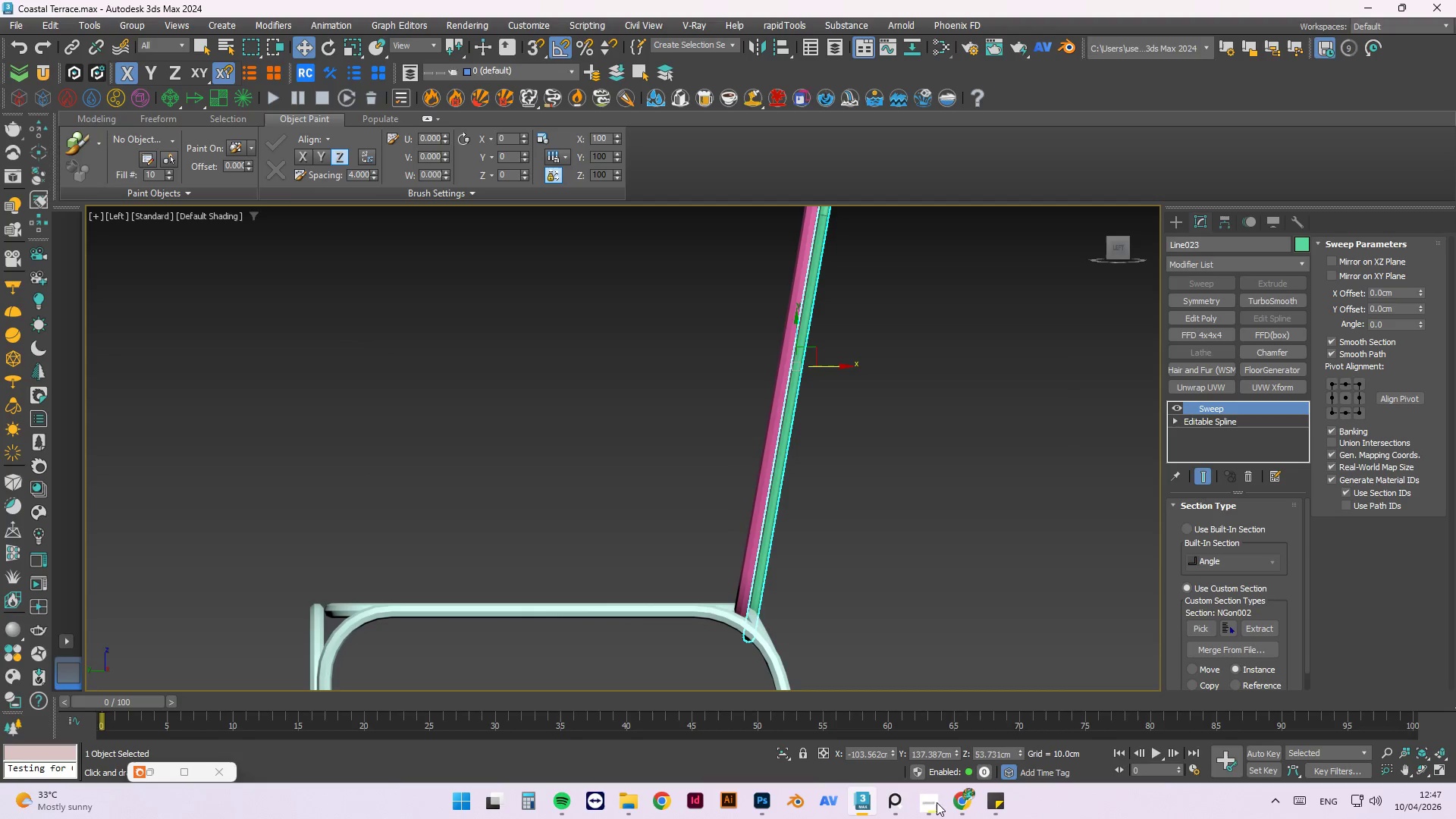 
scroll: coordinate [835, 553], scroll_direction: down, amount: 1.0
 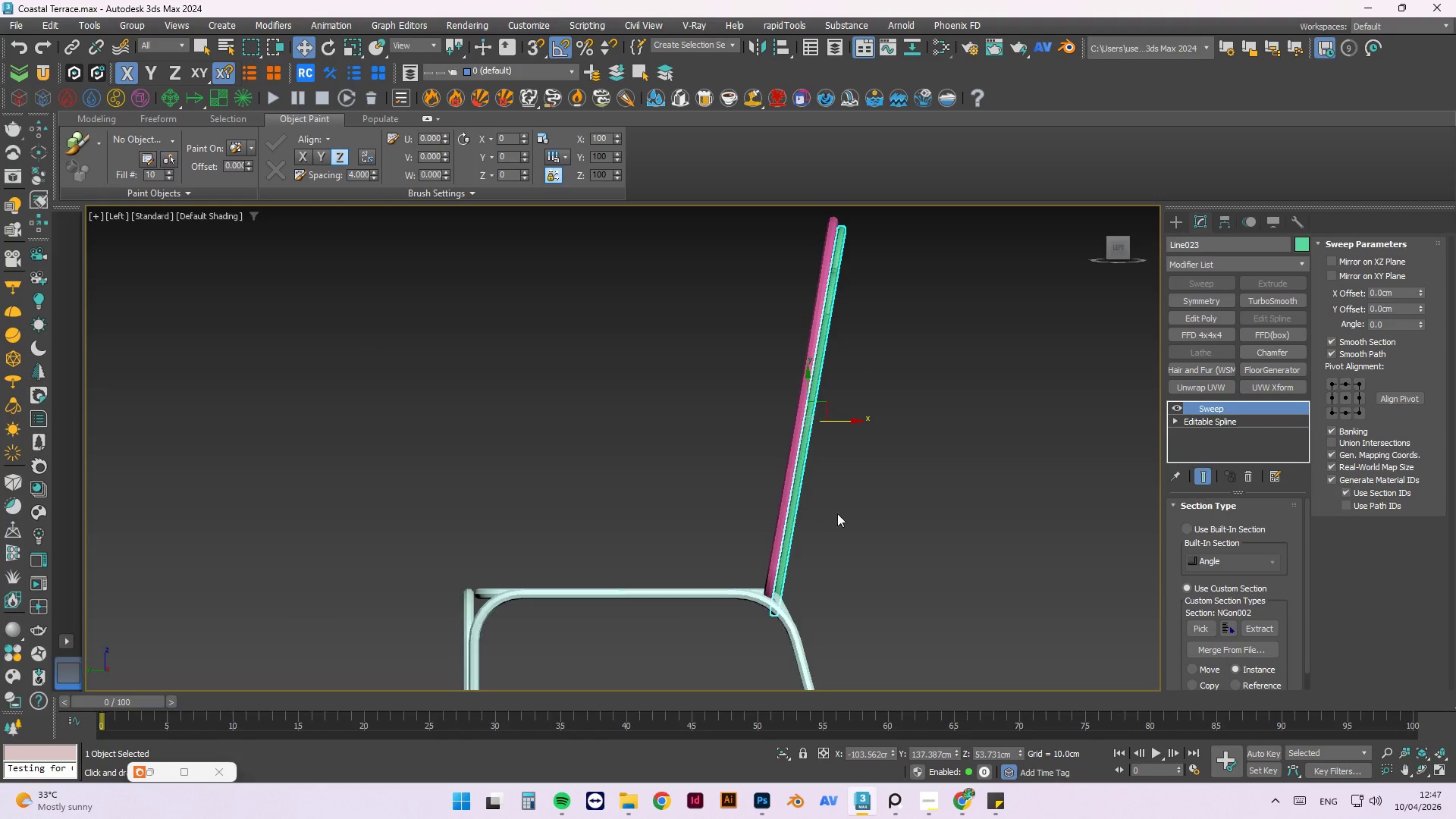 
hold_key(key=AltLeft, duration=1.3)
 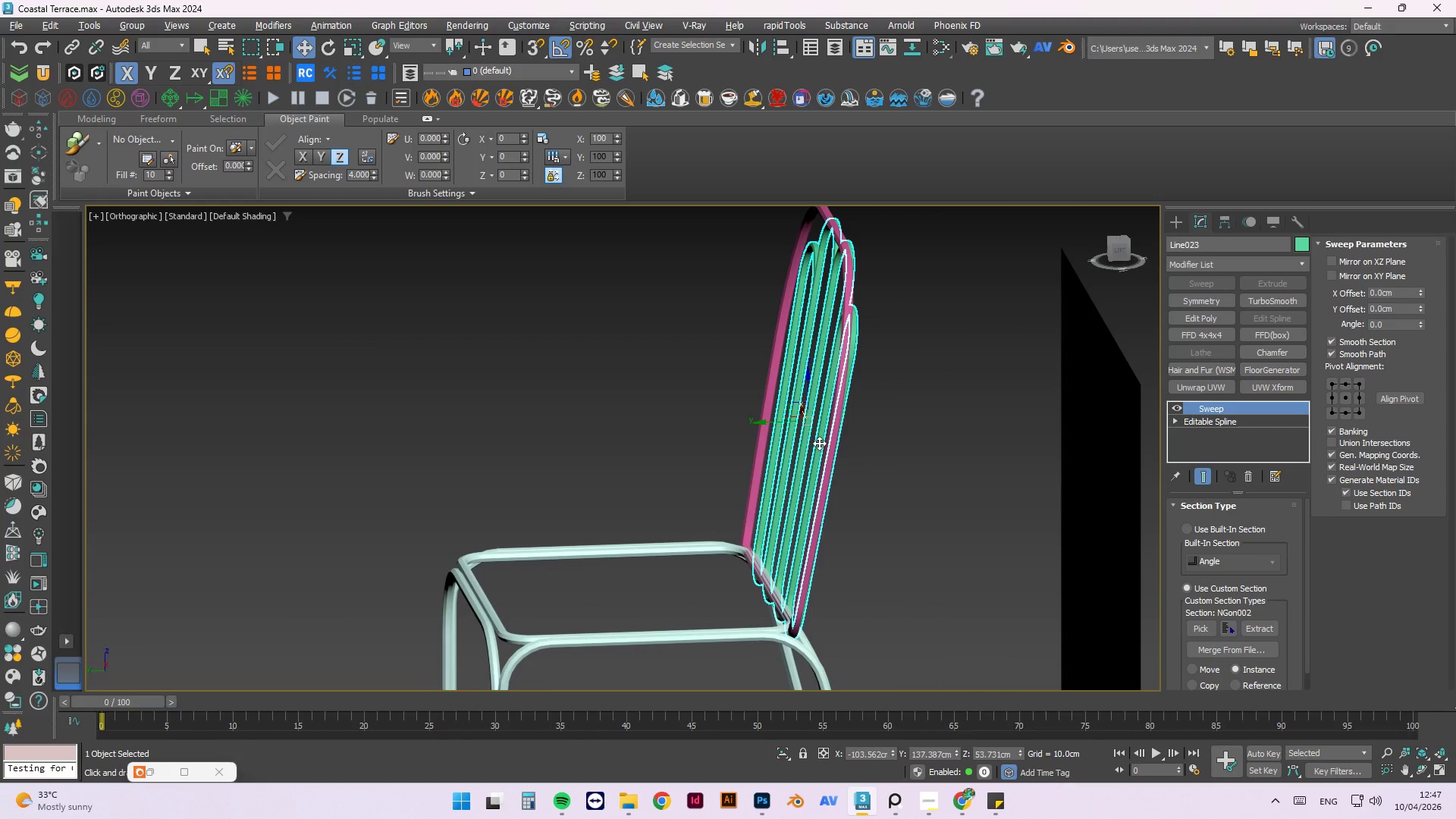 
key(L)
 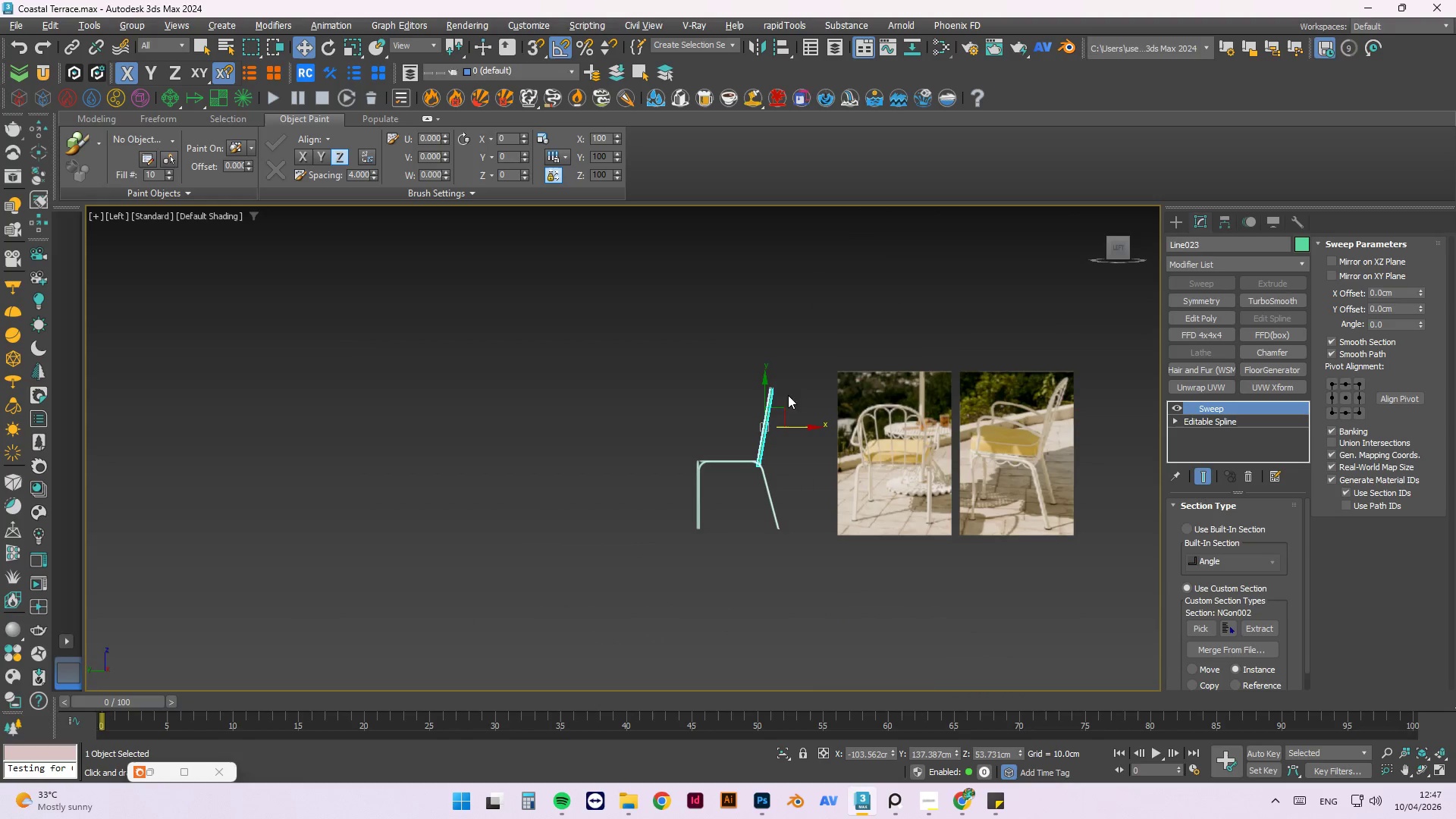 
scroll: coordinate [708, 406], scroll_direction: up, amount: 5.0
 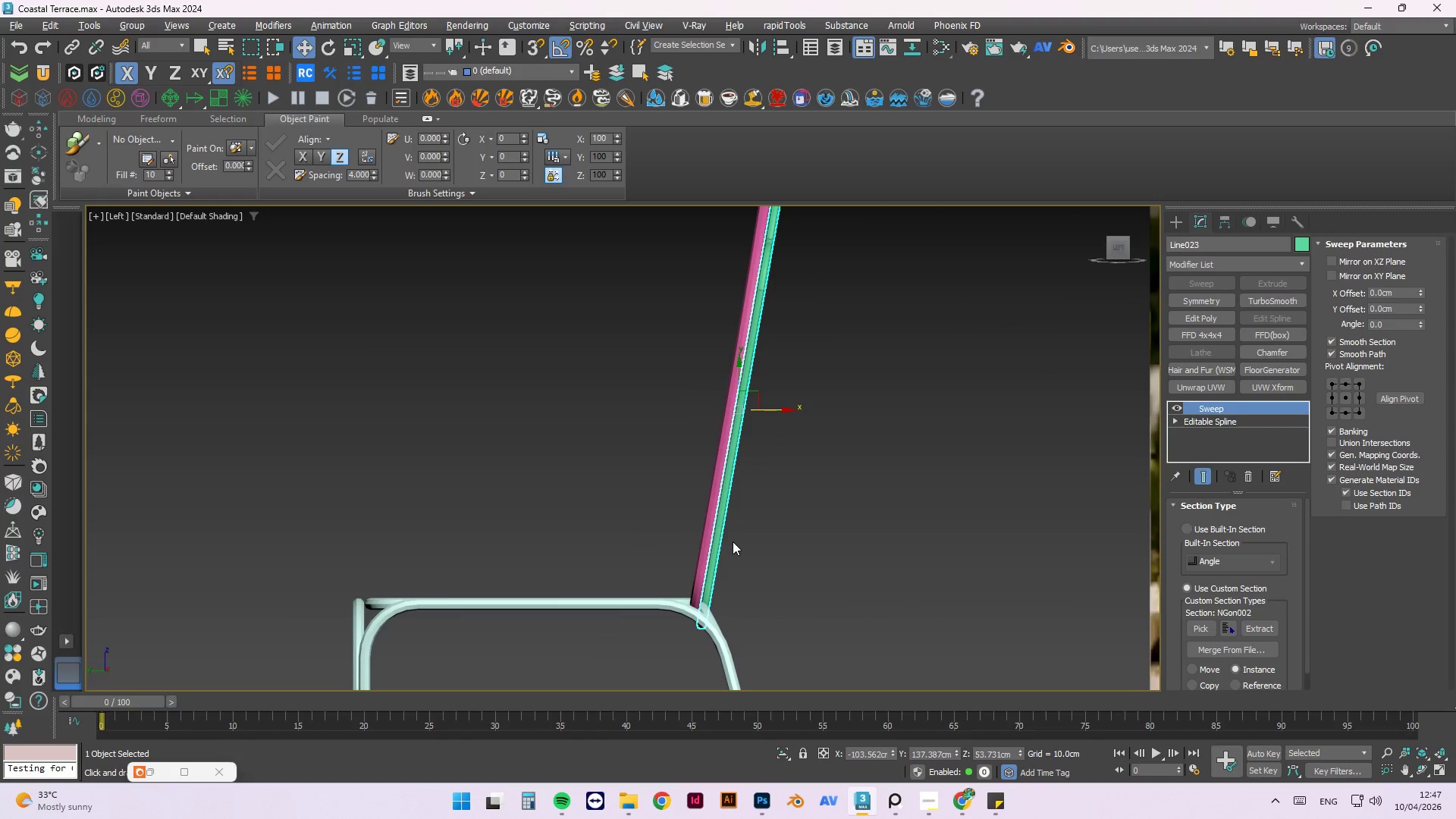 
hold_key(key=AltLeft, duration=1.5)
 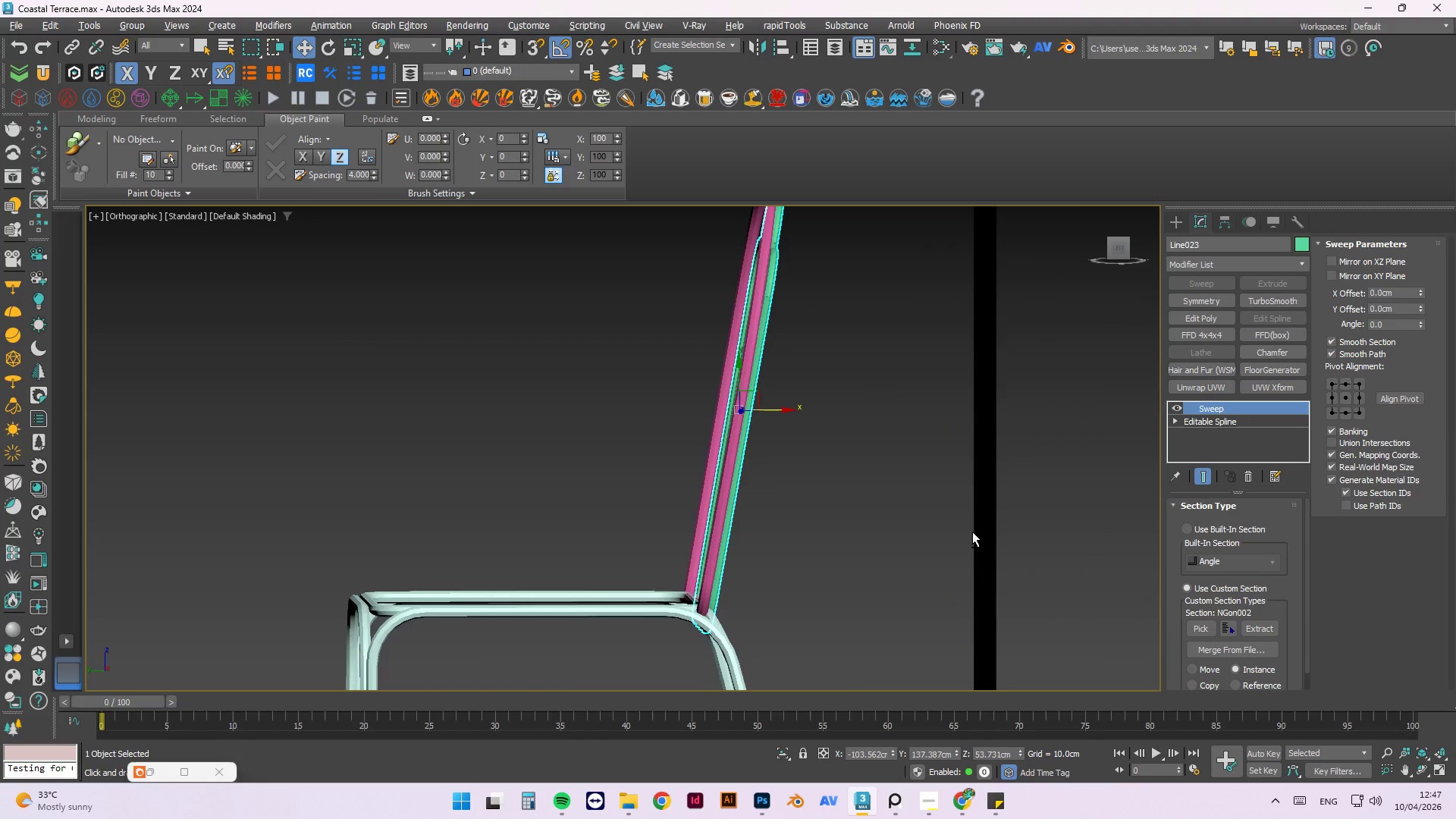 
hold_key(key=AltLeft, duration=1.16)
 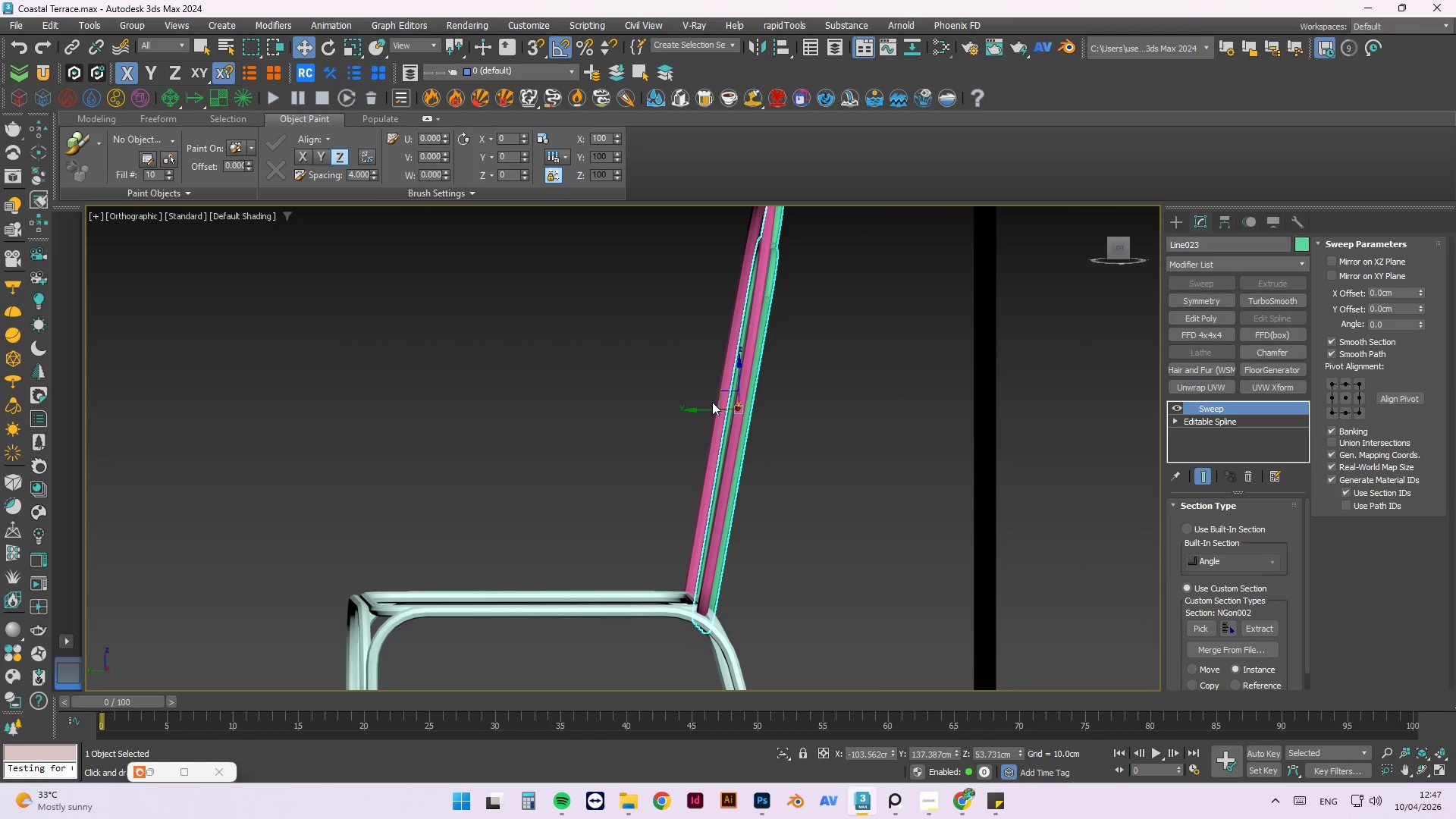 
key(L)
 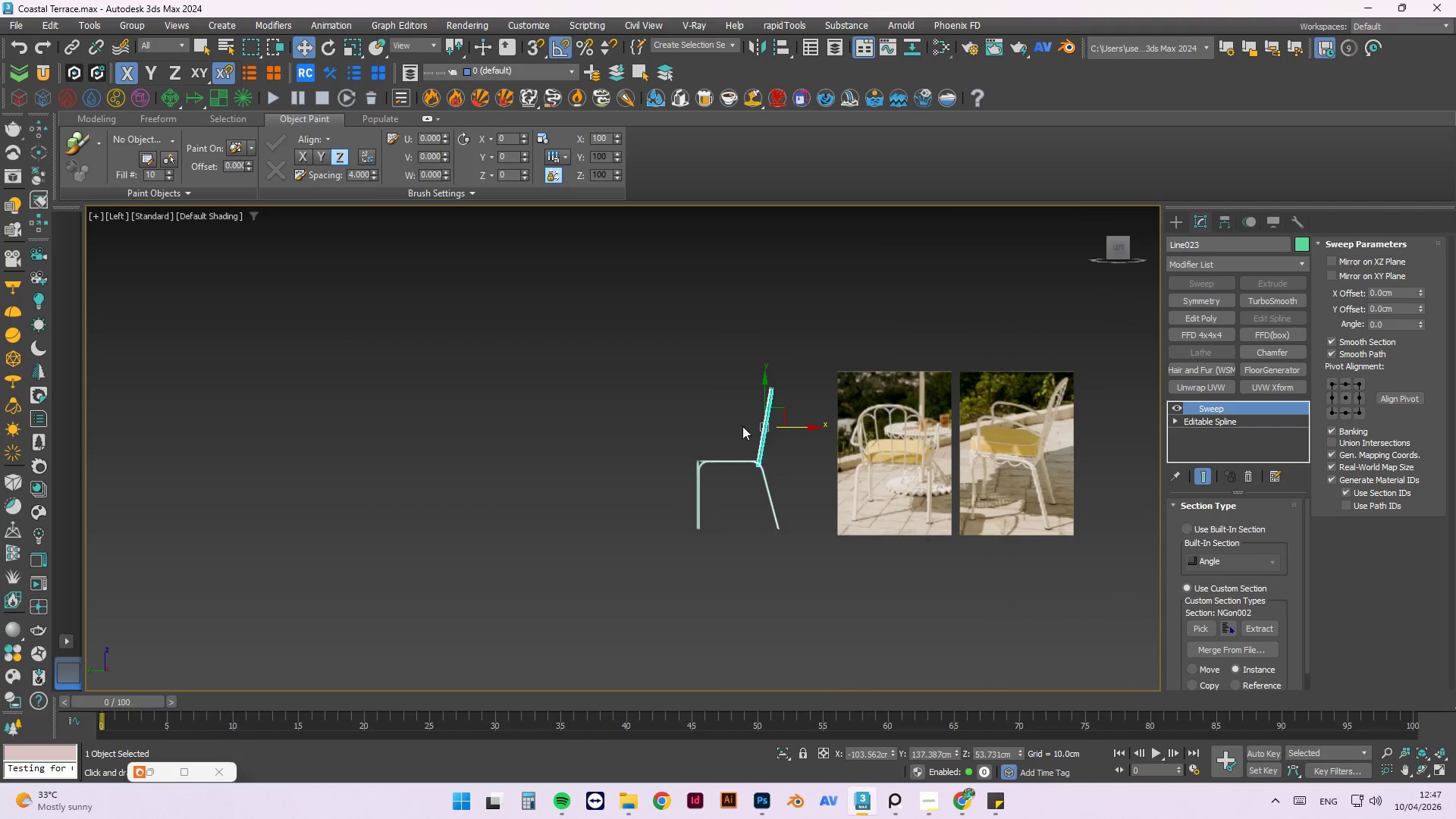 
scroll: coordinate [769, 425], scroll_direction: up, amount: 6.0
 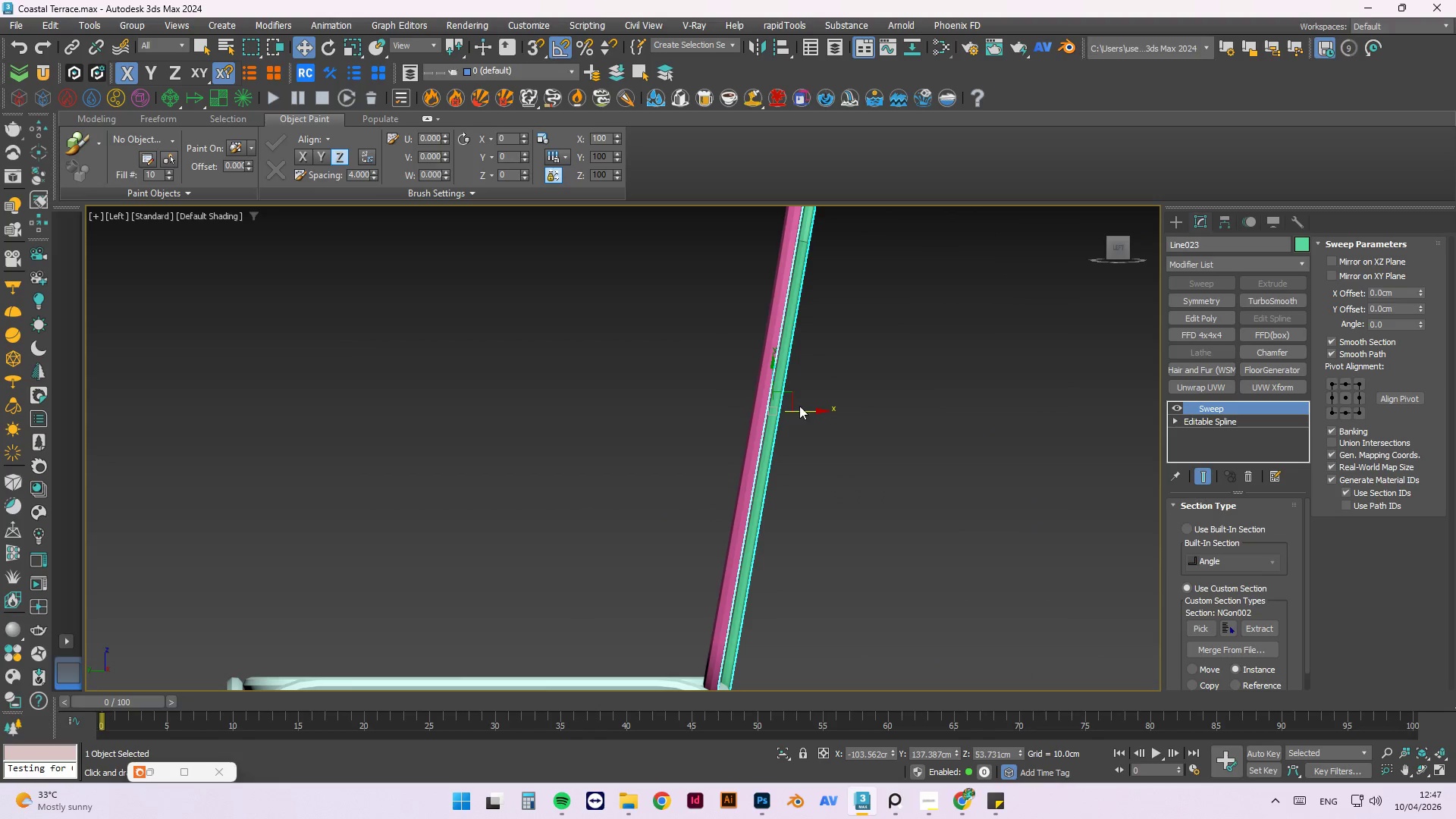 
scroll: coordinate [799, 399], scroll_direction: down, amount: 2.0
 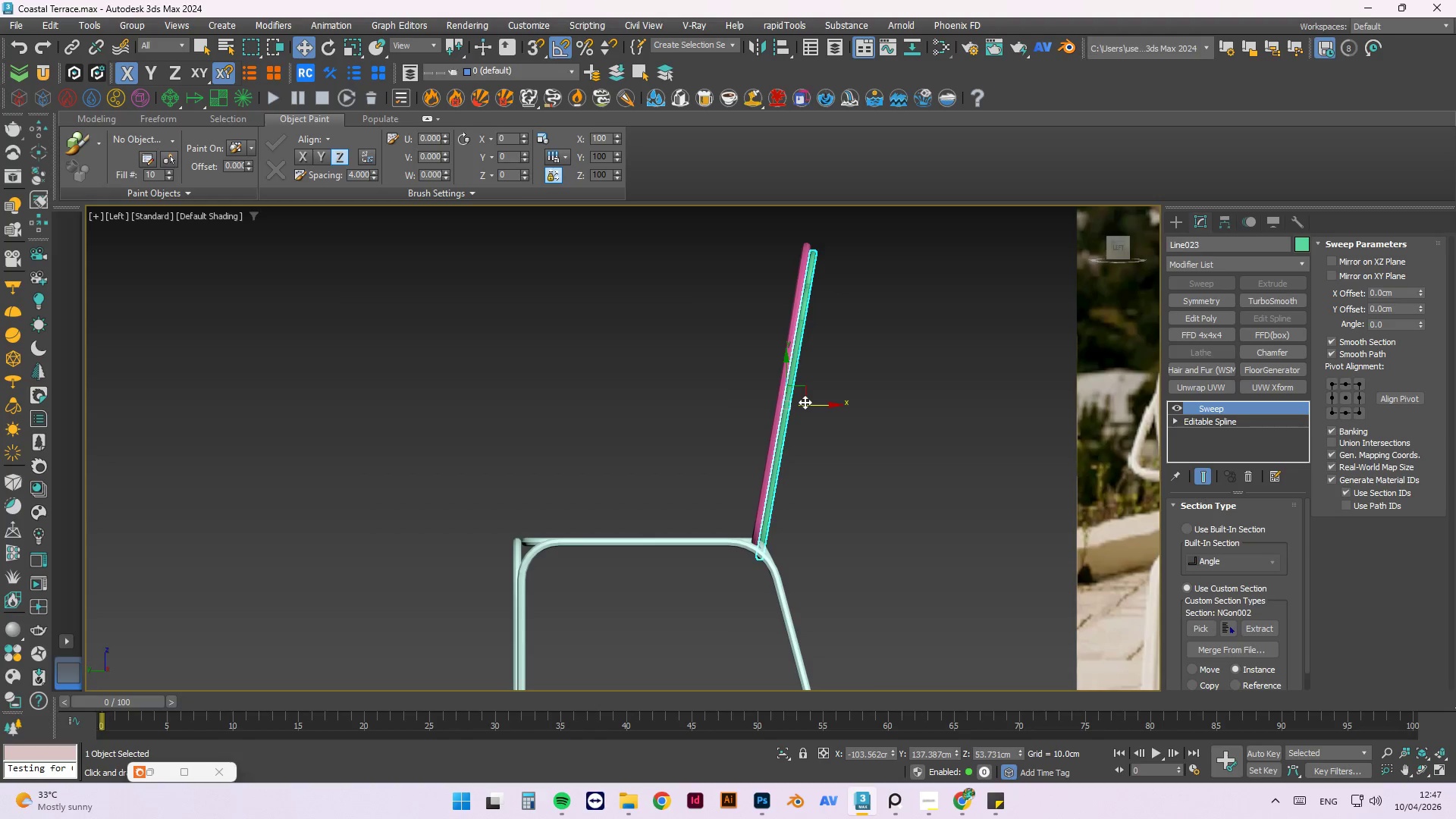 
wait(9.83)
 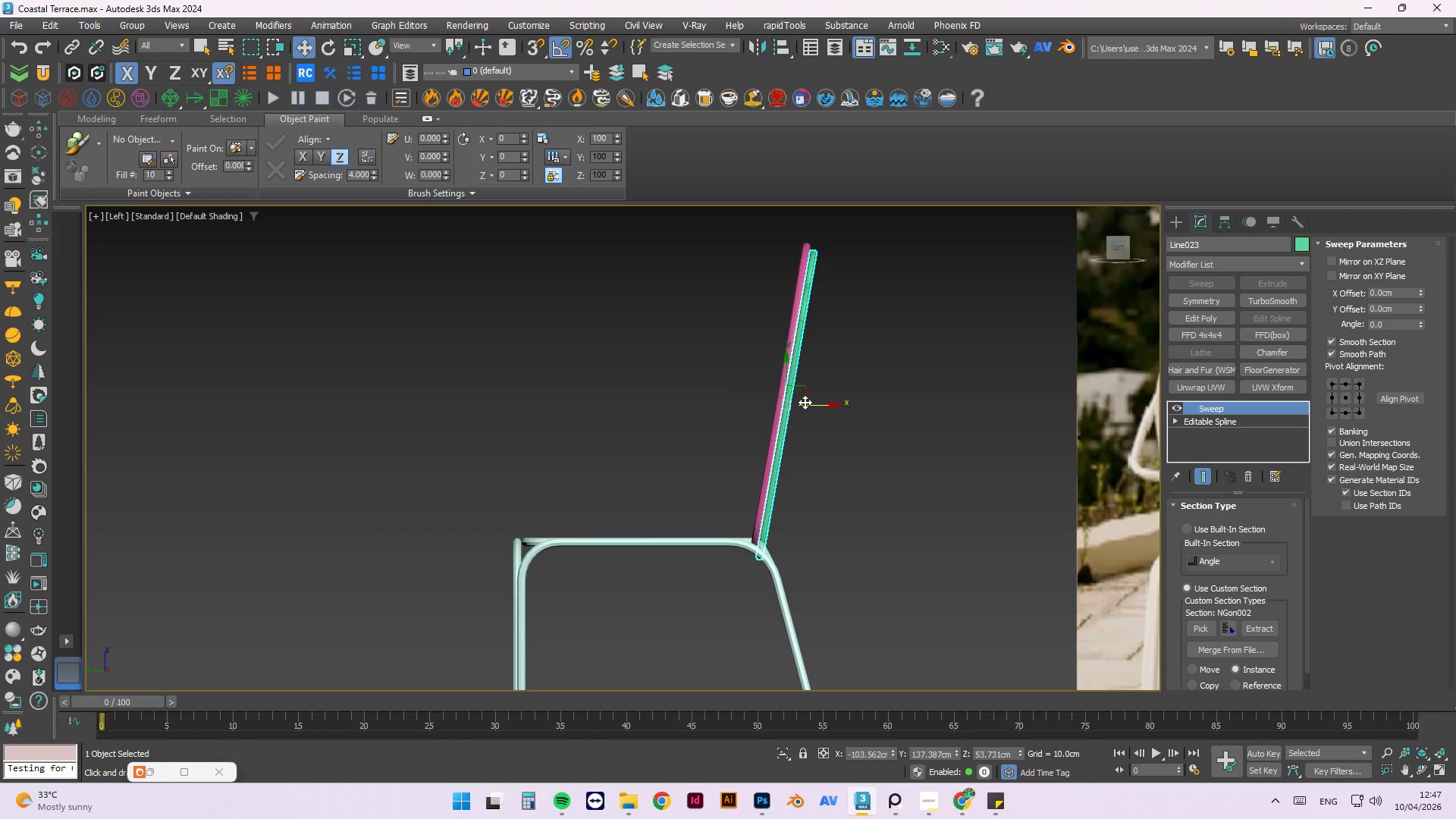 
scroll: coordinate [770, 398], scroll_direction: up, amount: 1.0
 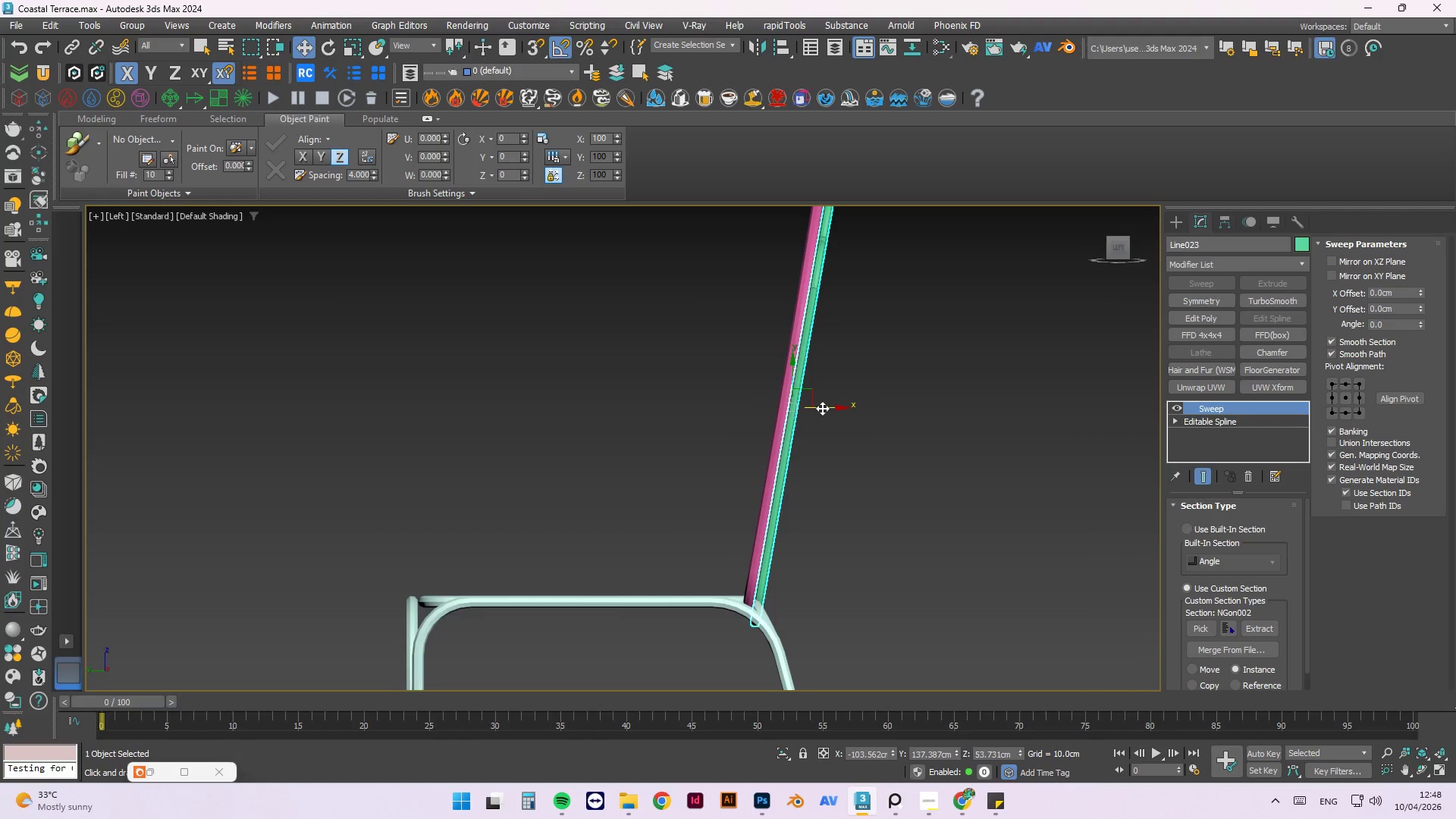 
left_click_drag(start_coordinate=[822, 408], to_coordinate=[828, 414])
 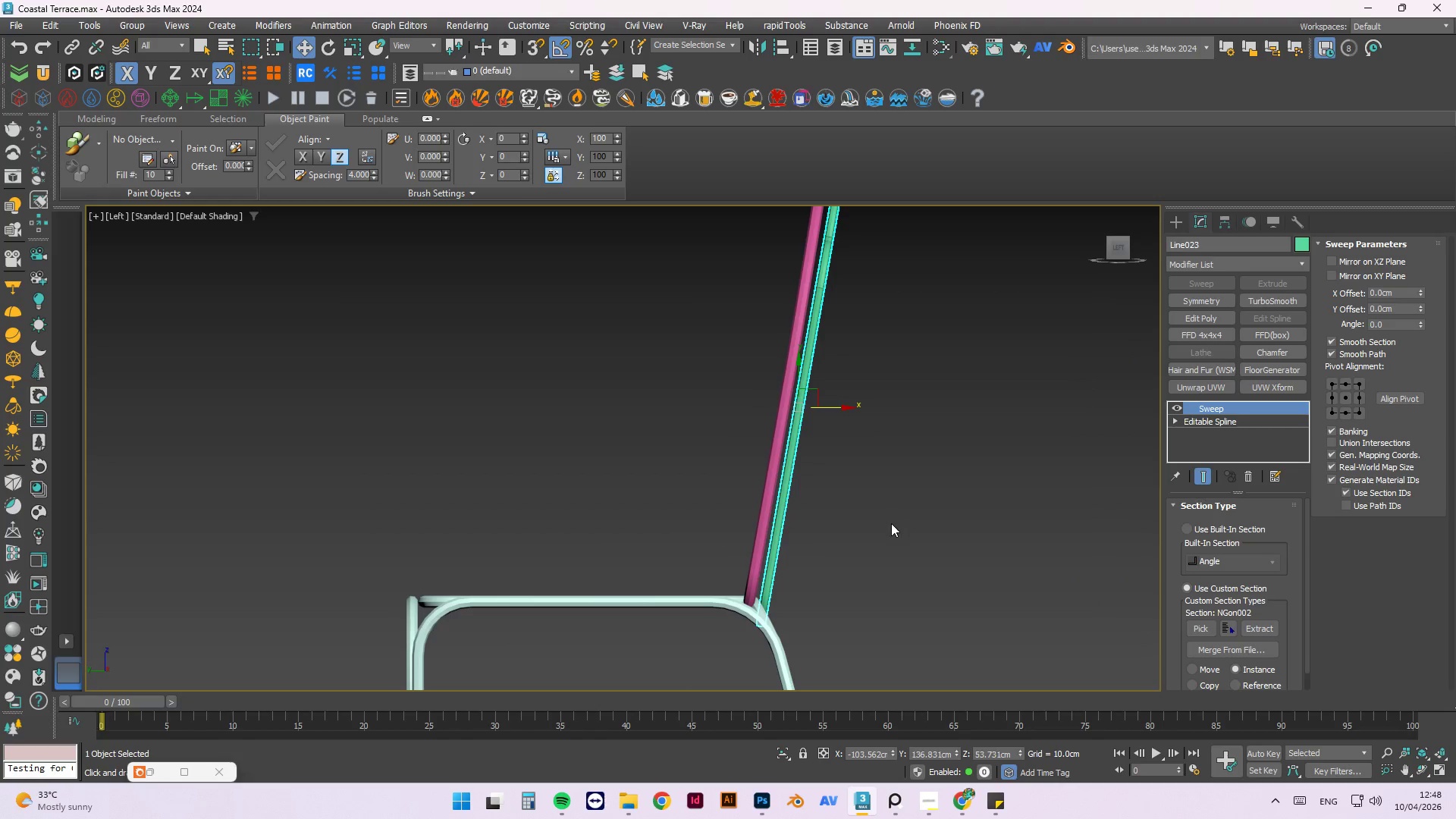 
hold_key(key=AltLeft, duration=1.52)
 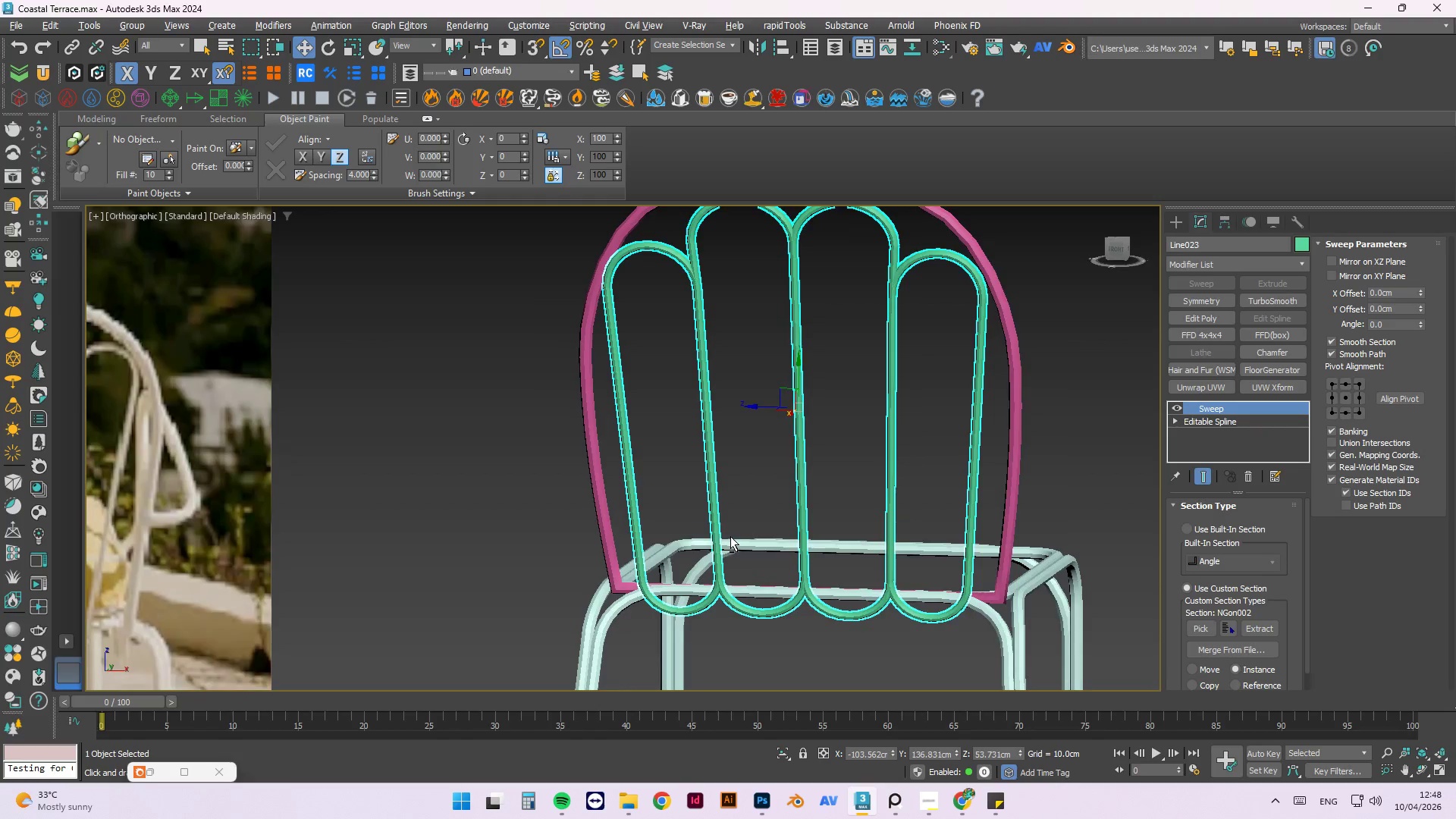 
key(Alt+AltLeft)
 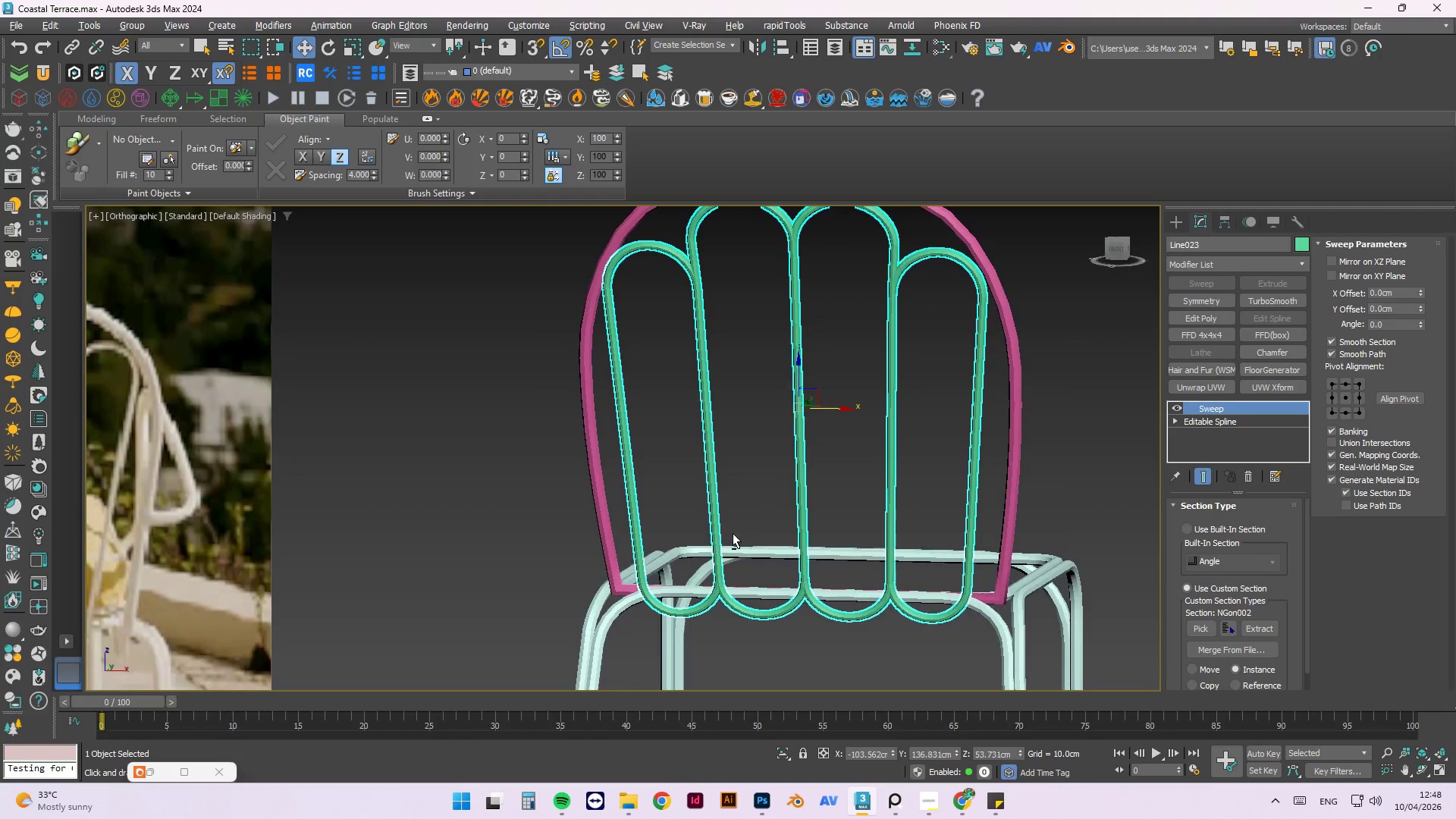 
key(Alt+AltLeft)
 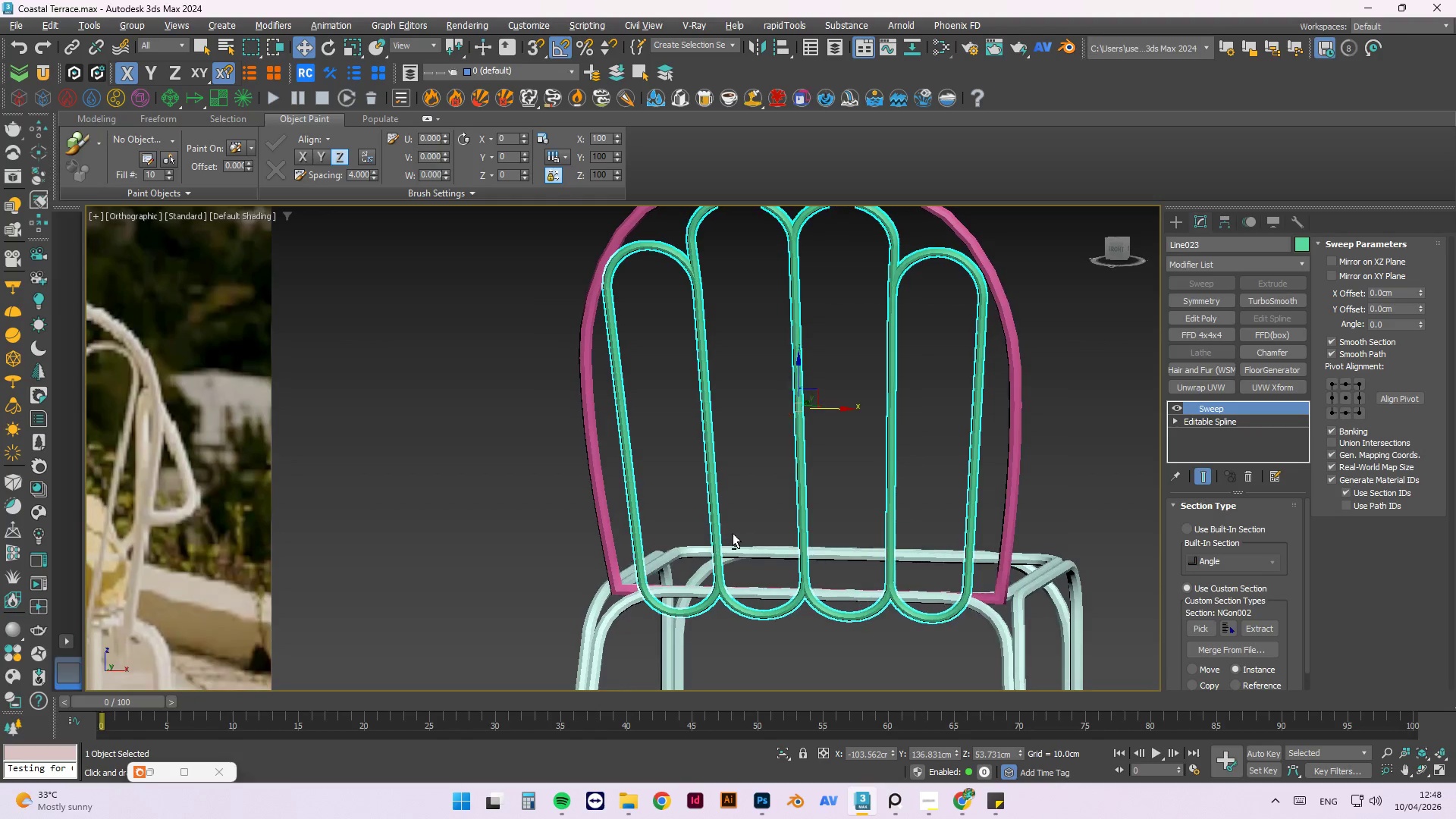 
key(Alt+AltLeft)
 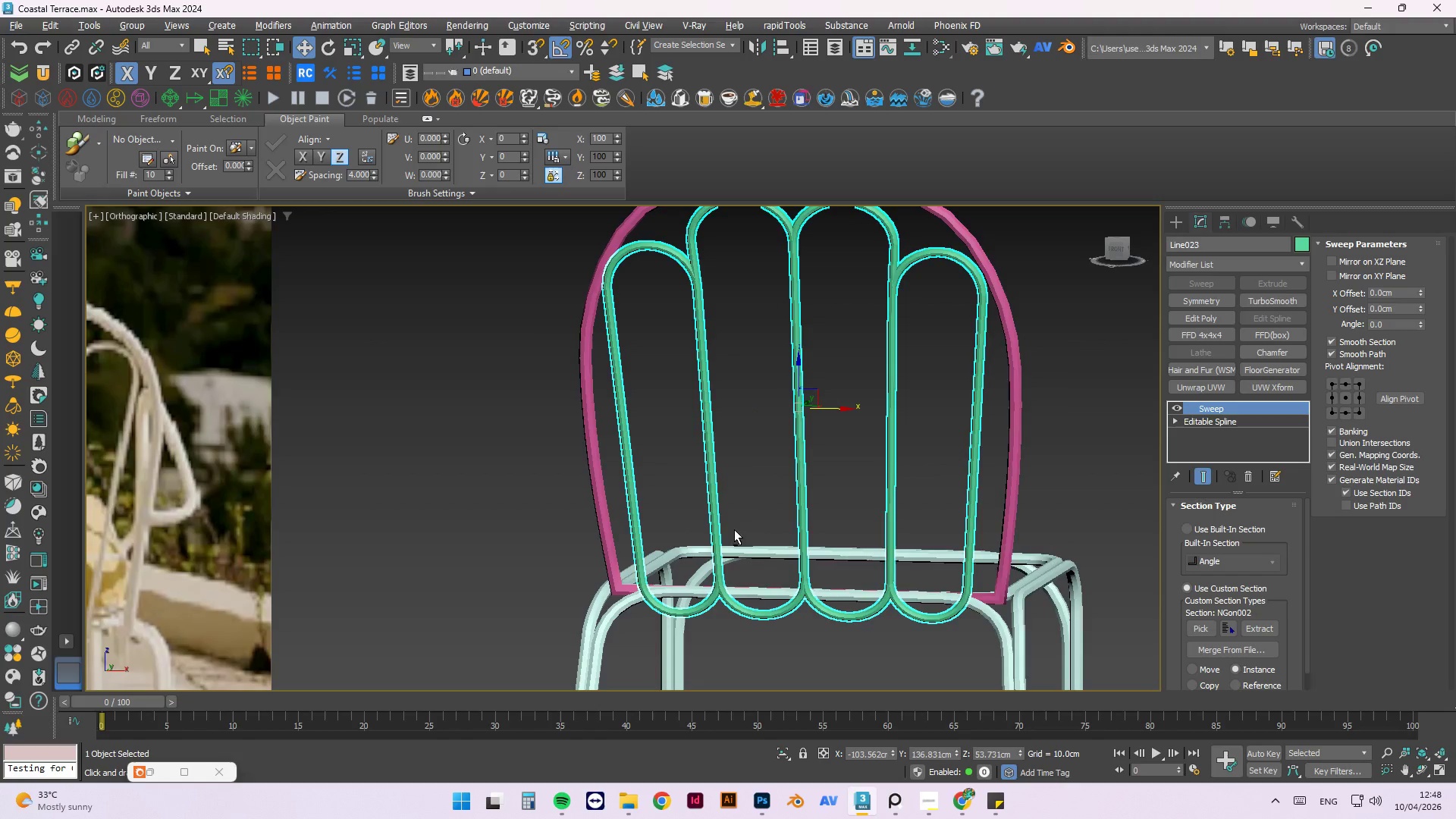 
key(Alt+AltLeft)
 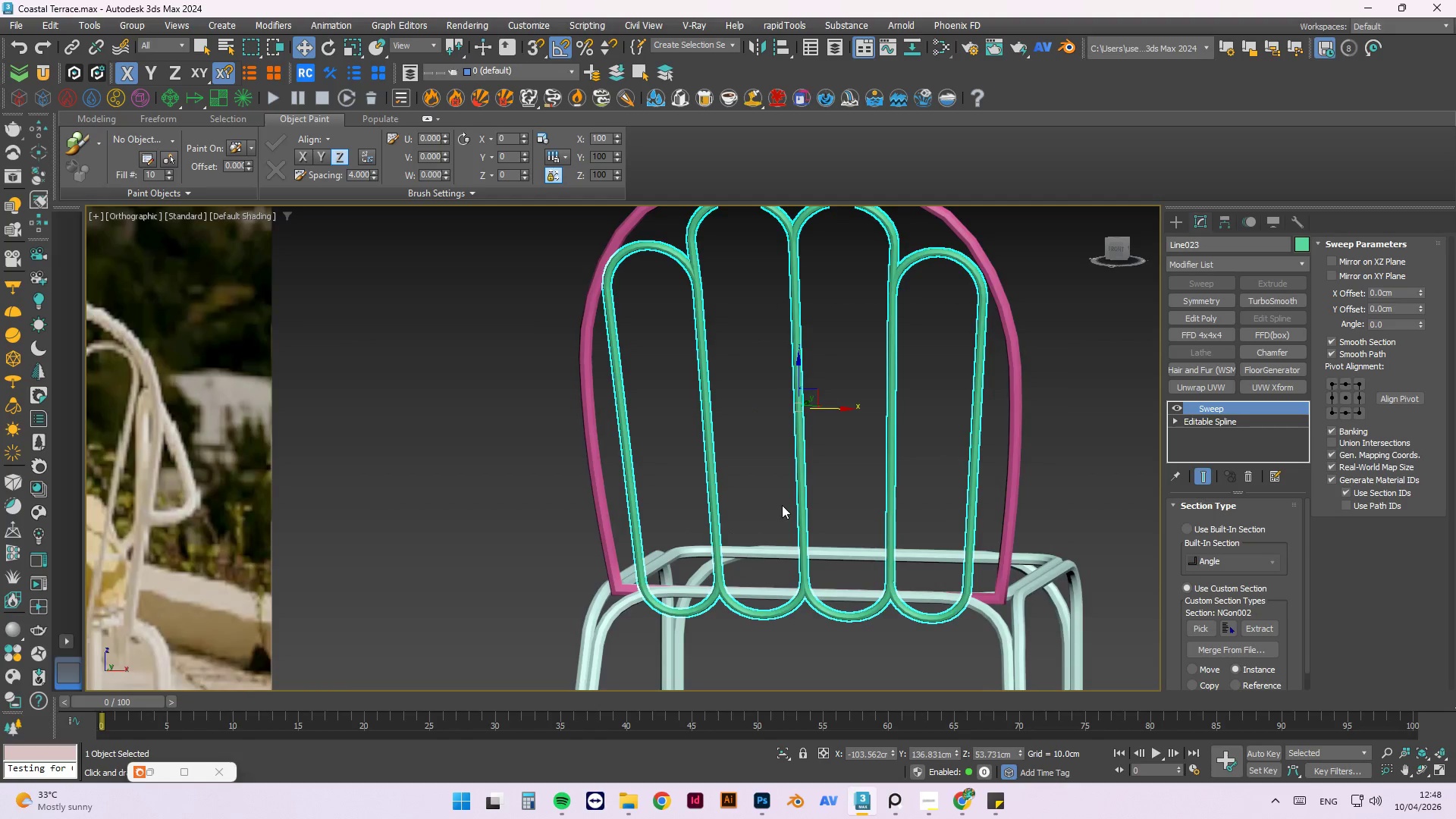 
hold_key(key=AltLeft, duration=1.41)
 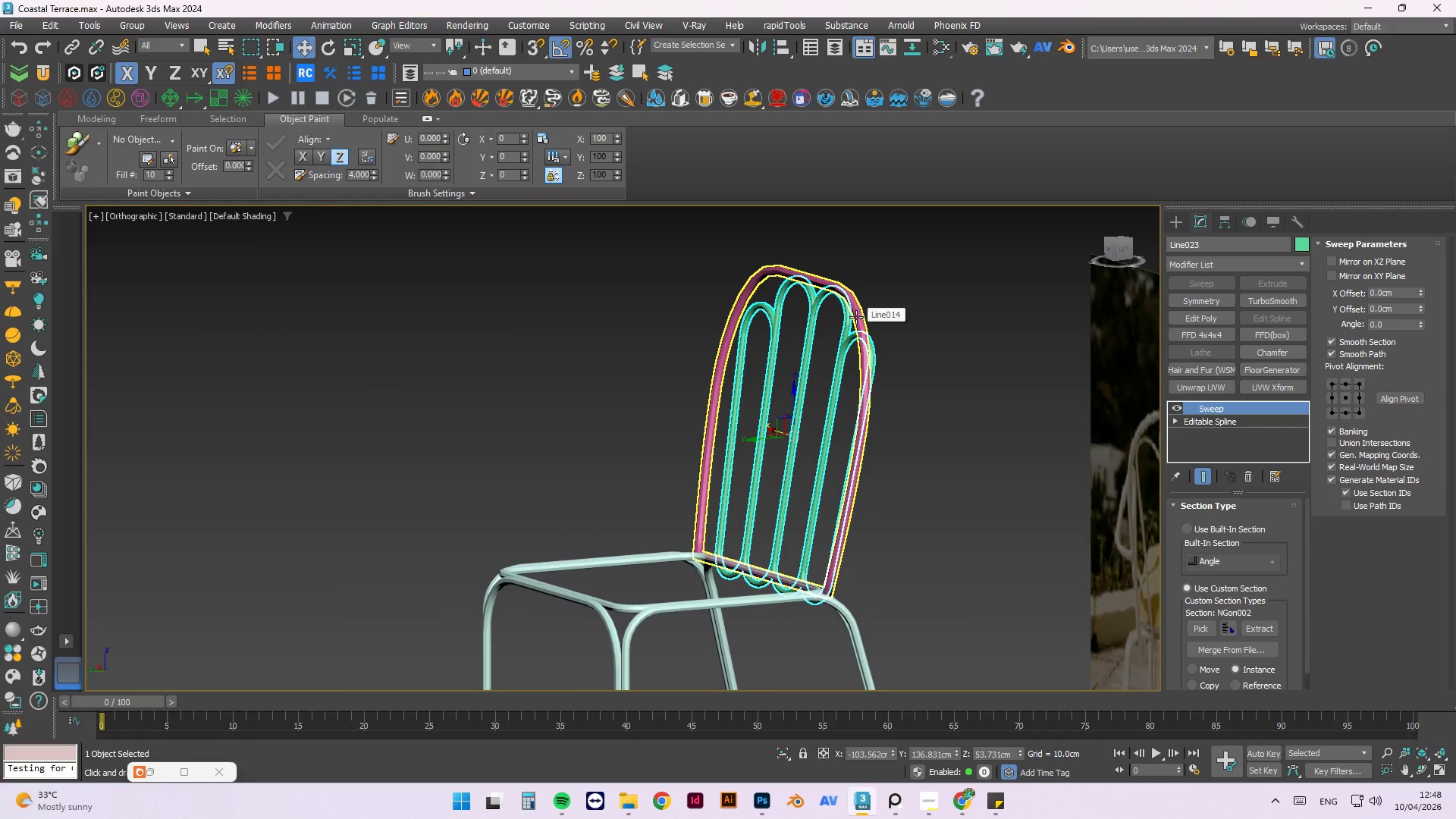 
scroll: coordinate [782, 505], scroll_direction: down, amount: 1.0
 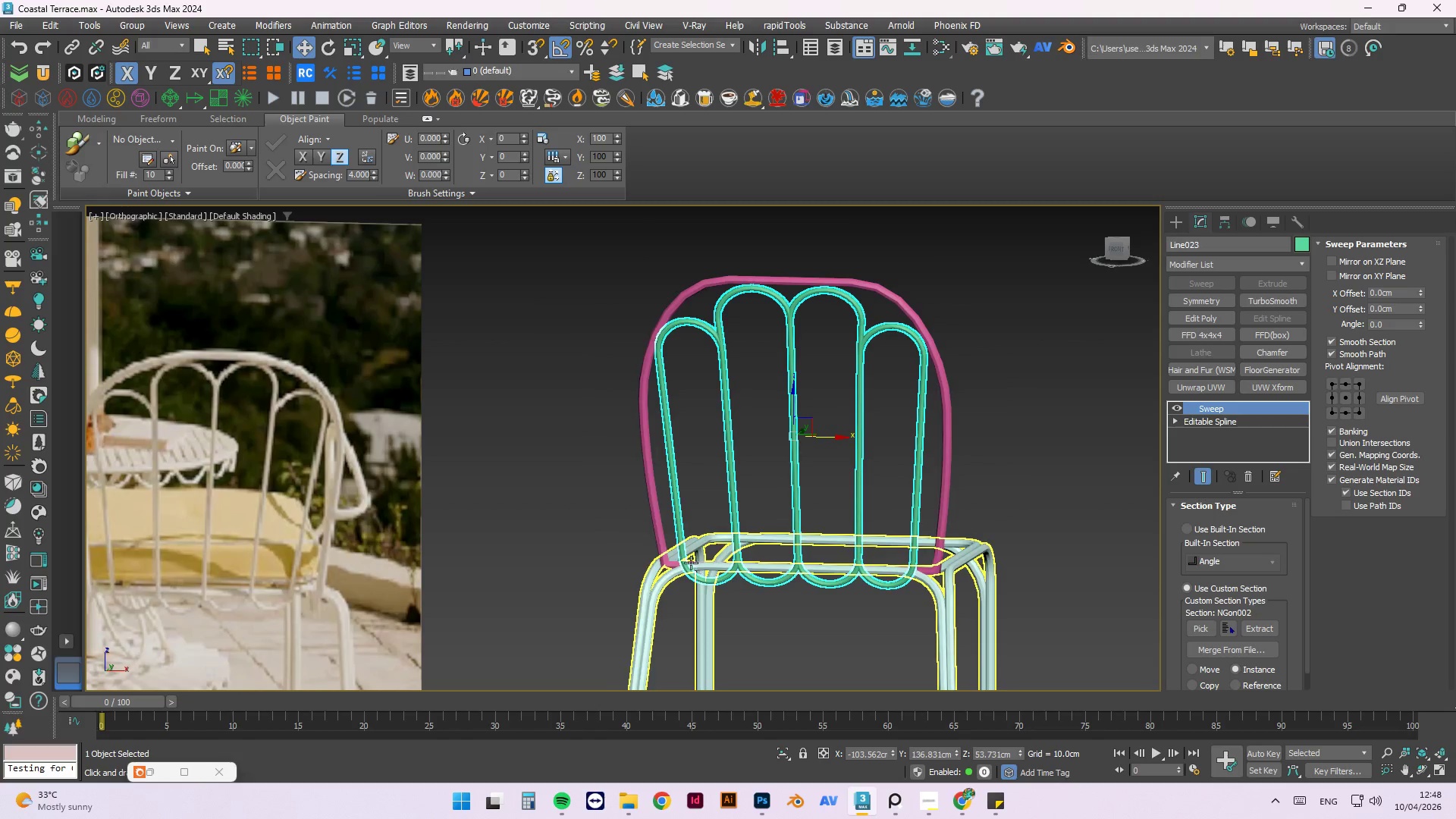 
key(L)
 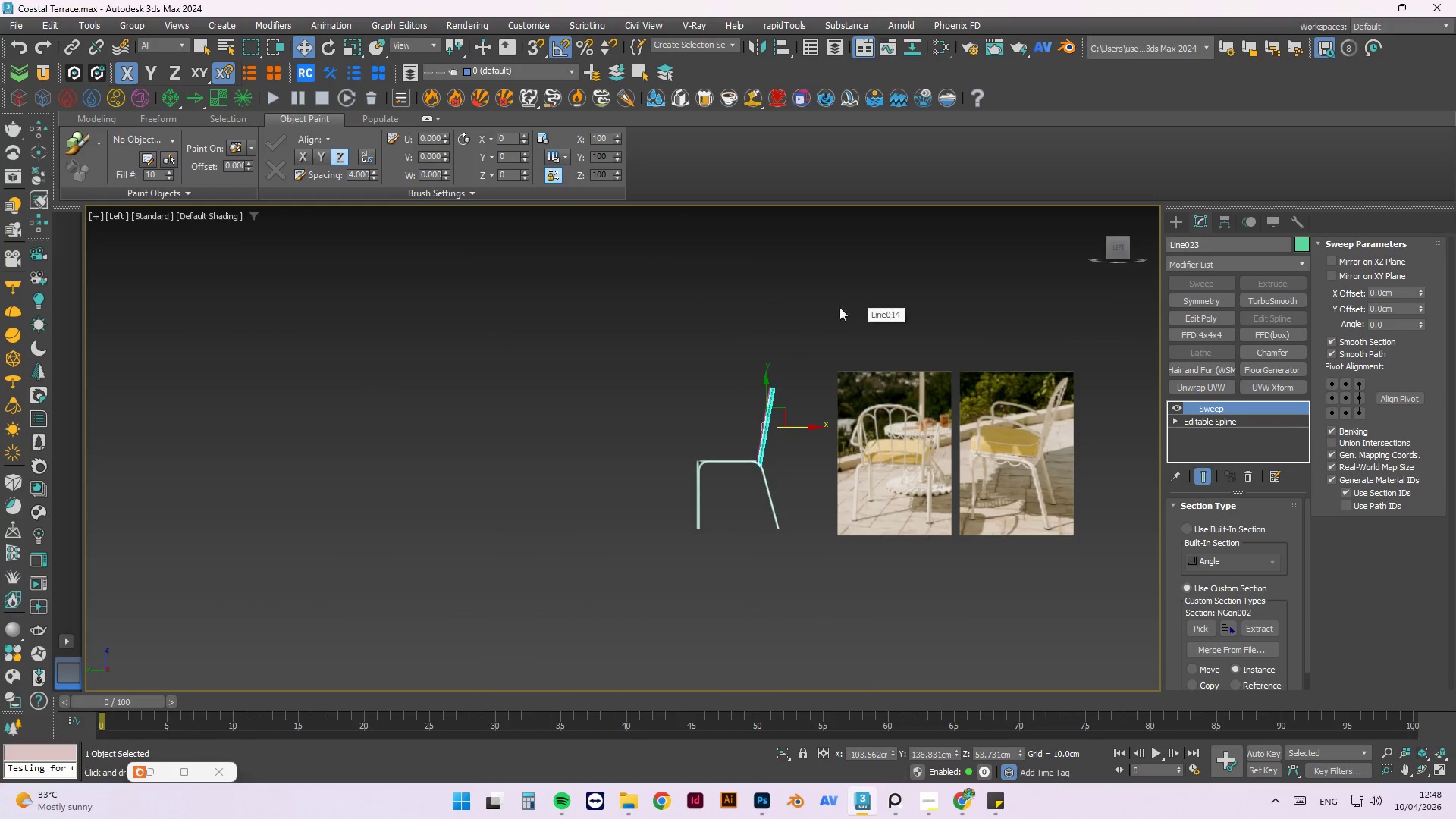 
left_click([830, 344])
 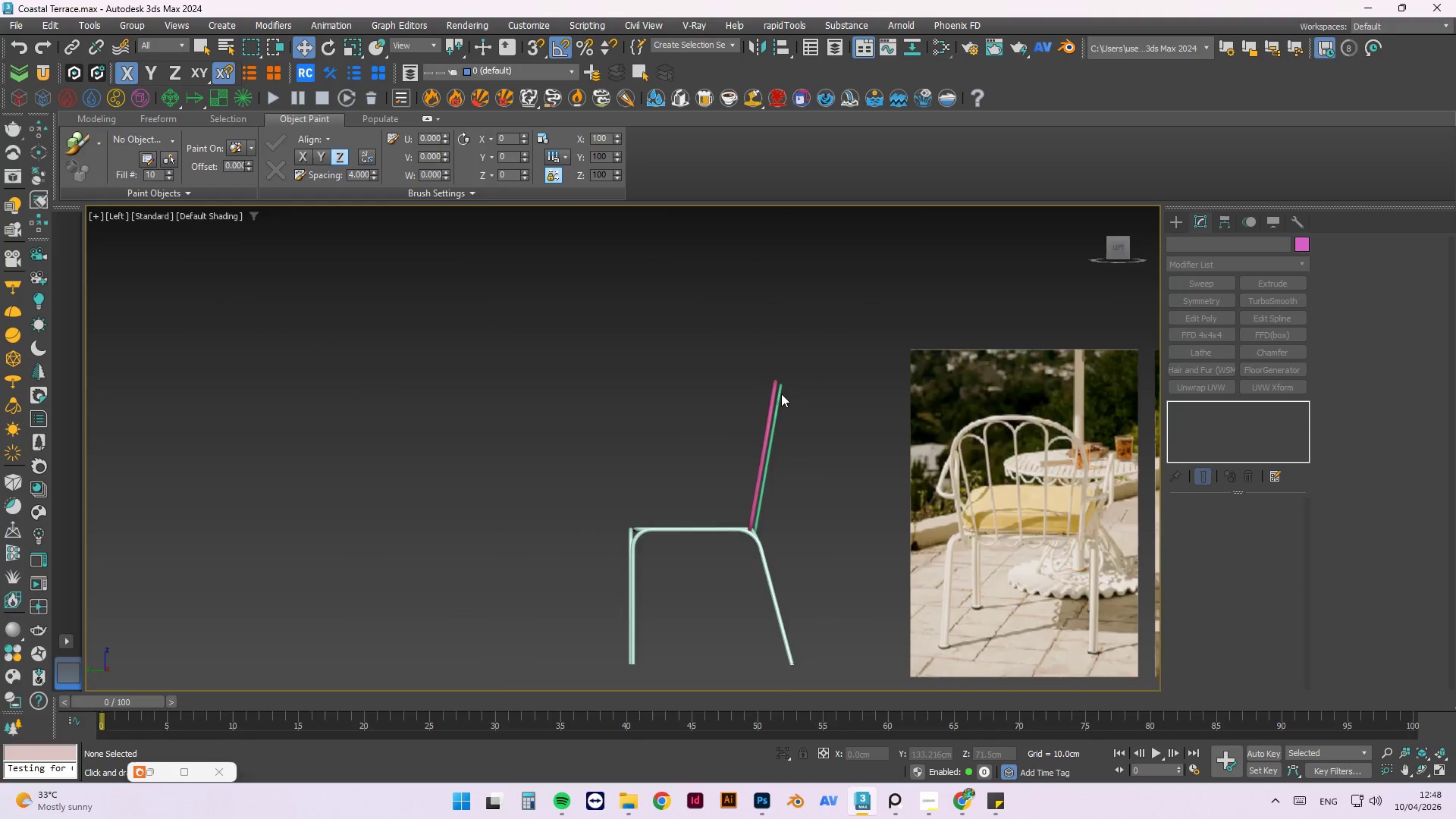 
scroll: coordinate [781, 394], scroll_direction: up, amount: 5.0
 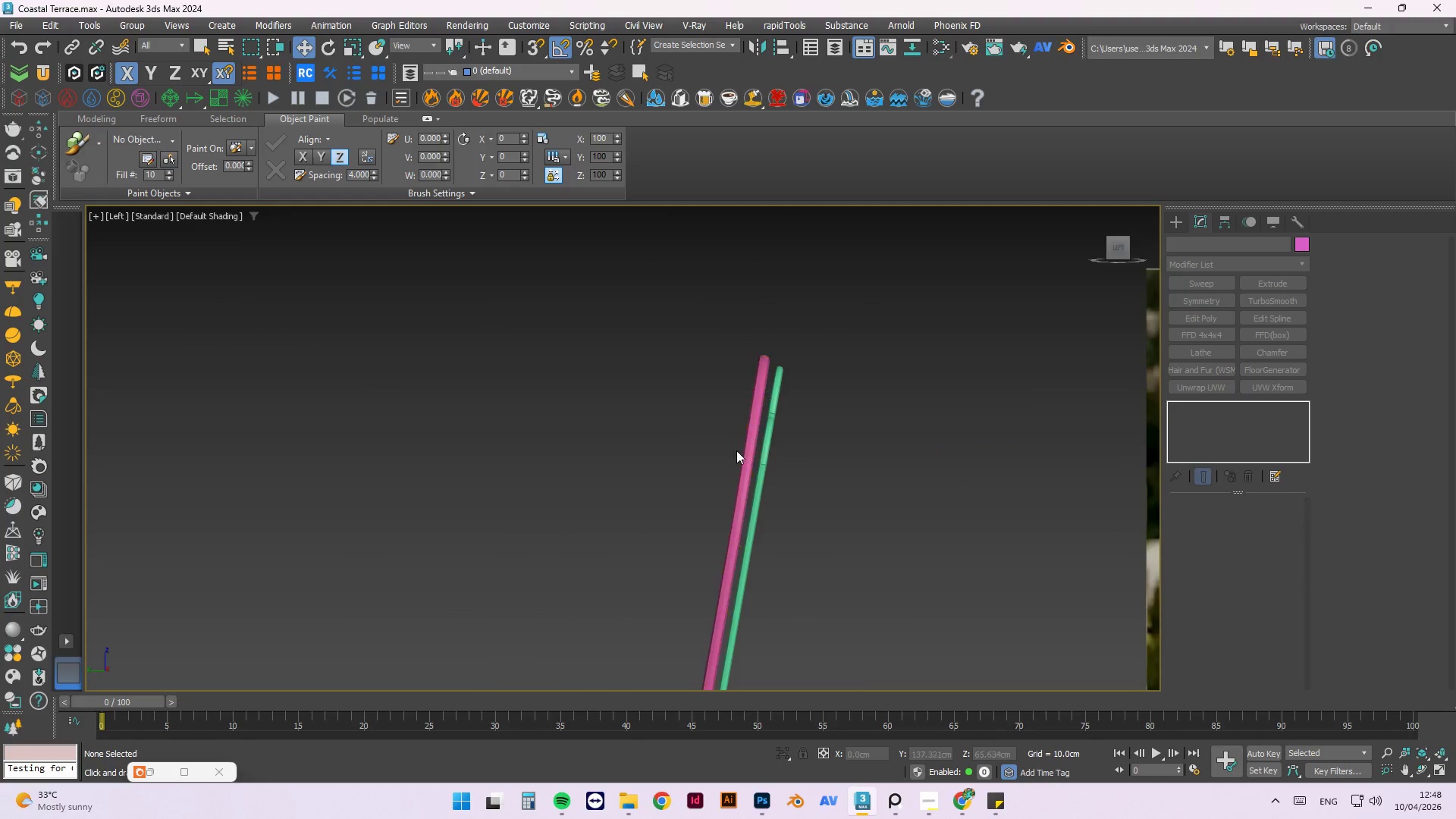 
scroll: coordinate [741, 388], scroll_direction: down, amount: 1.0
 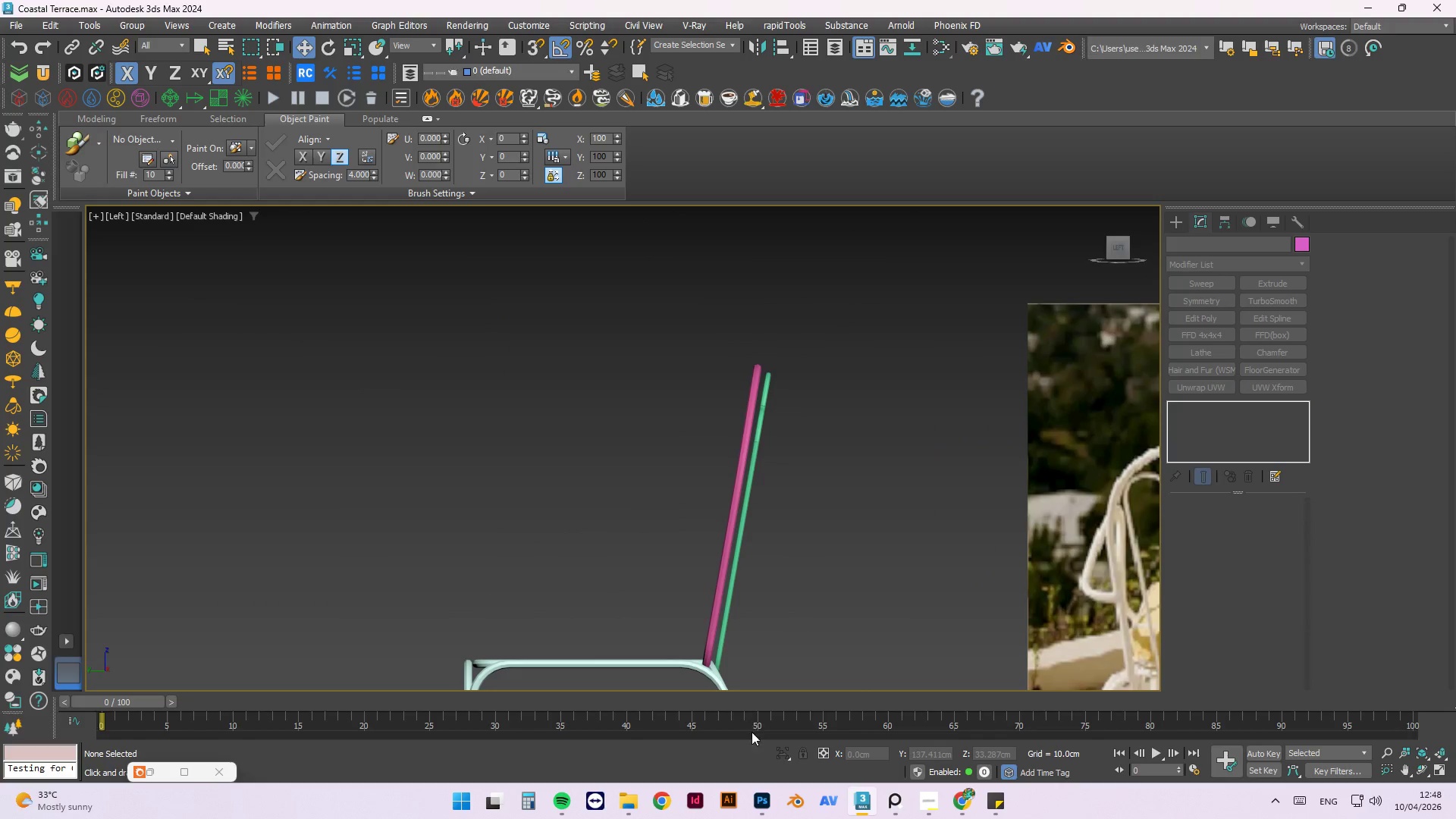 
left_click([714, 532])
 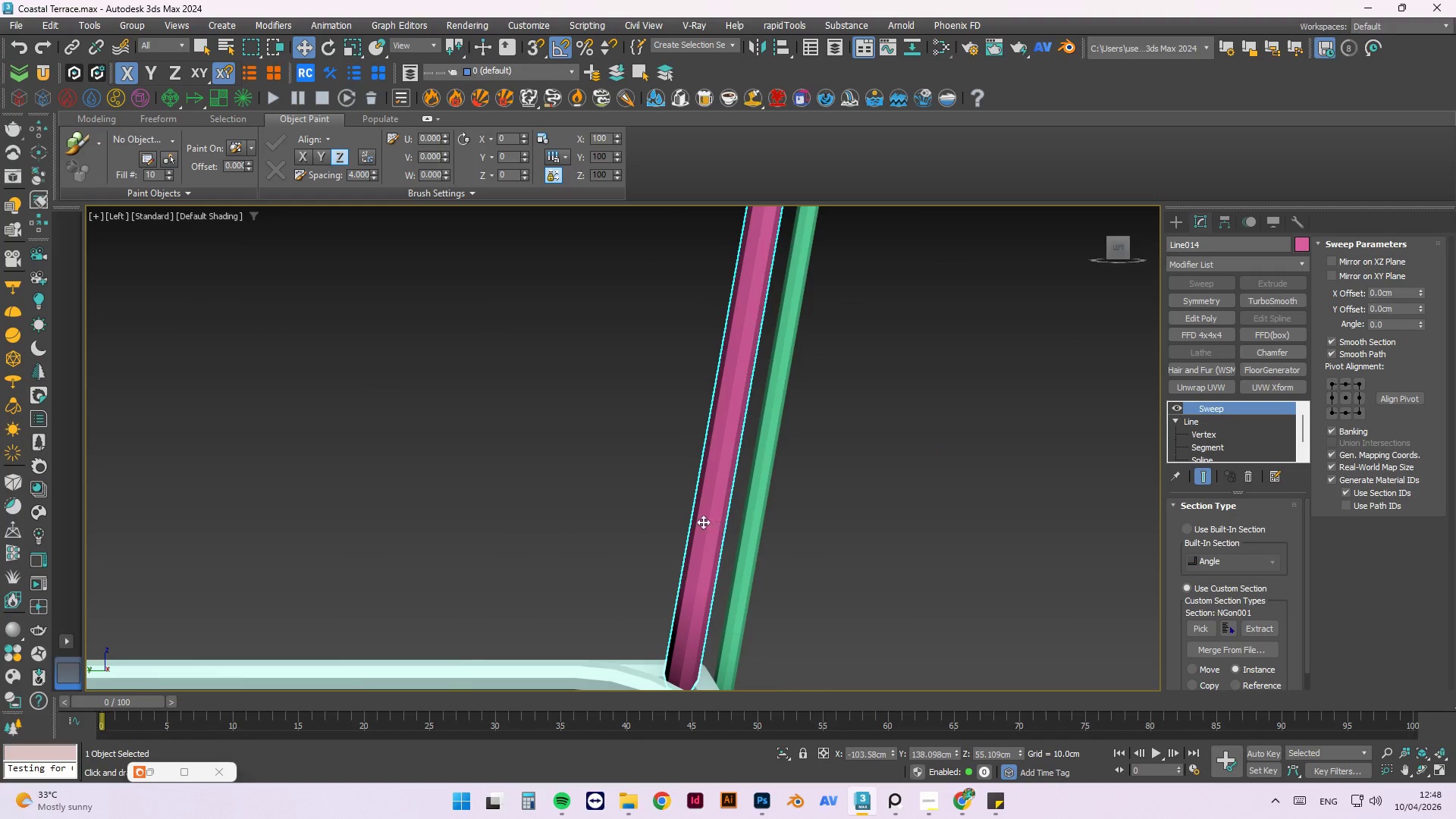 
scroll: coordinate [716, 540], scroll_direction: up, amount: 5.0
 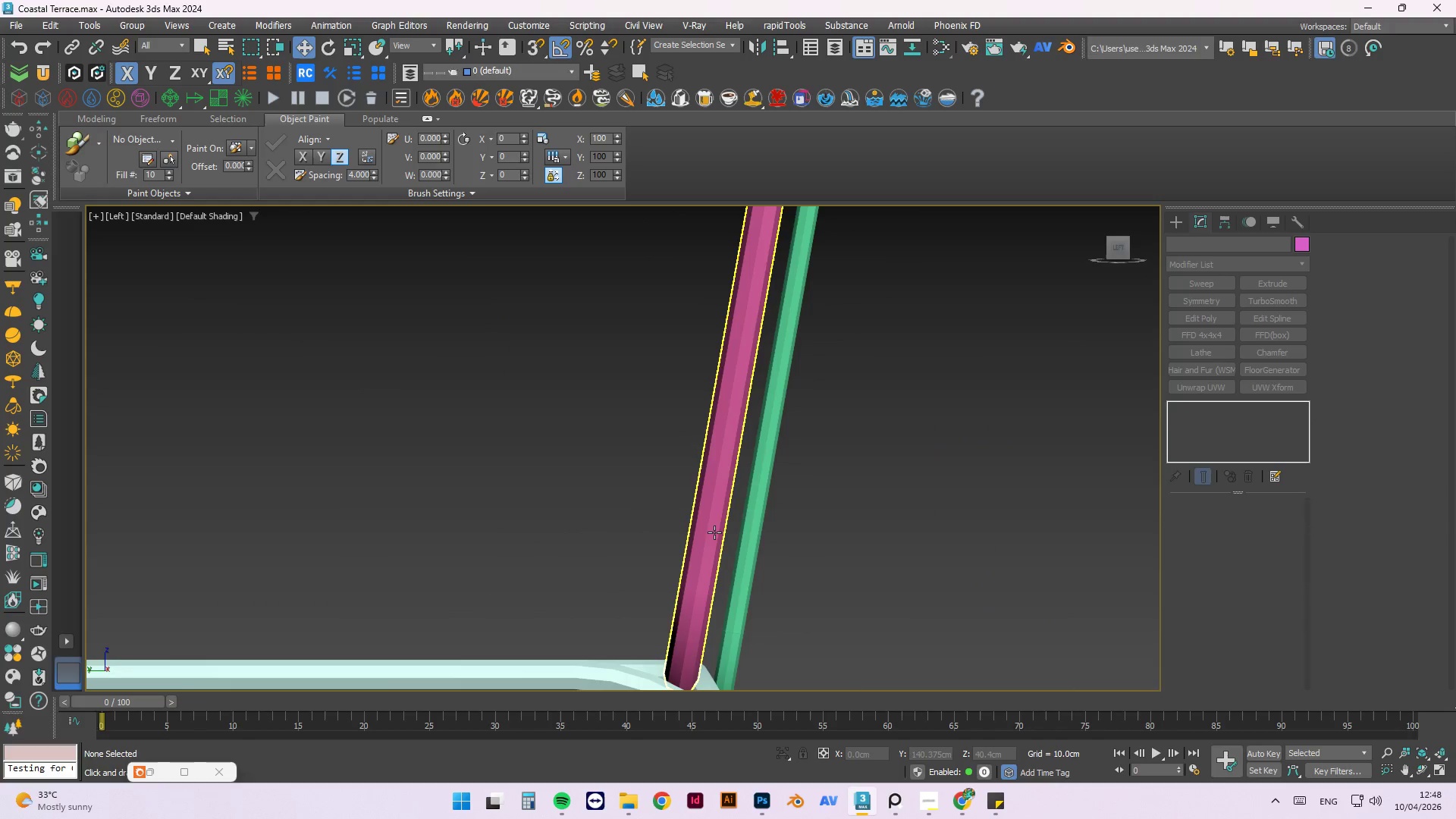 
scroll: coordinate [702, 521], scroll_direction: down, amount: 3.0
 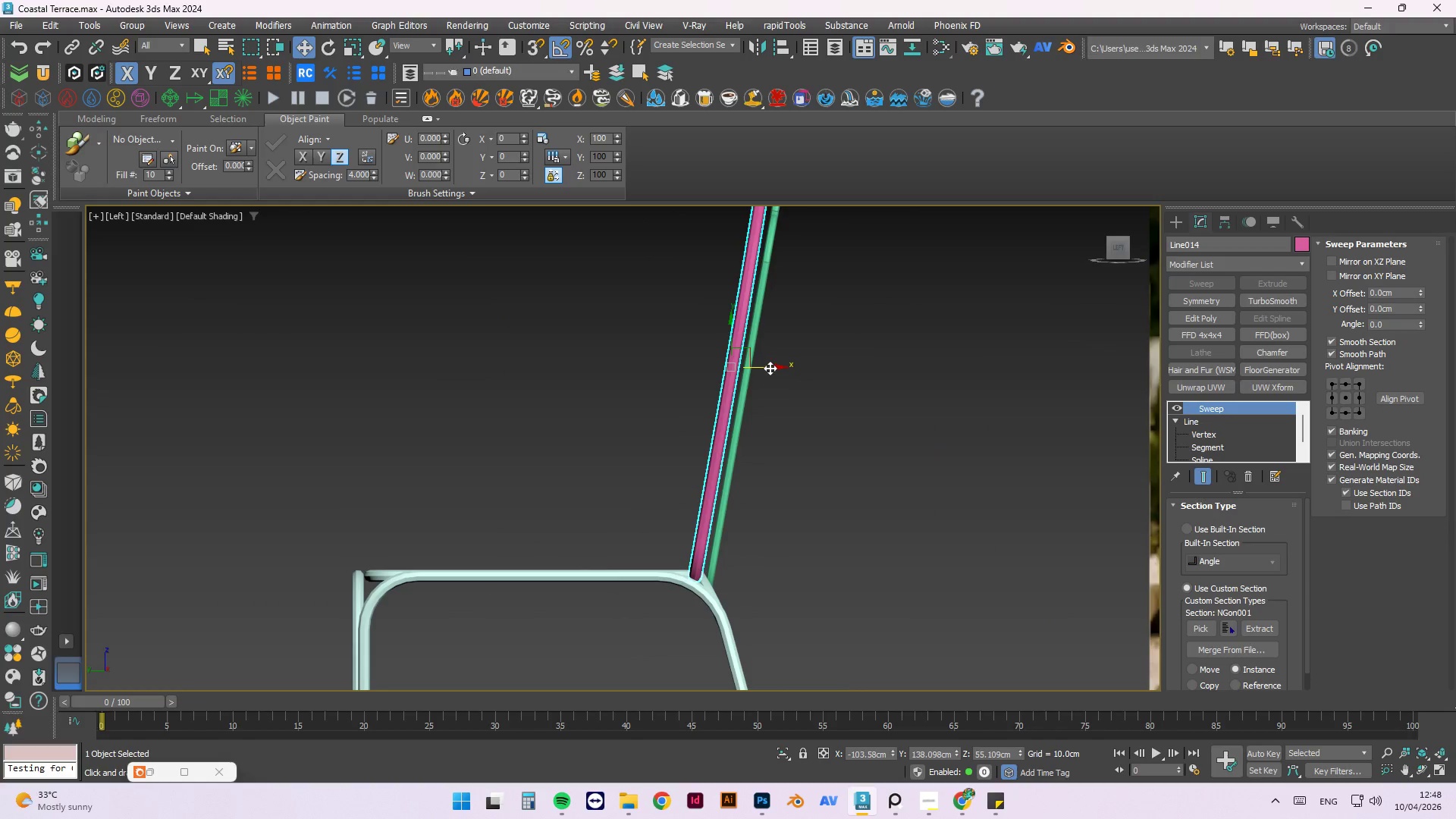 
left_click_drag(start_coordinate=[771, 366], to_coordinate=[786, 378])
 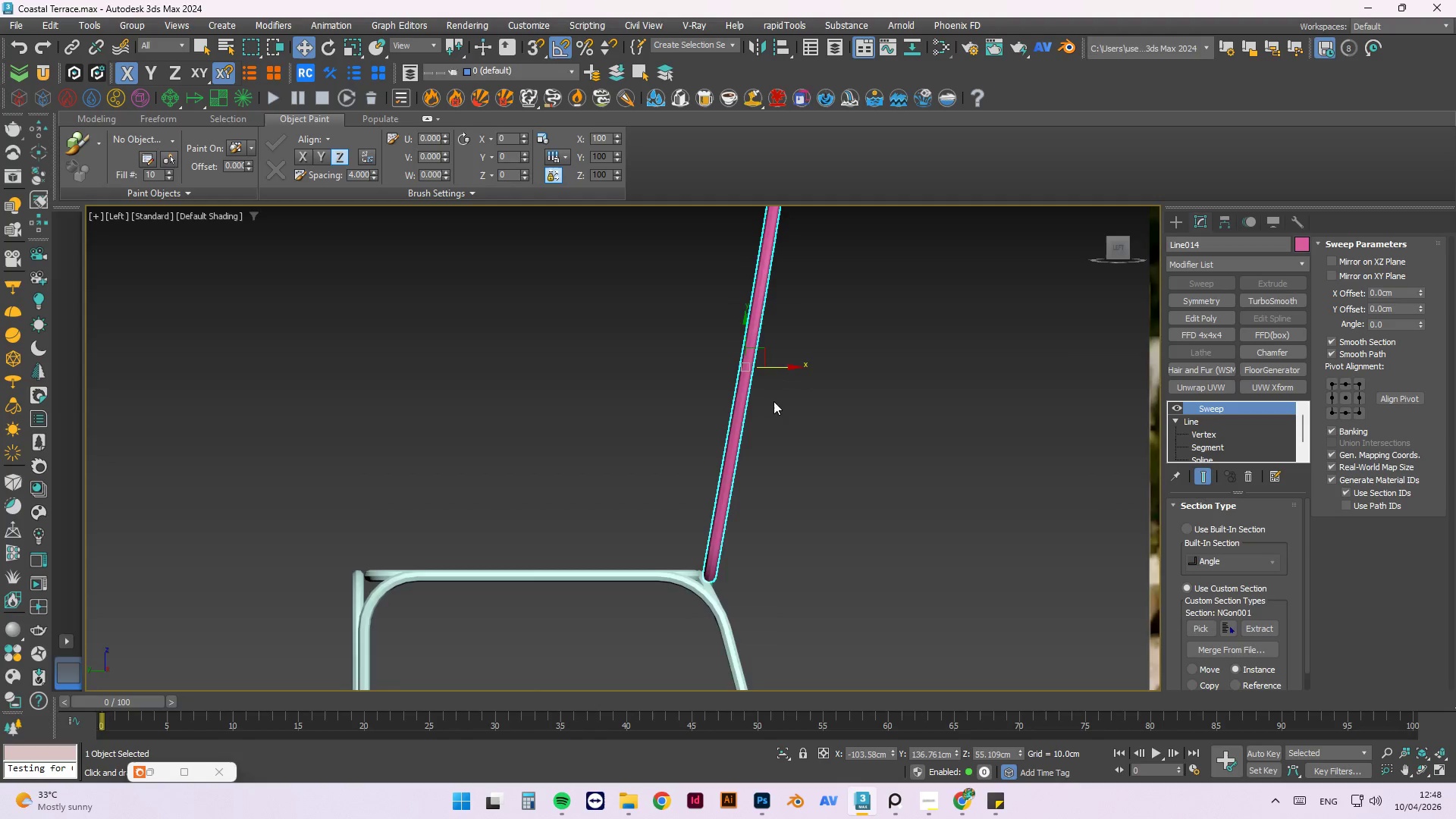 
scroll: coordinate [763, 424], scroll_direction: down, amount: 2.0
 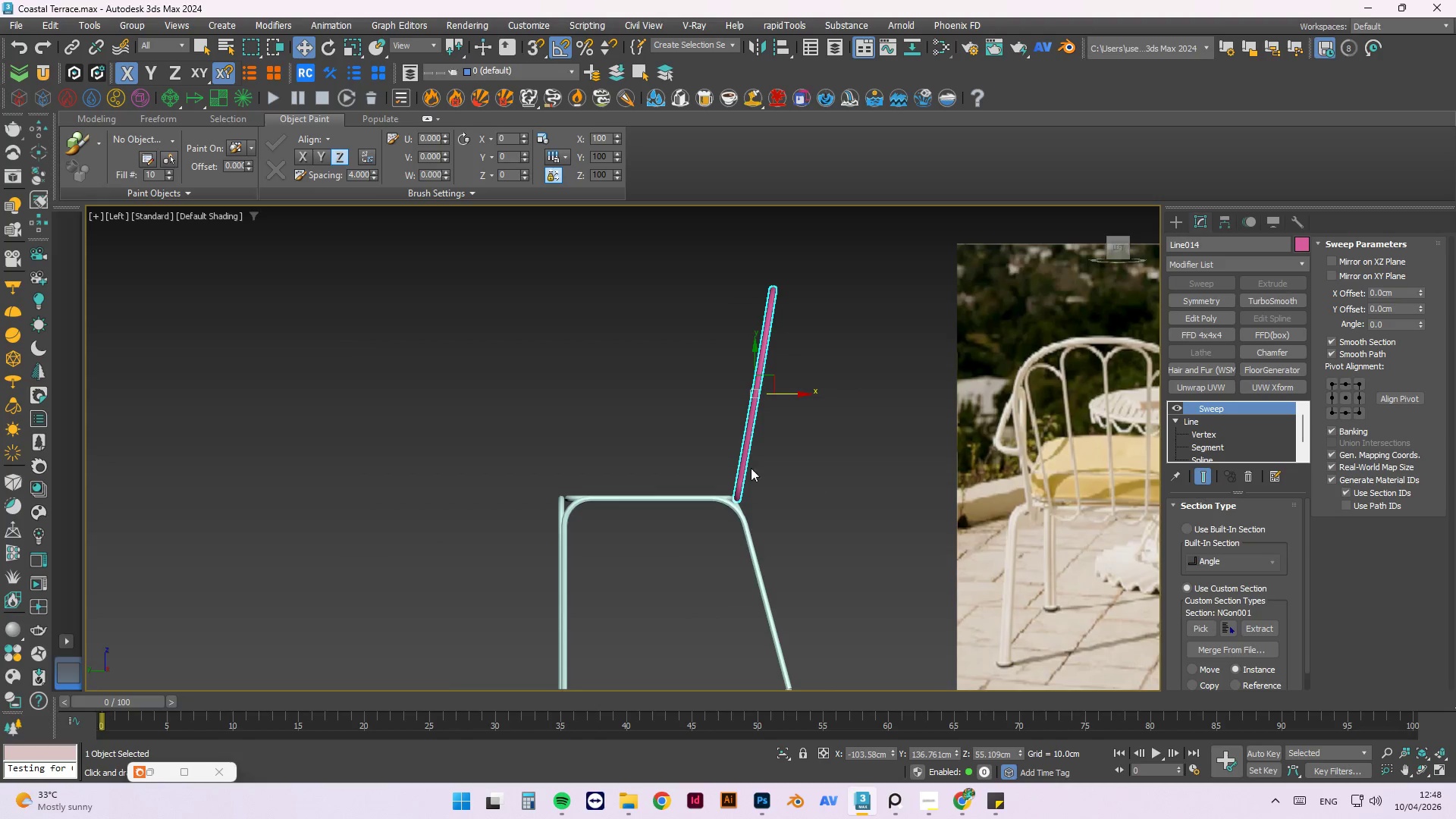 
scroll: coordinate [720, 450], scroll_direction: up, amount: 1.0
 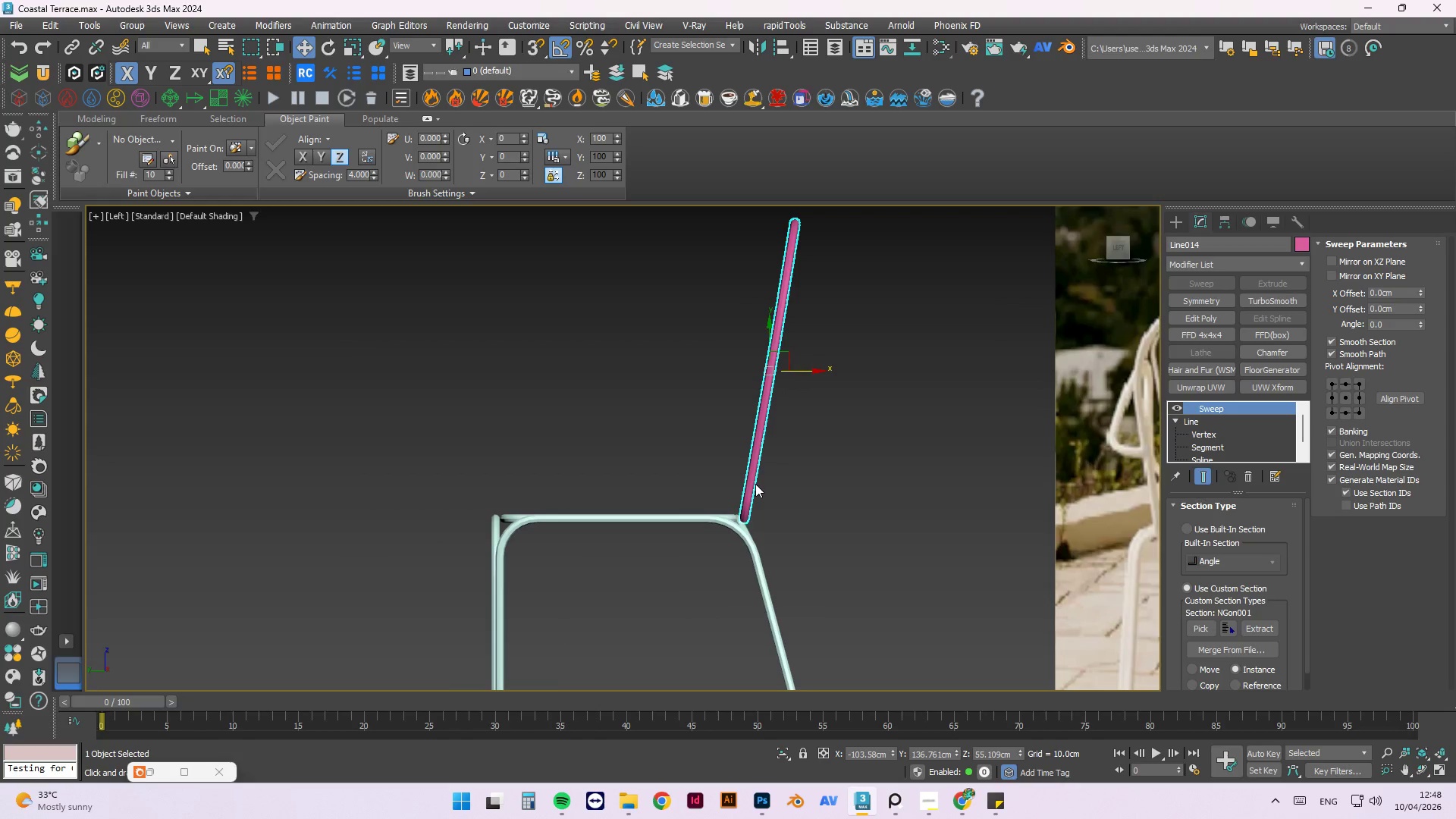 
hold_key(key=AltLeft, duration=1.5)
 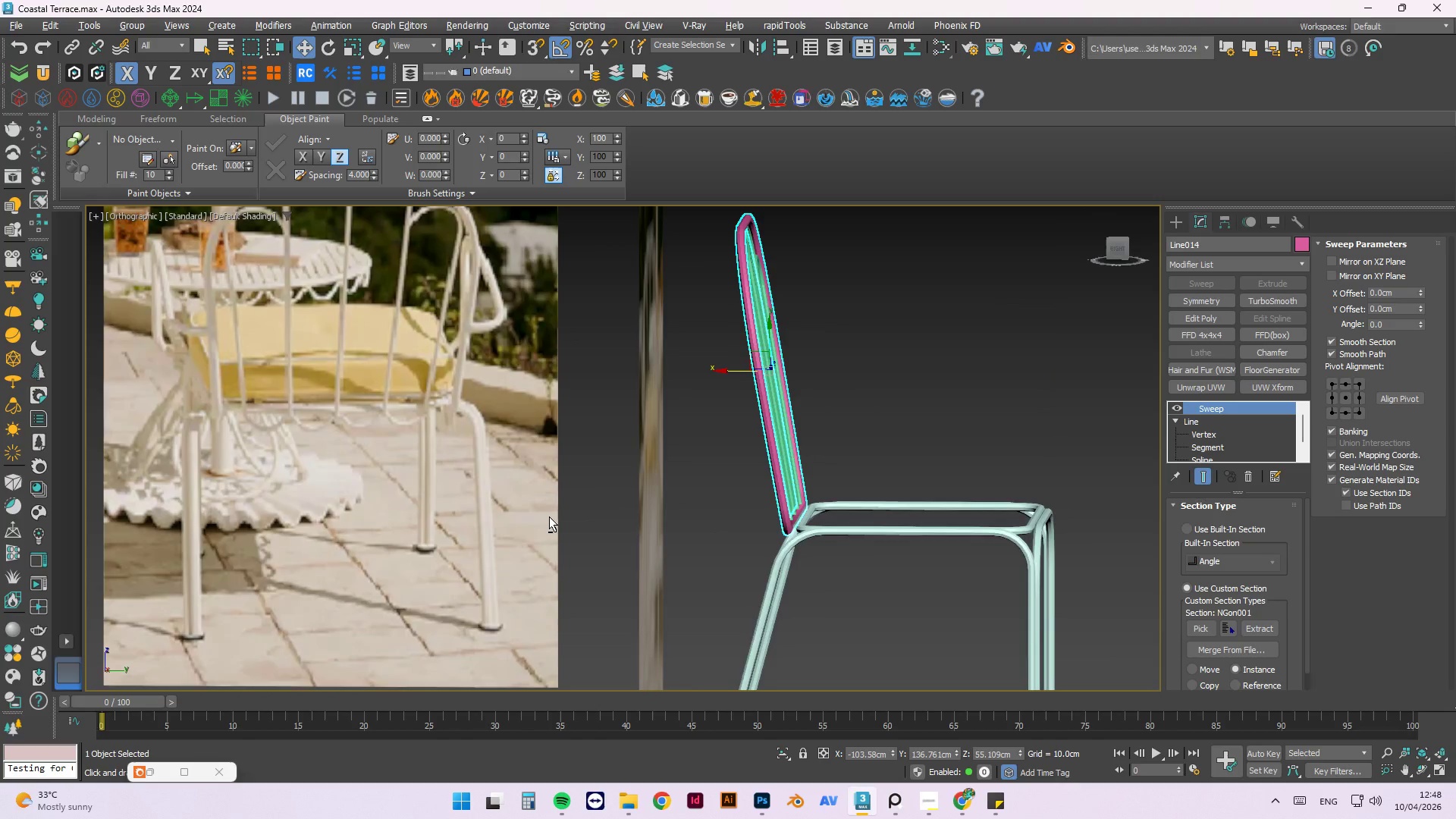 
hold_key(key=AltLeft, duration=1.52)
 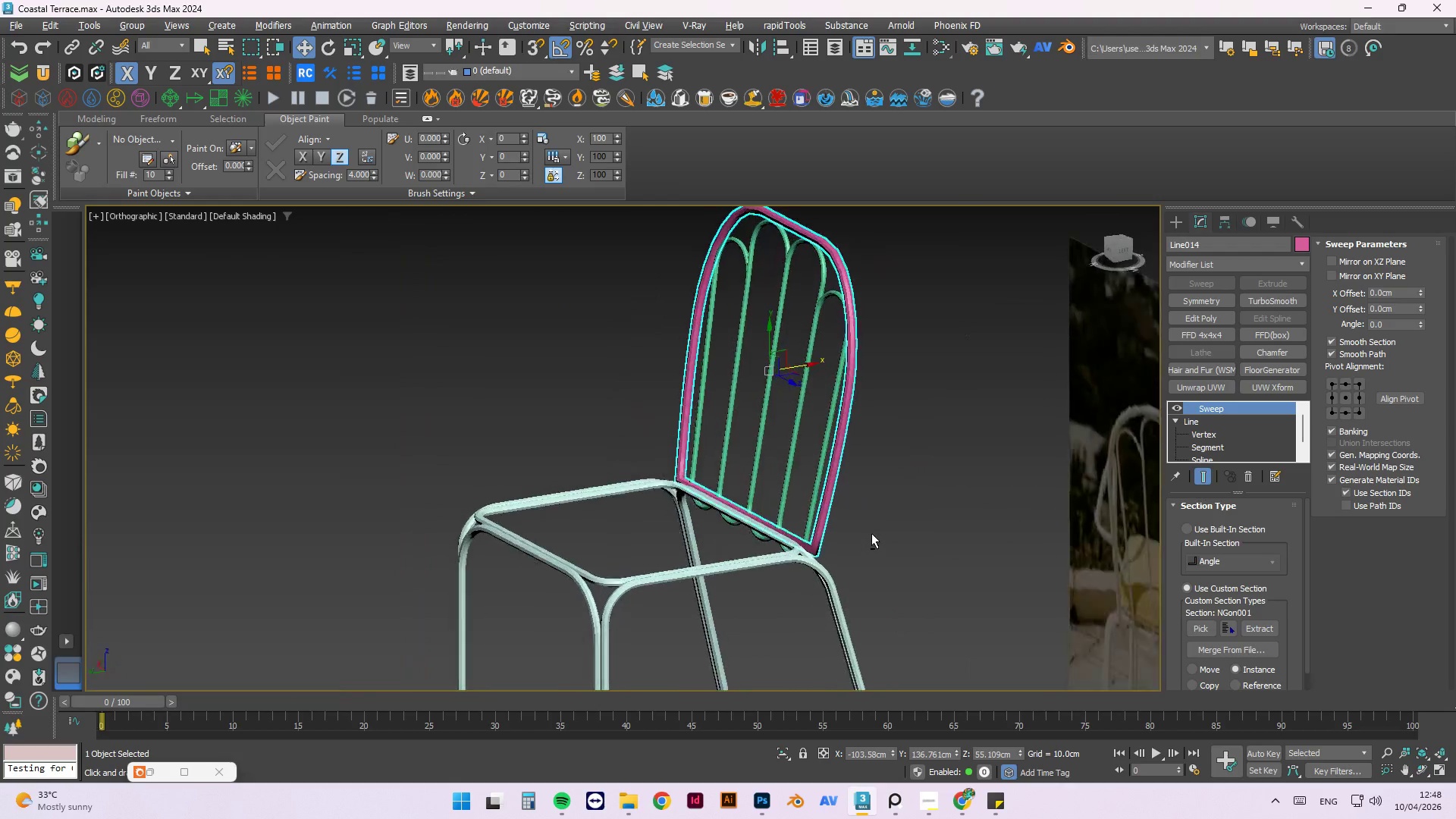 
hold_key(key=AltLeft, duration=0.91)
 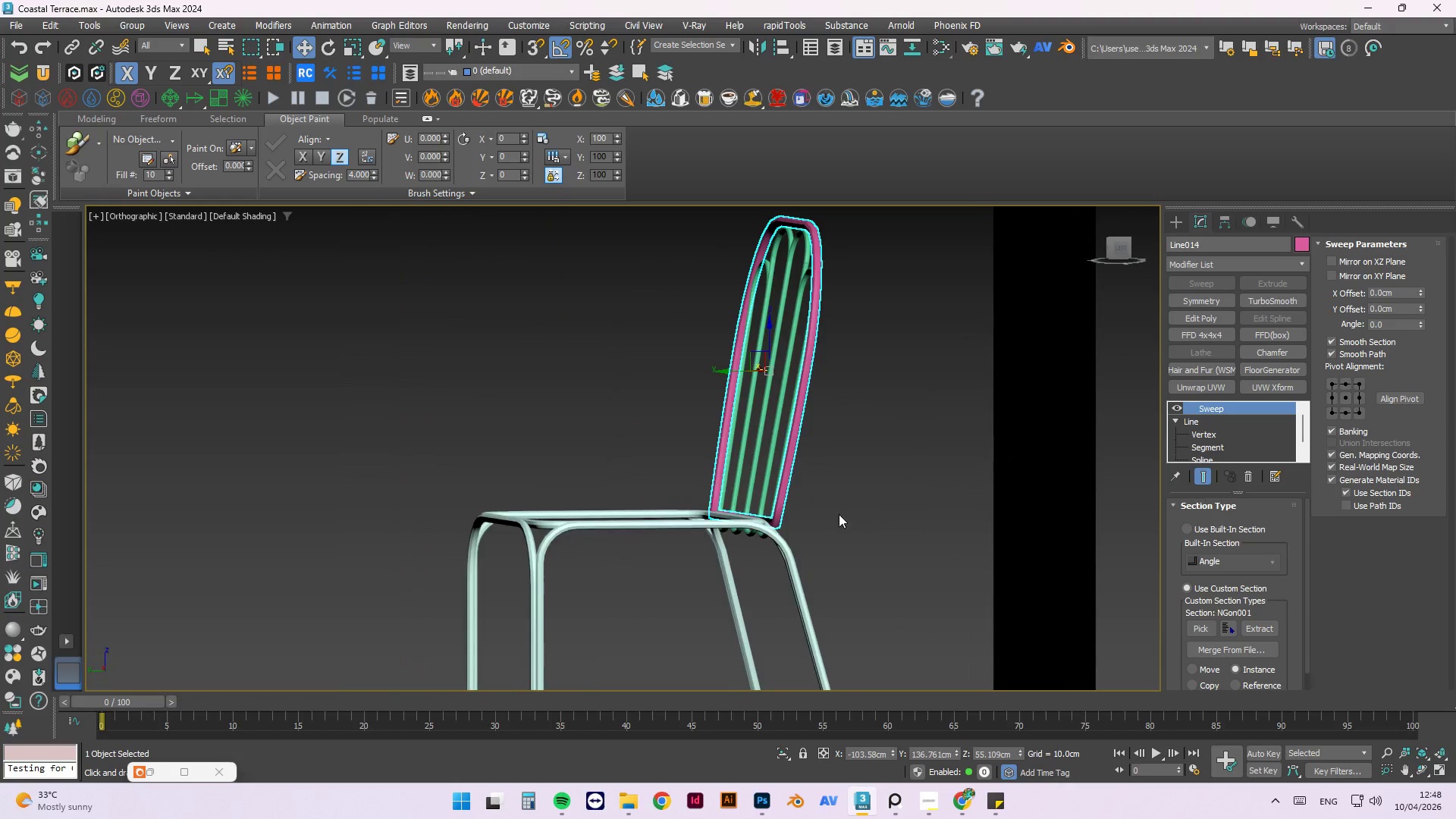 
key(L)
 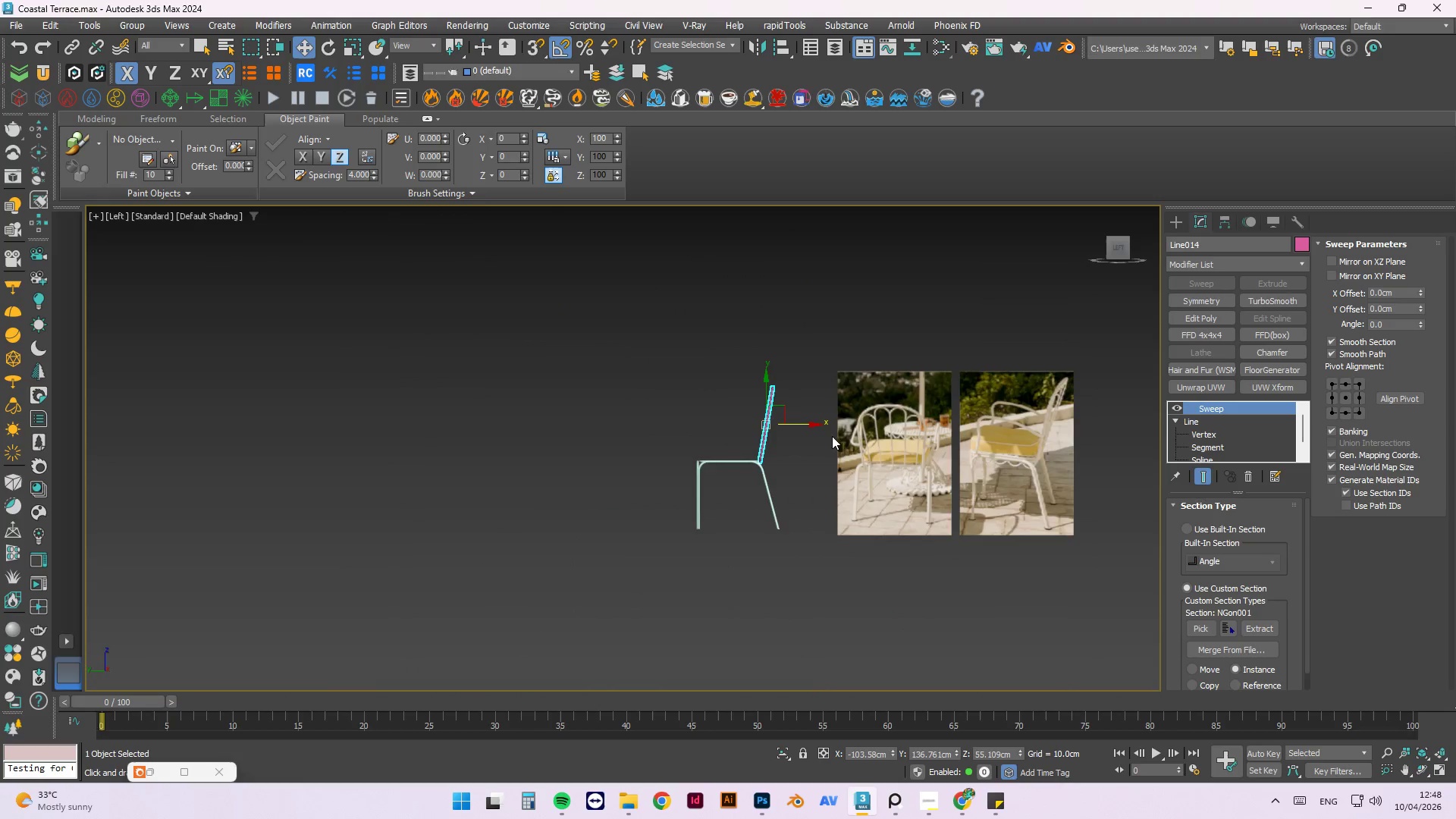 
scroll: coordinate [727, 511], scroll_direction: up, amount: 5.0
 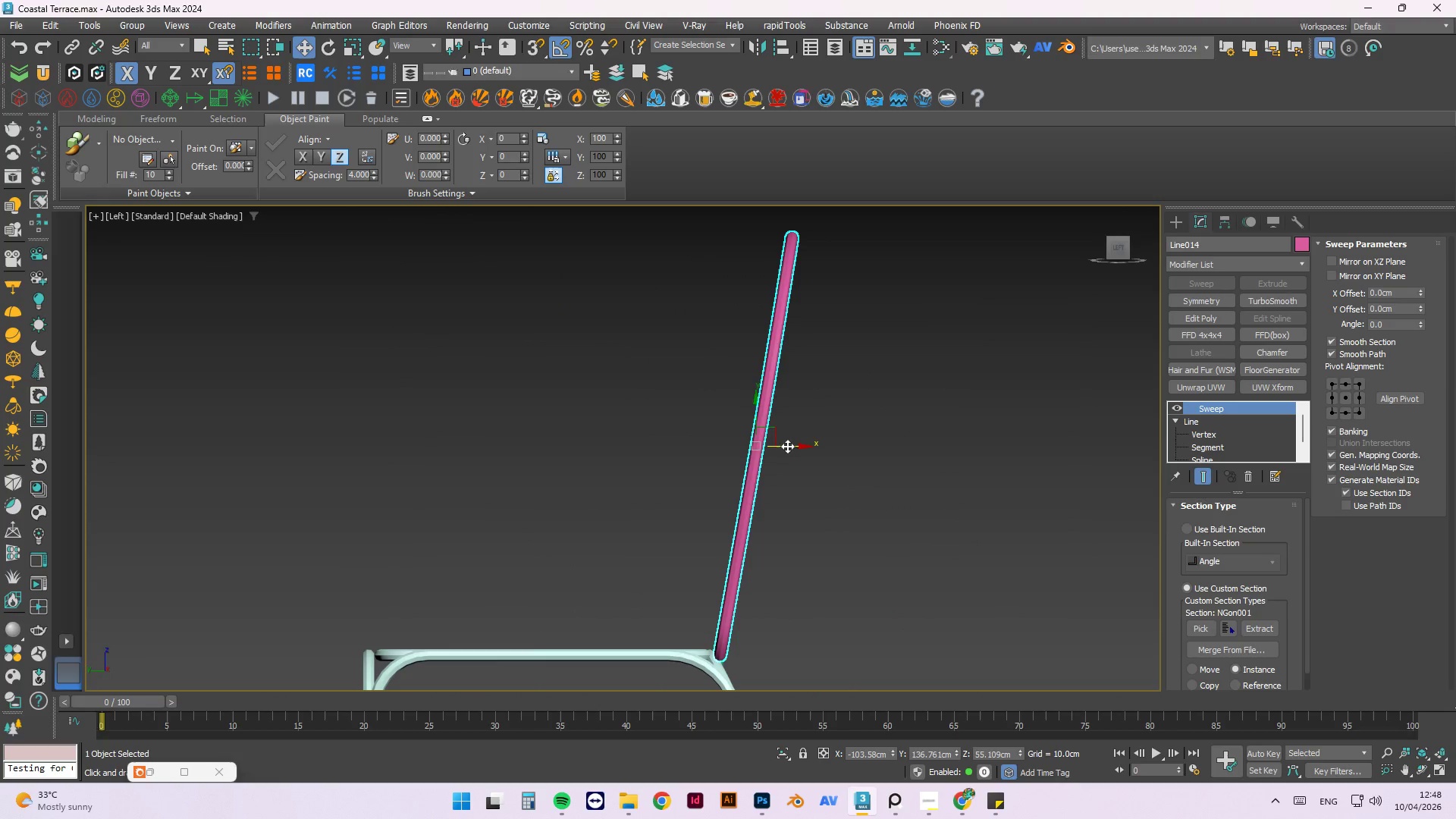 
left_click_drag(start_coordinate=[789, 444], to_coordinate=[781, 447])
 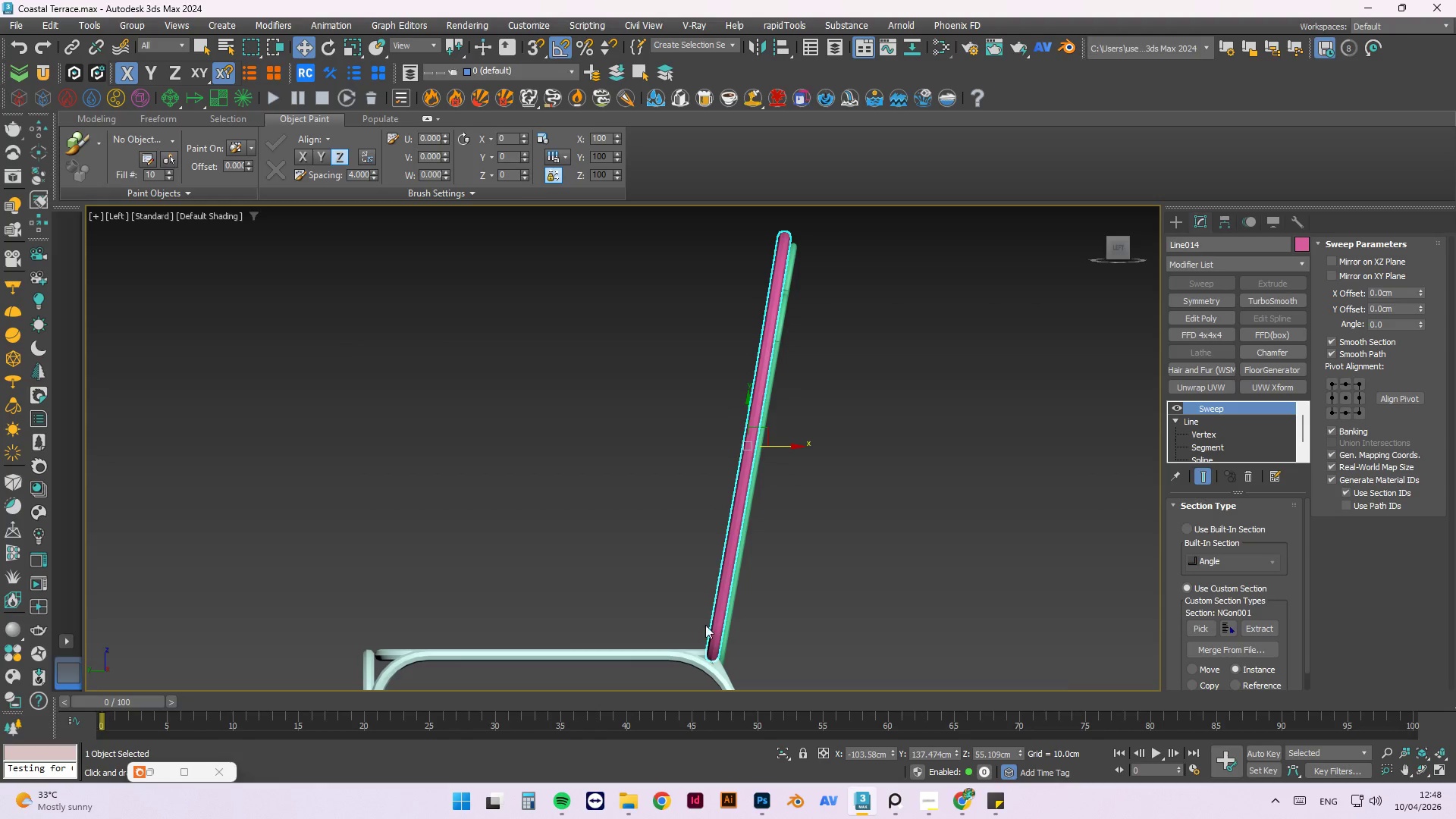 
hold_key(key=AltLeft, duration=1.51)
 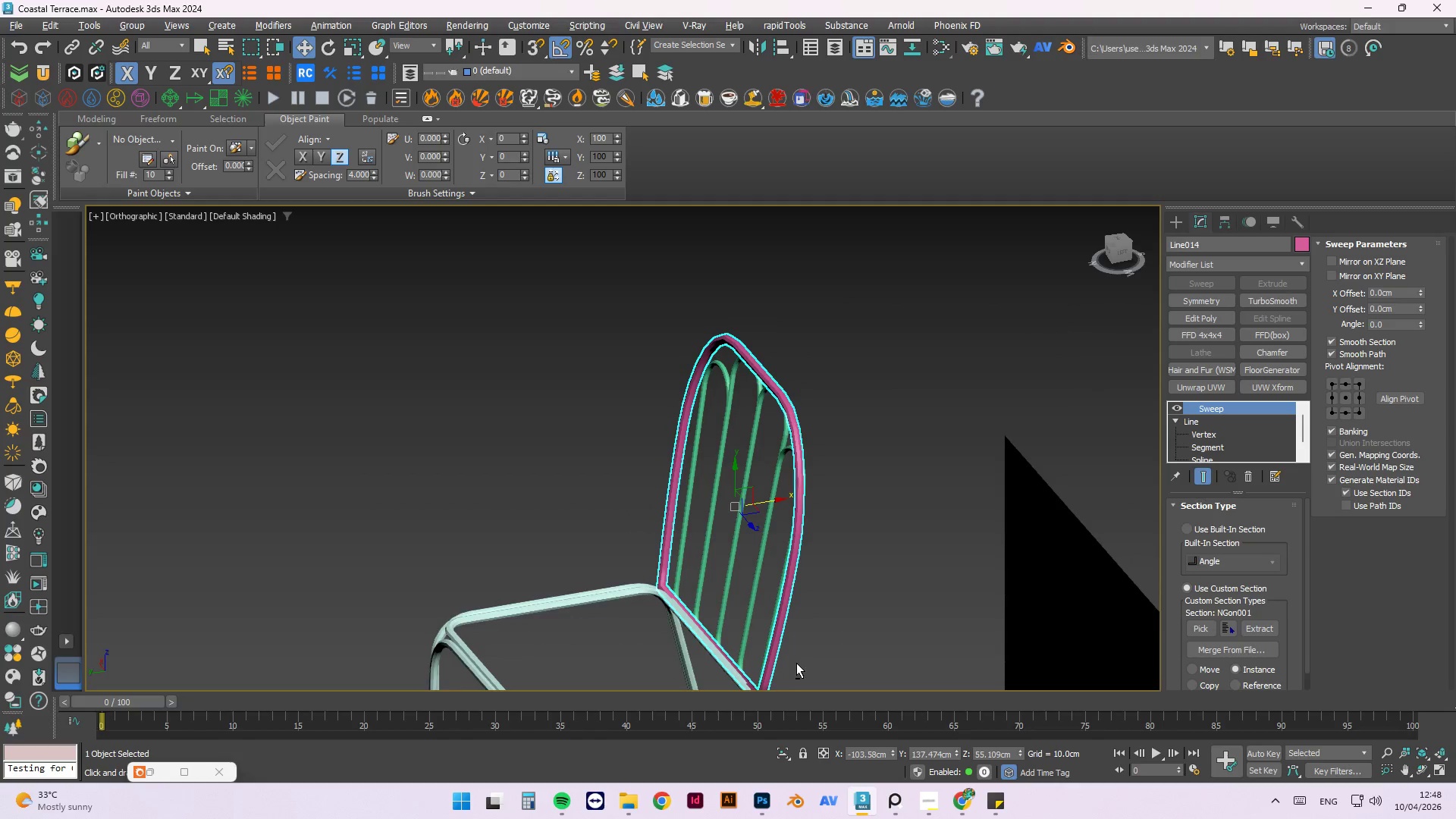 
scroll: coordinate [702, 654], scroll_direction: down, amount: 1.0
 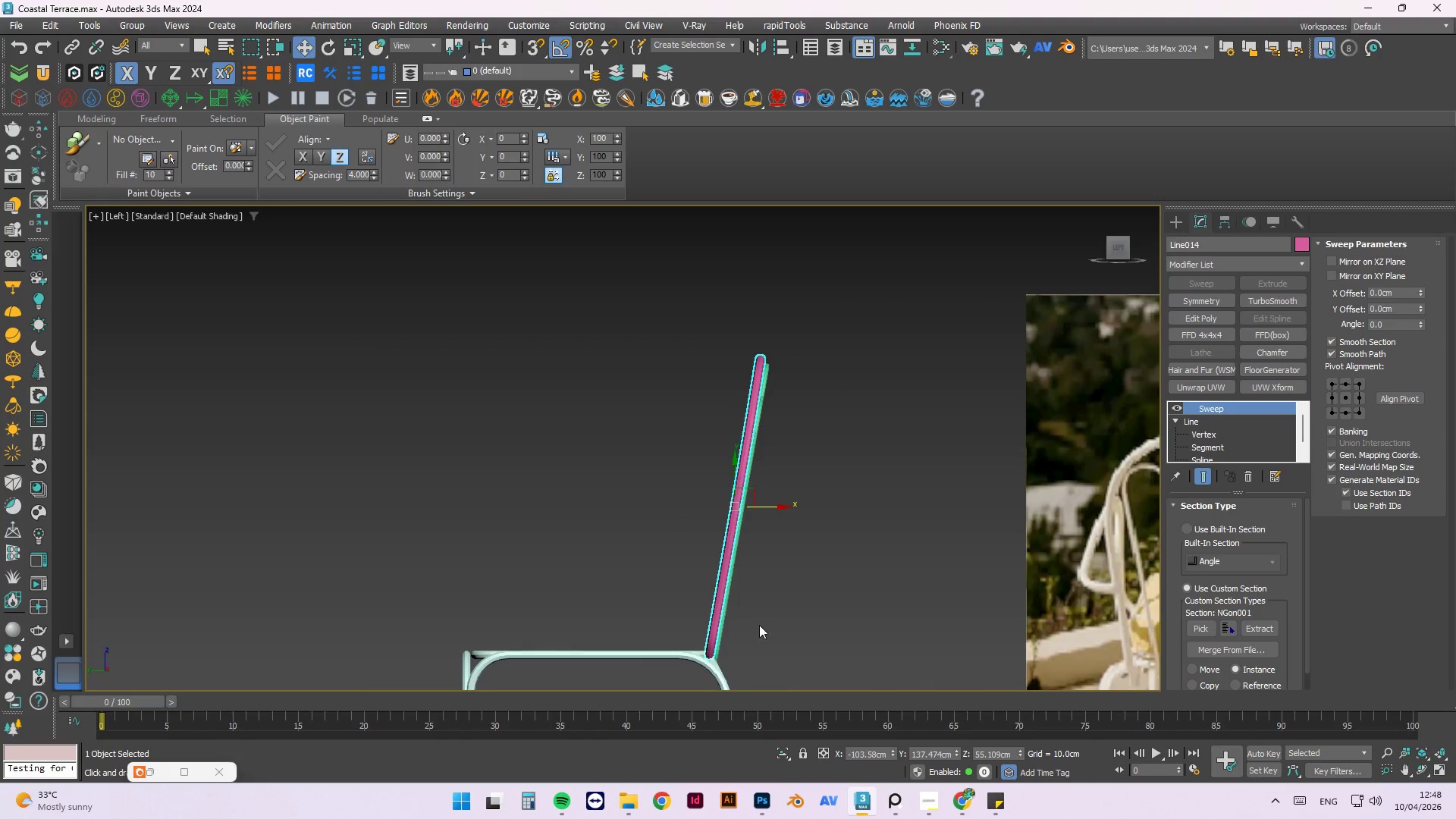 
hold_key(key=AltLeft, duration=1.52)
 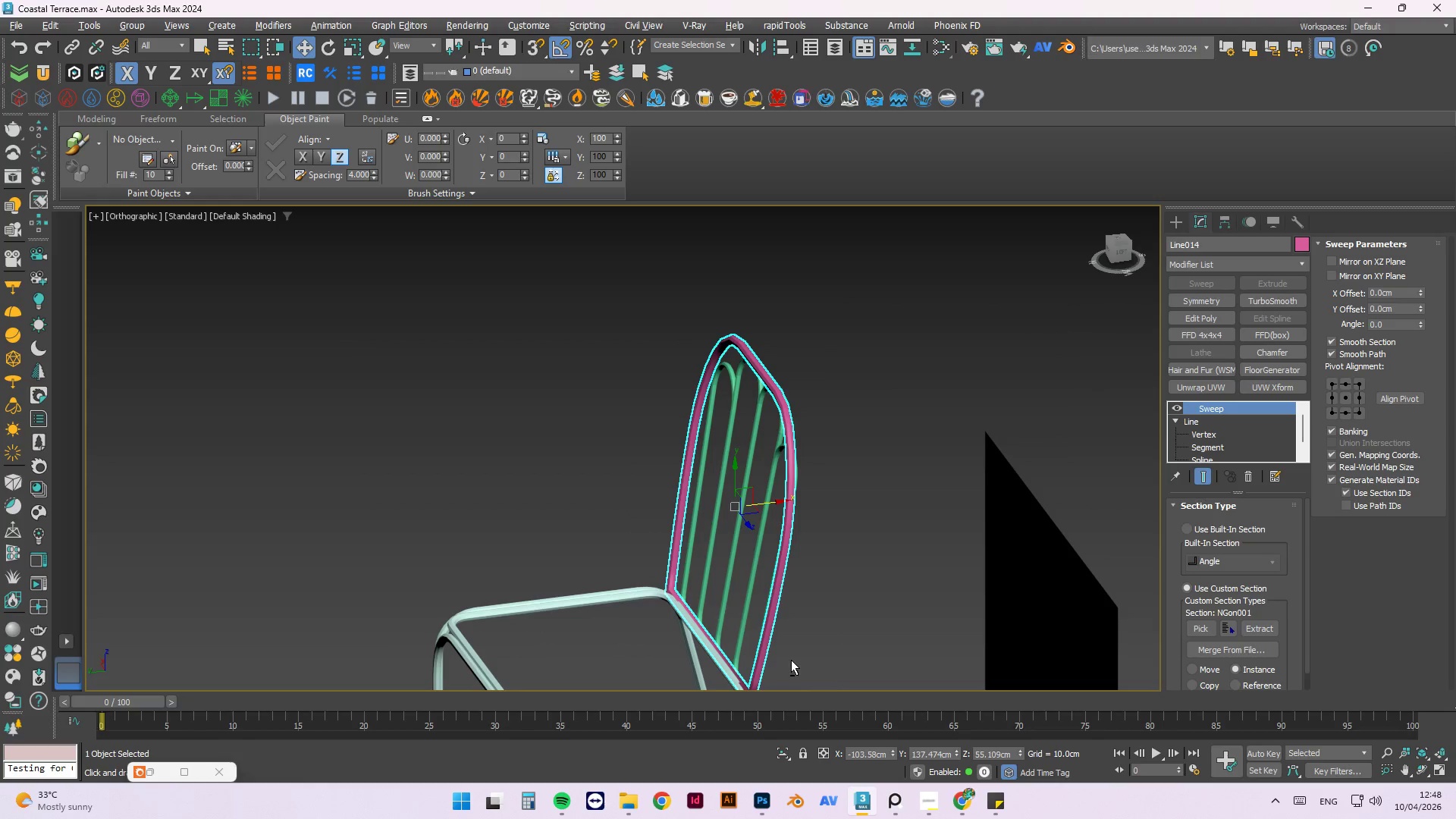 
hold_key(key=AltLeft, duration=1.5)
 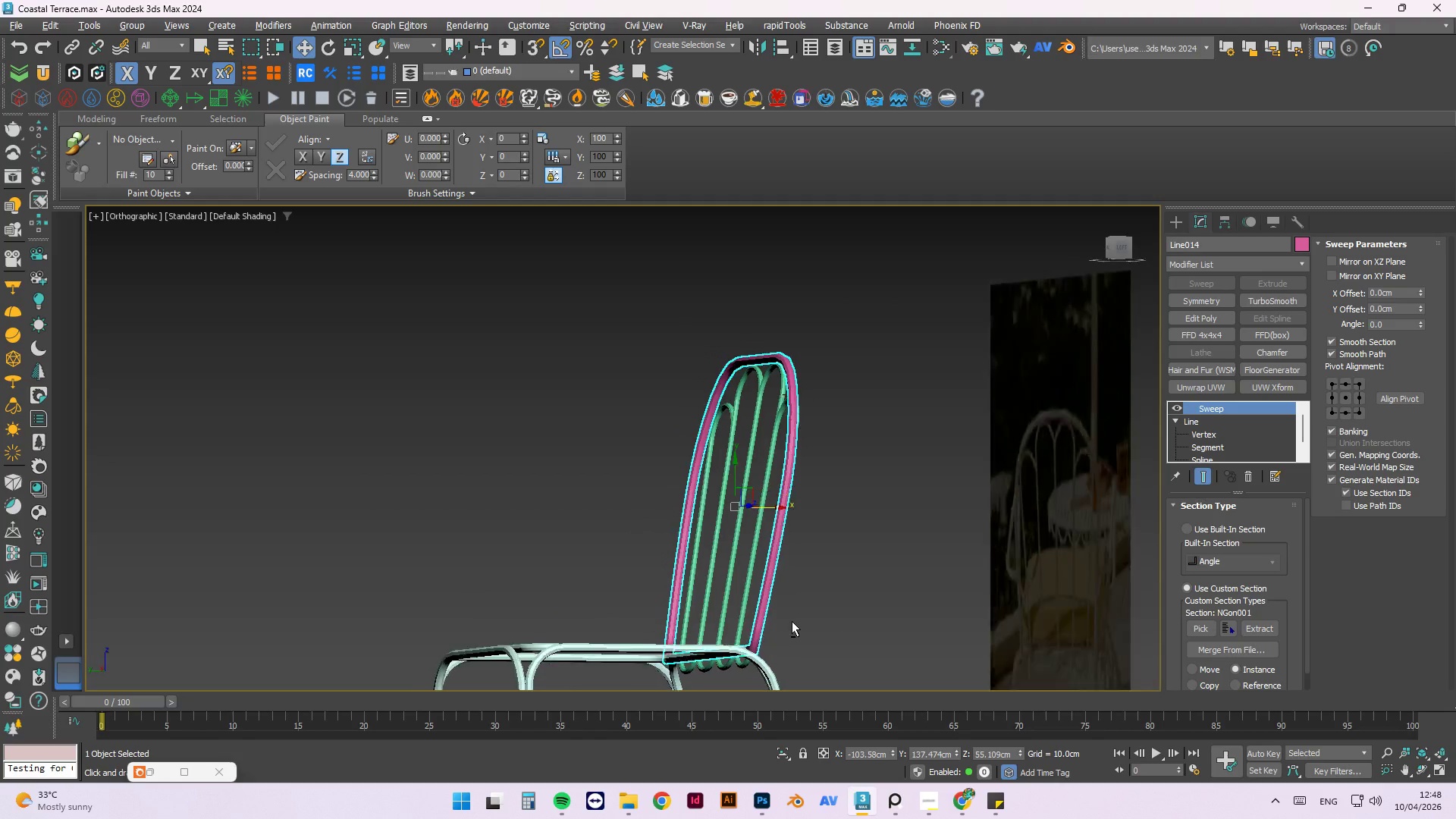 
hold_key(key=AltLeft, duration=1.52)
 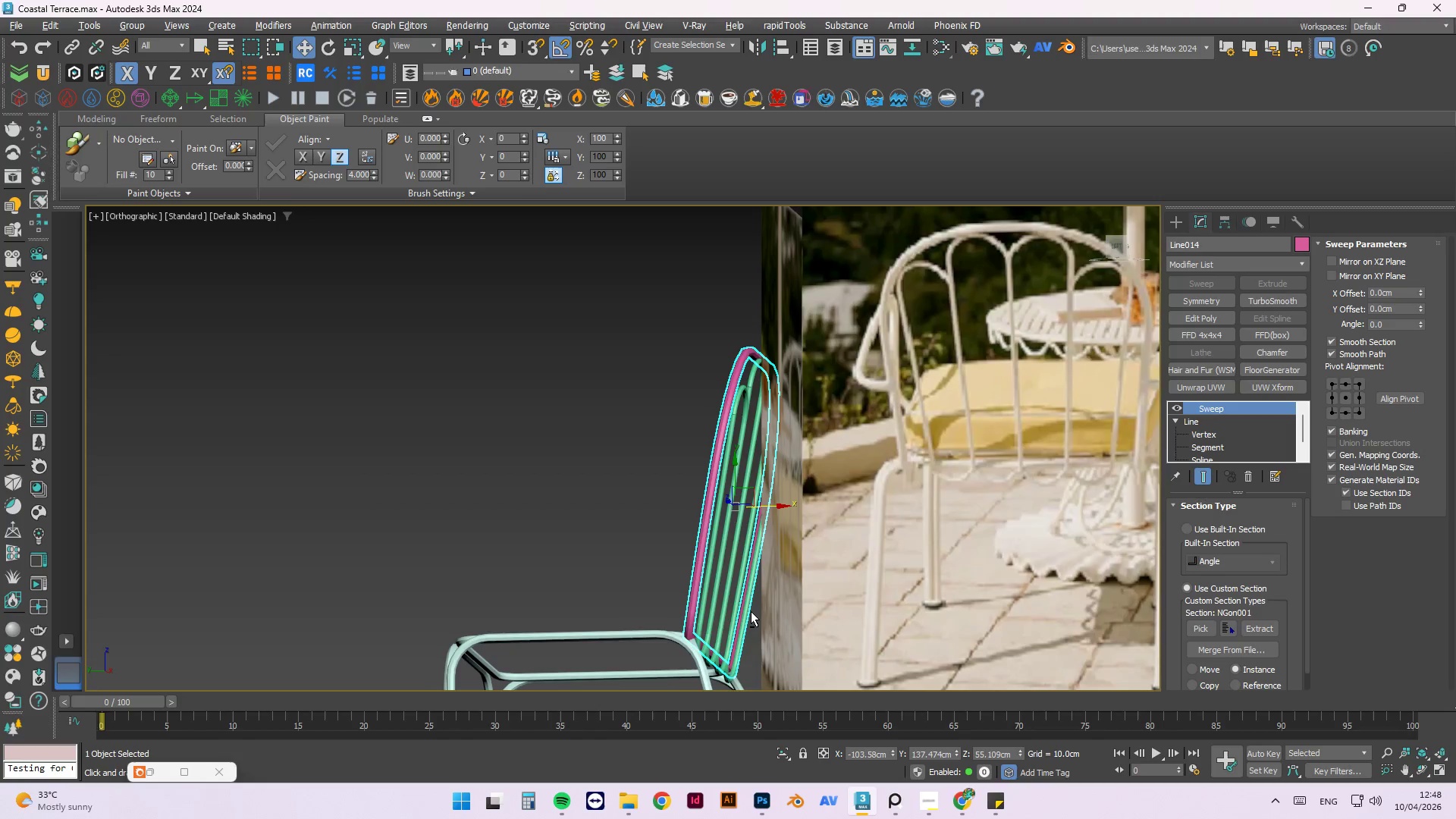 
hold_key(key=AltLeft, duration=1.51)
 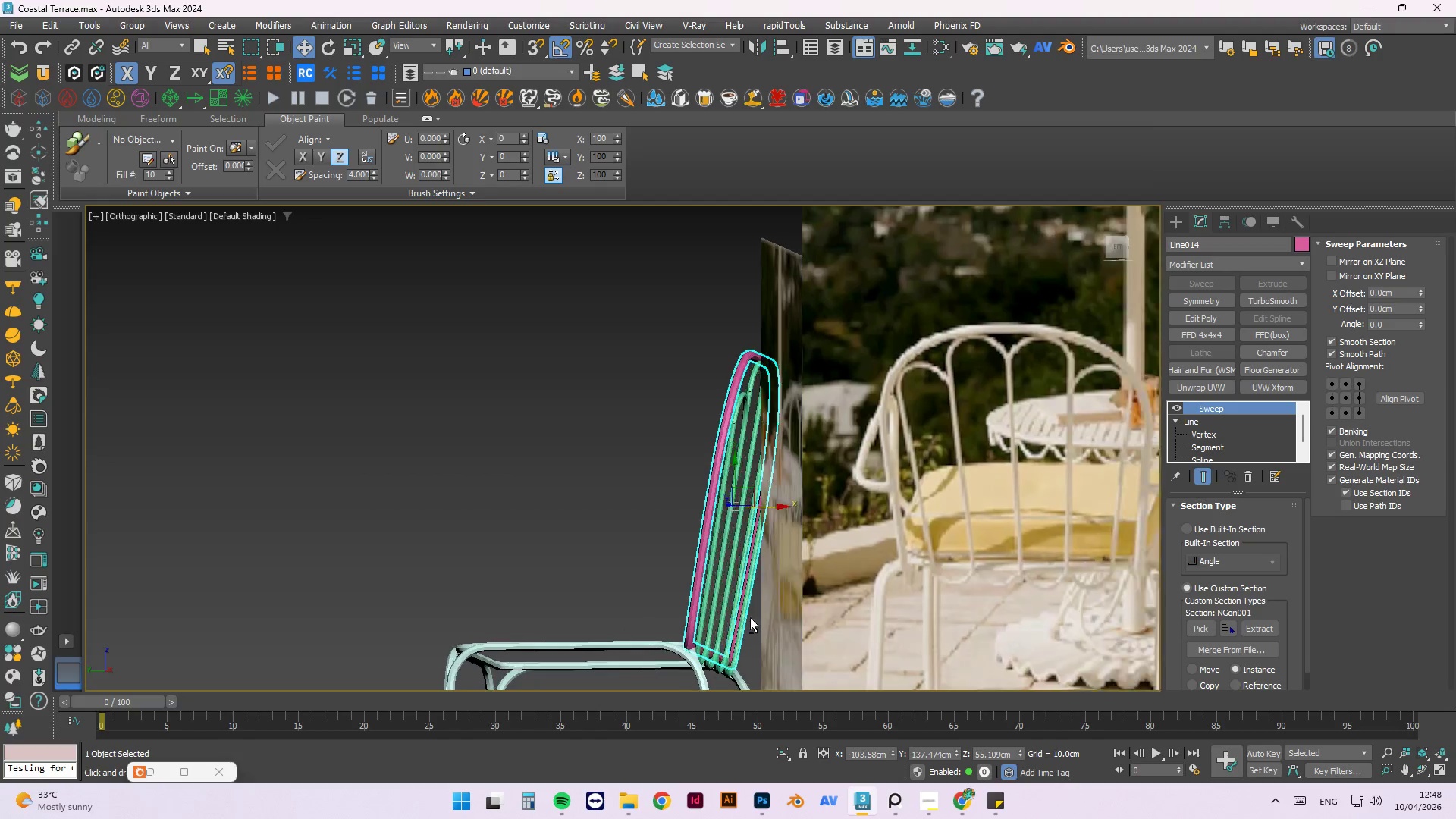 
hold_key(key=AltLeft, duration=1.52)
 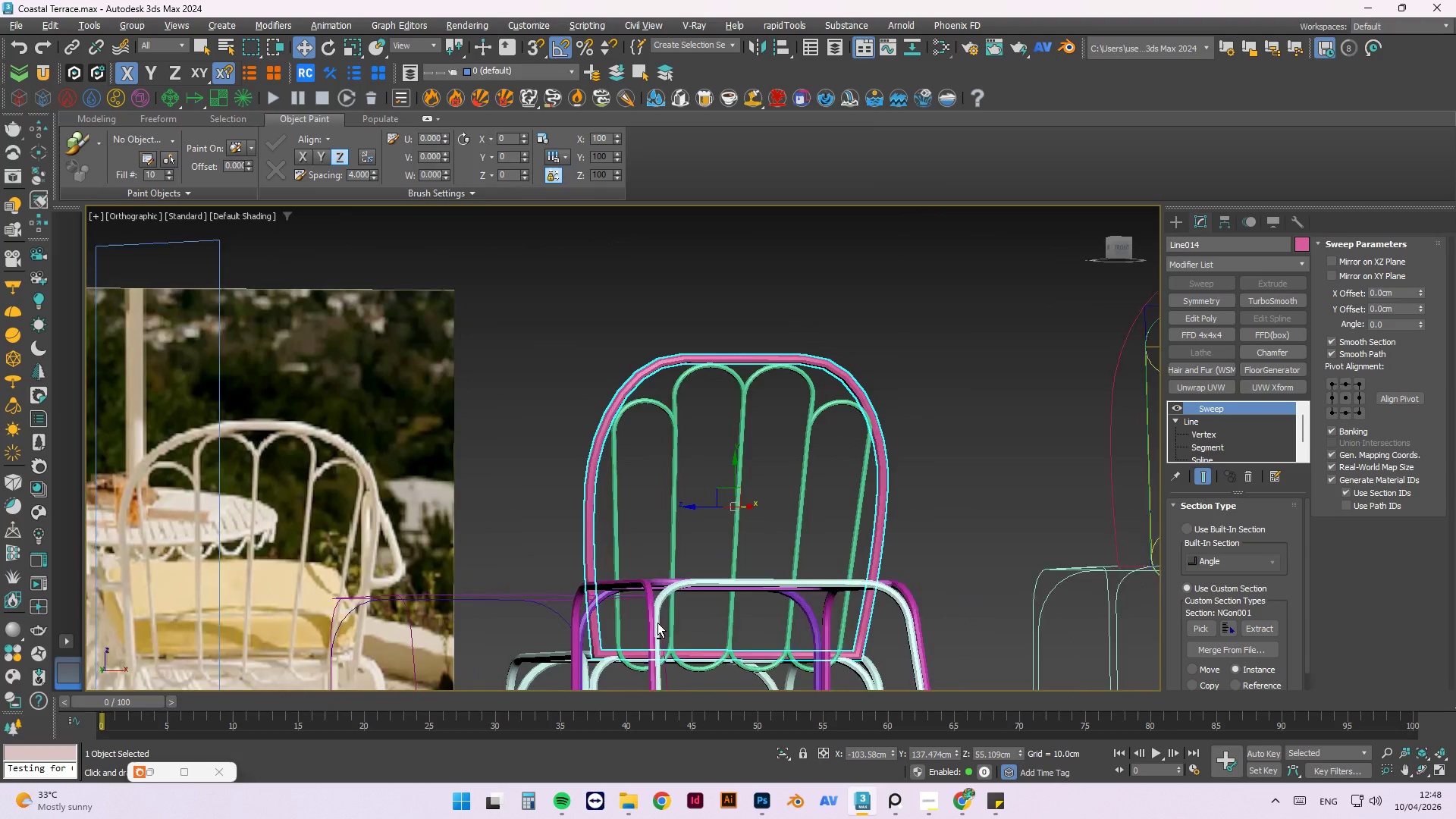 
hold_key(key=AltLeft, duration=1.5)
 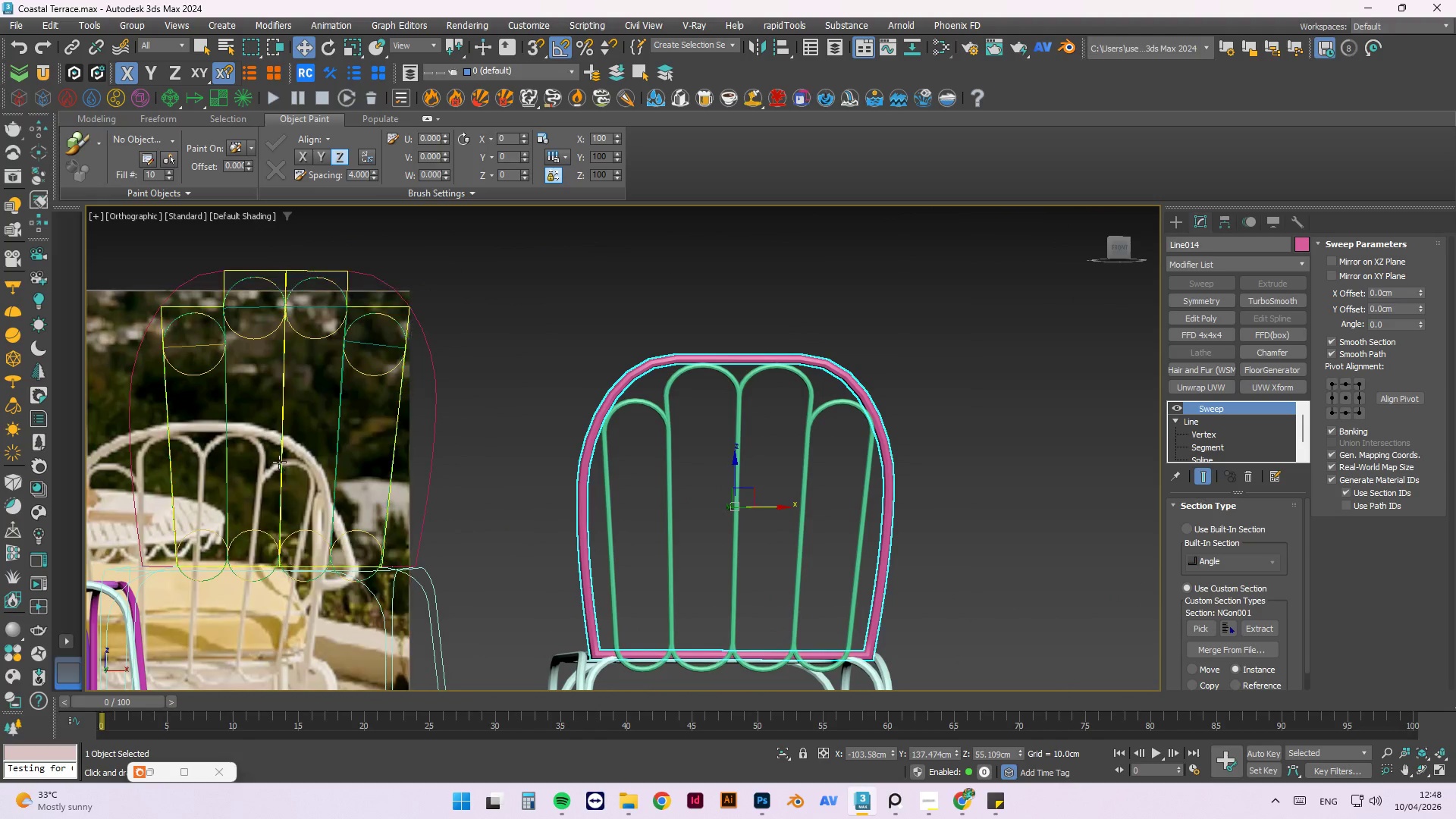 
scroll: coordinate [292, 461], scroll_direction: down, amount: 2.0
 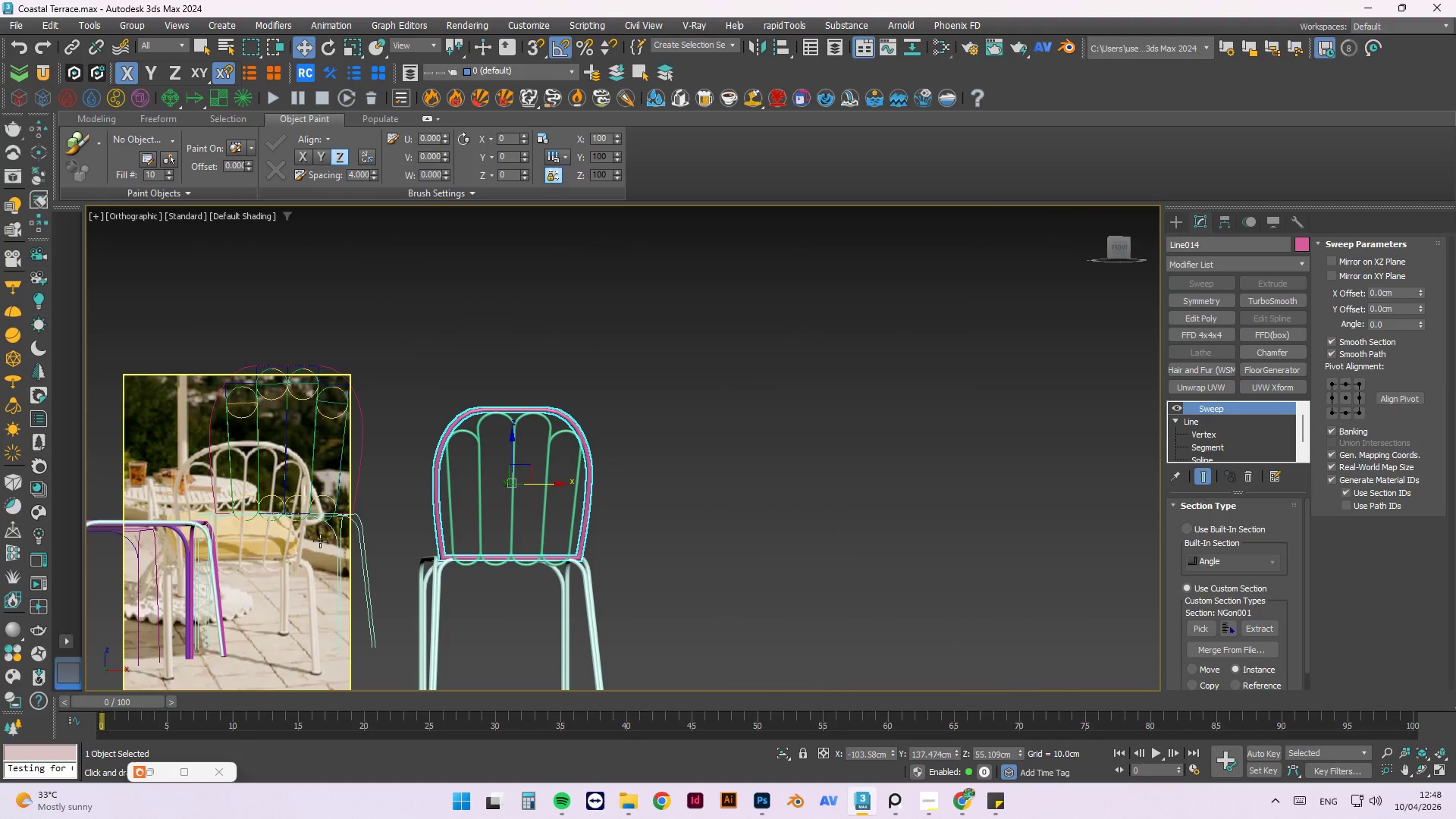 
key(F)
 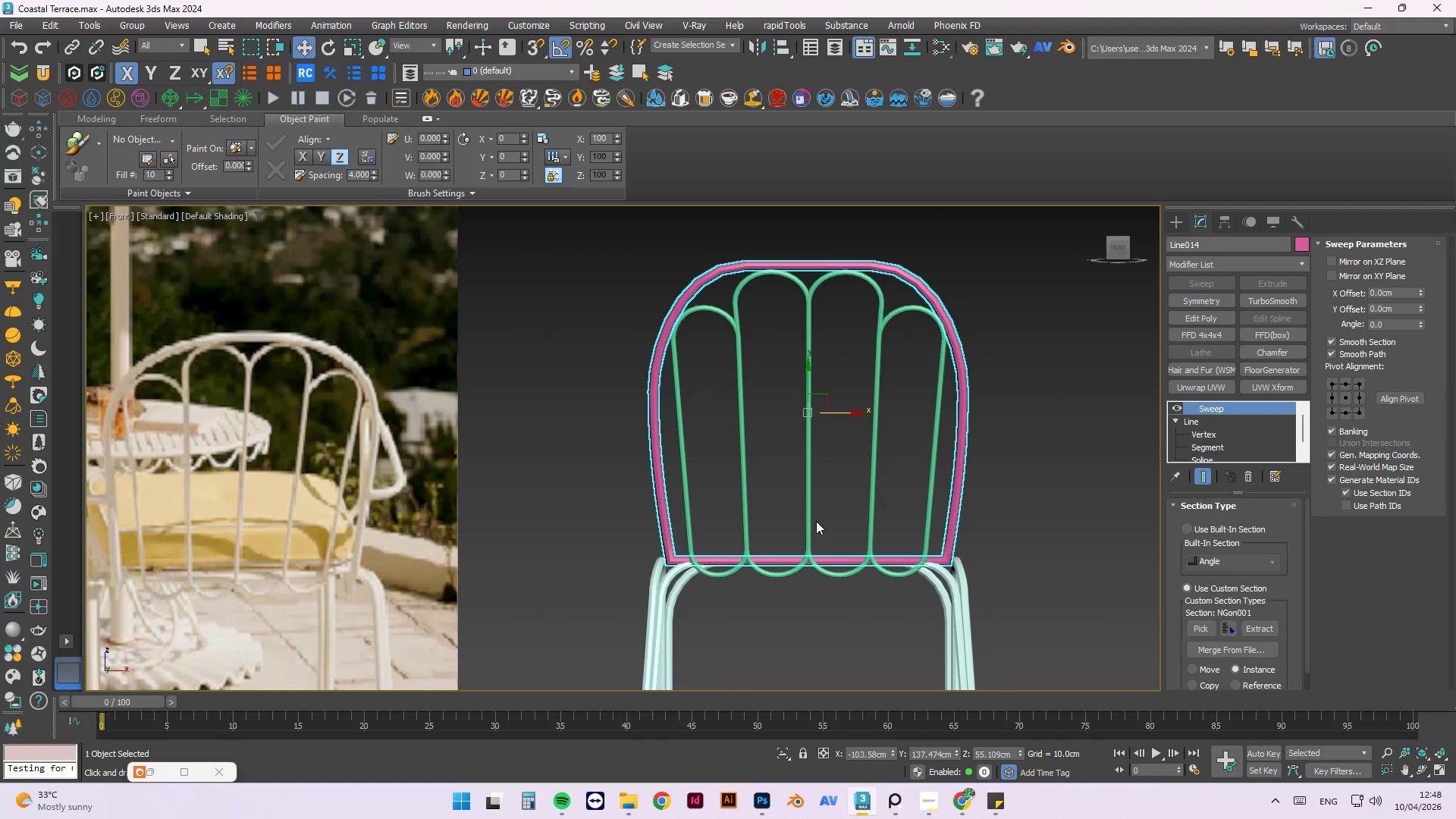 
scroll: coordinate [810, 519], scroll_direction: down, amount: 1.0
 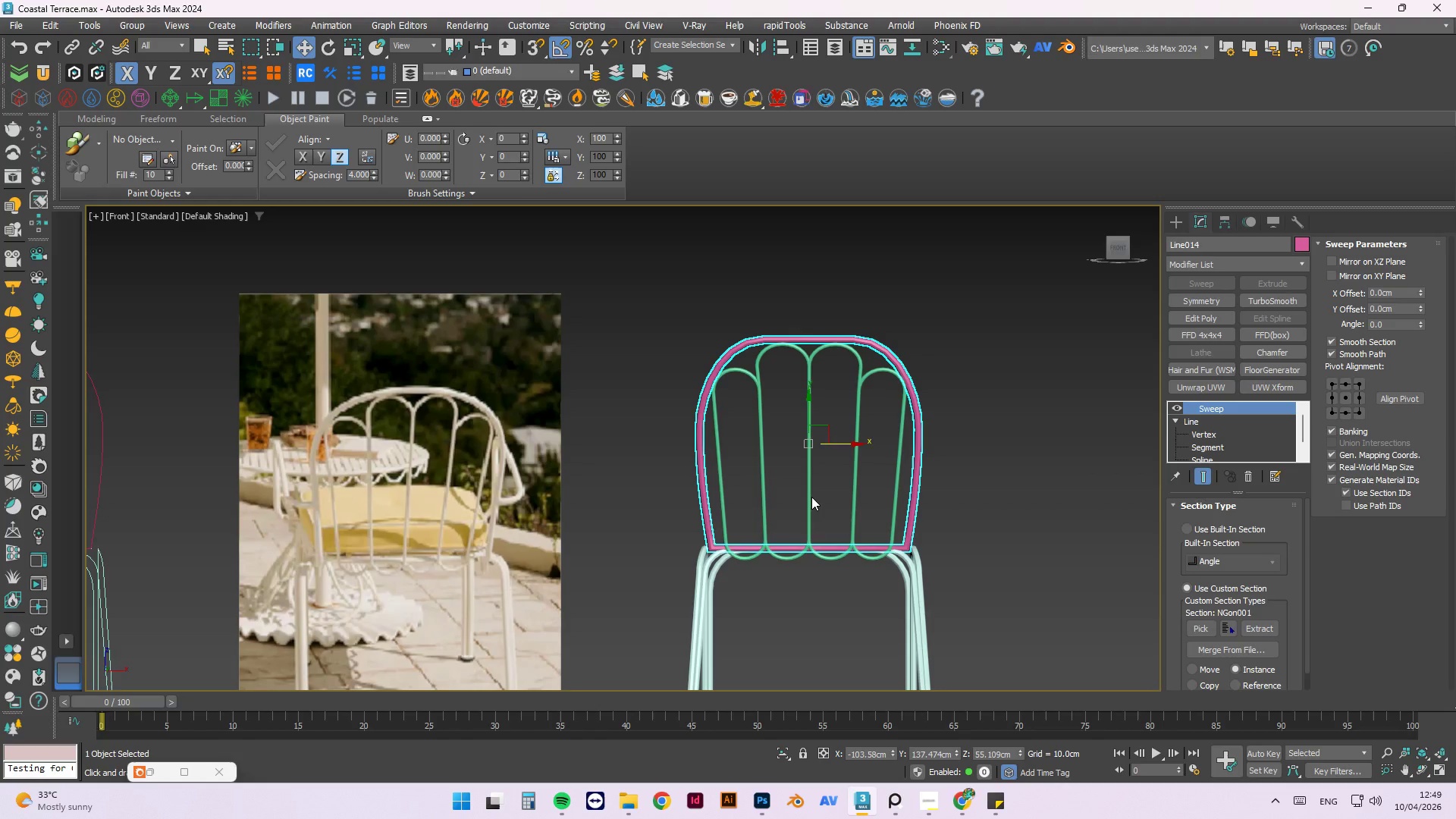 
wait(36.22)
 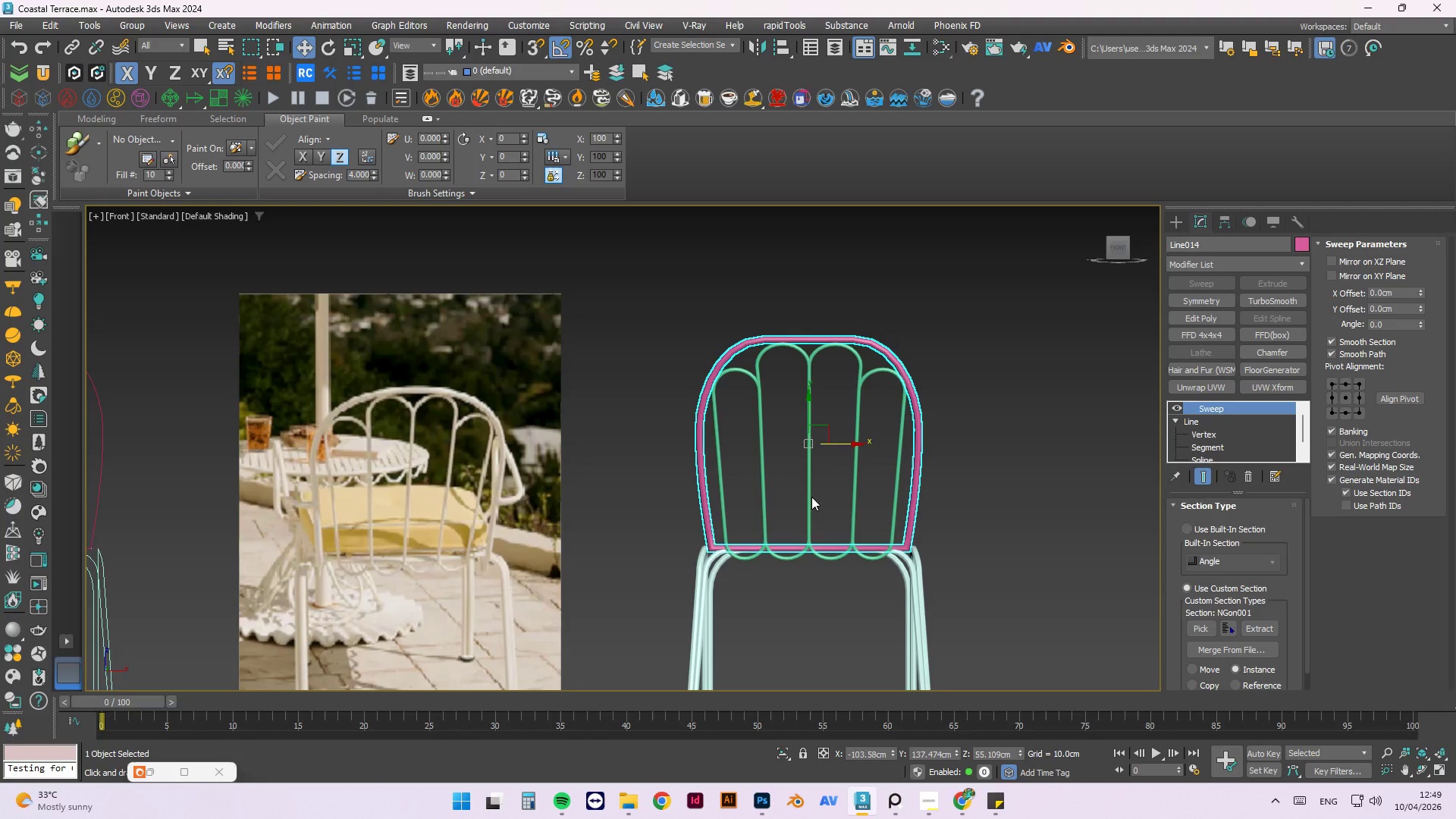 
scroll: coordinate [861, 462], scroll_direction: down, amount: 3.0
 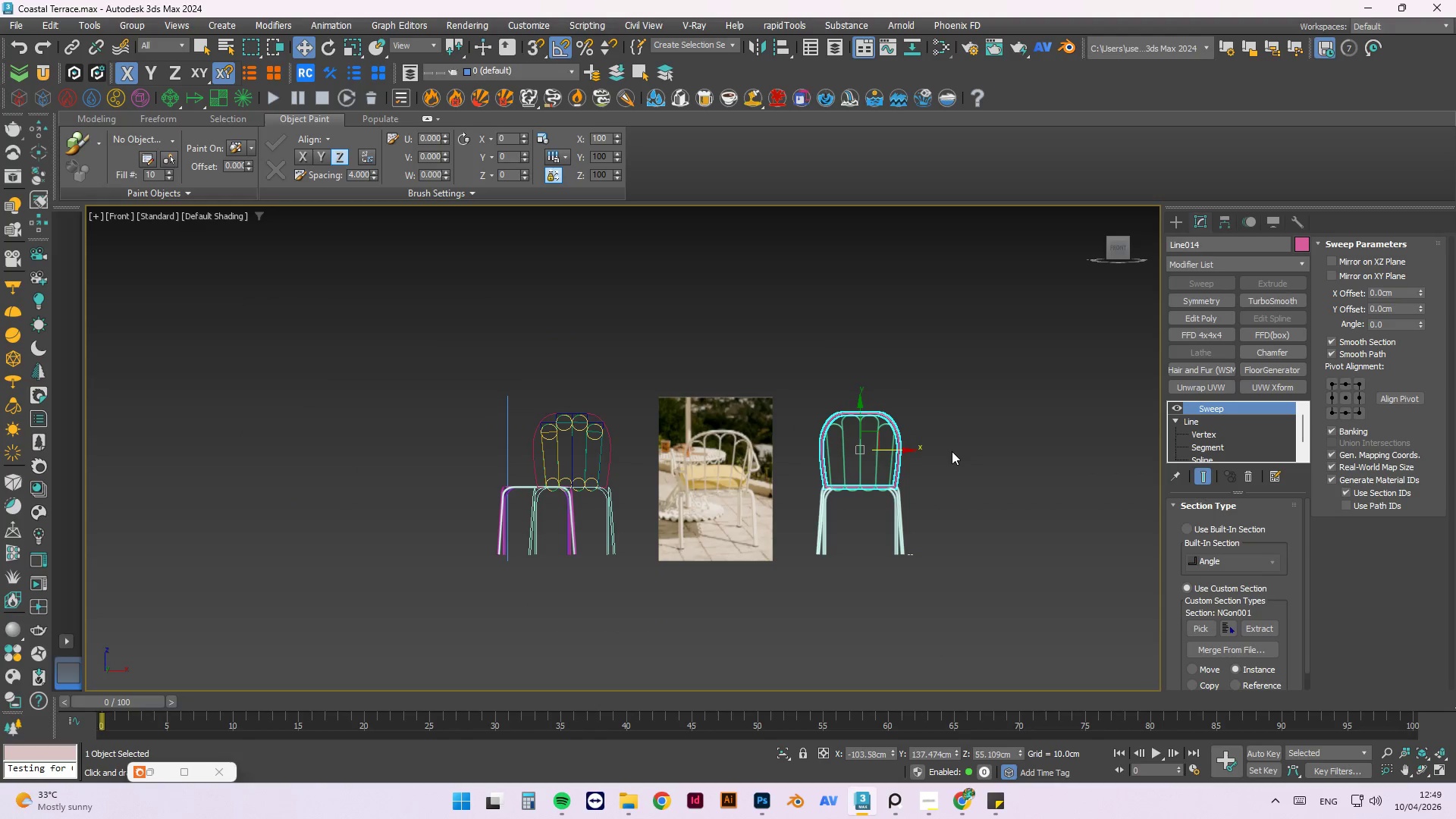 
key(L)
 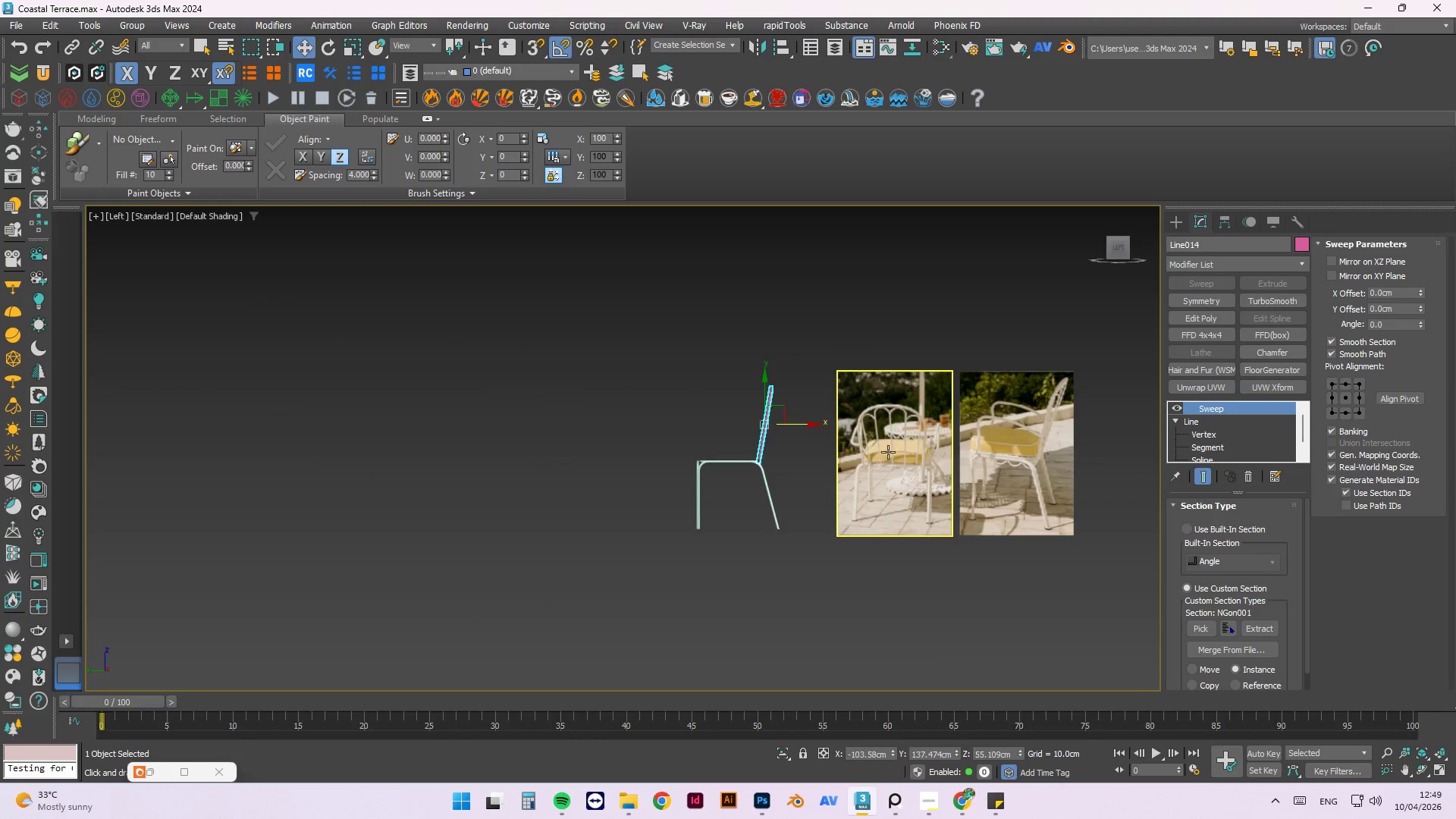 
scroll: coordinate [728, 397], scroll_direction: up, amount: 7.0
 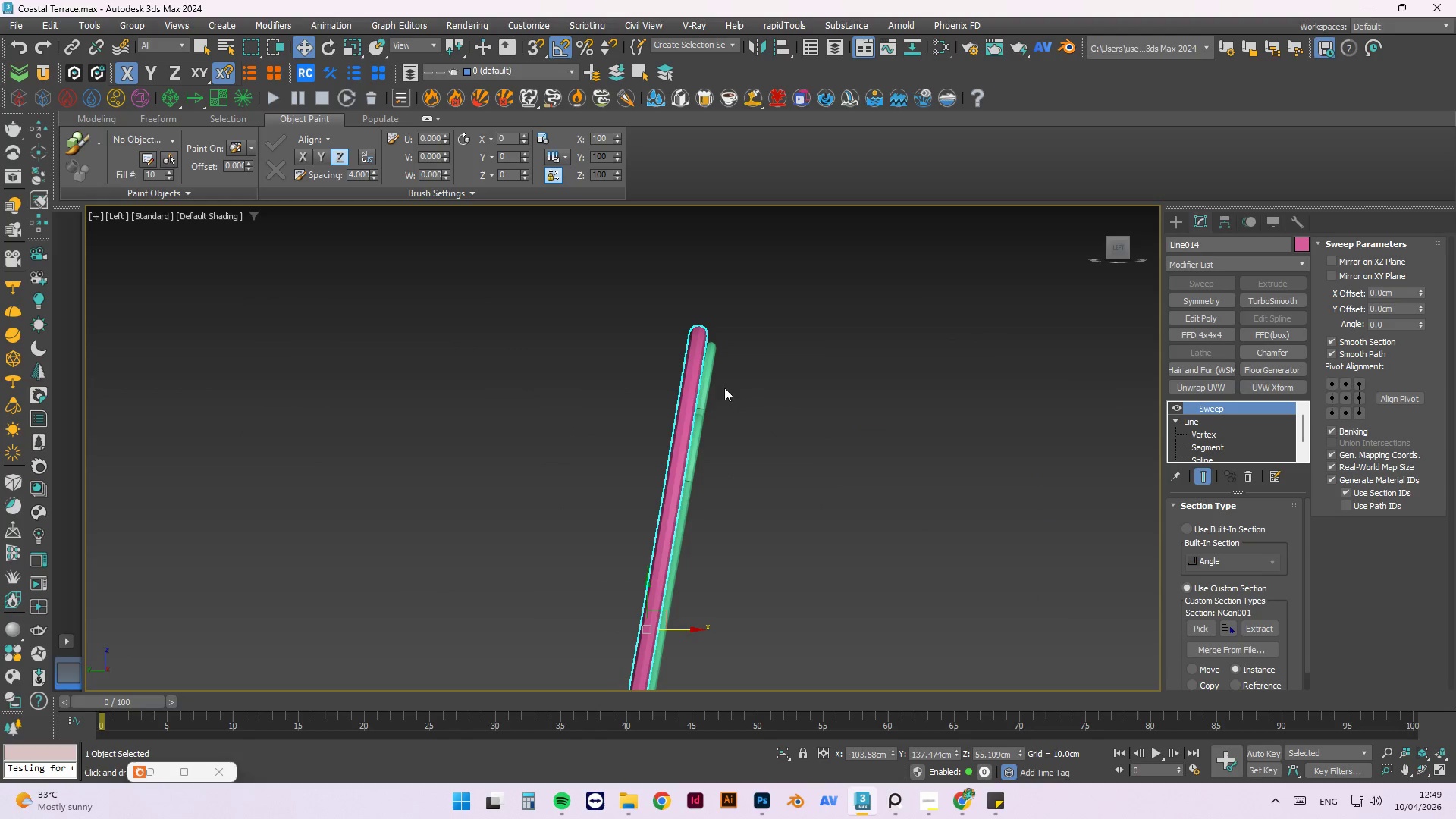 
left_click([758, 428])
 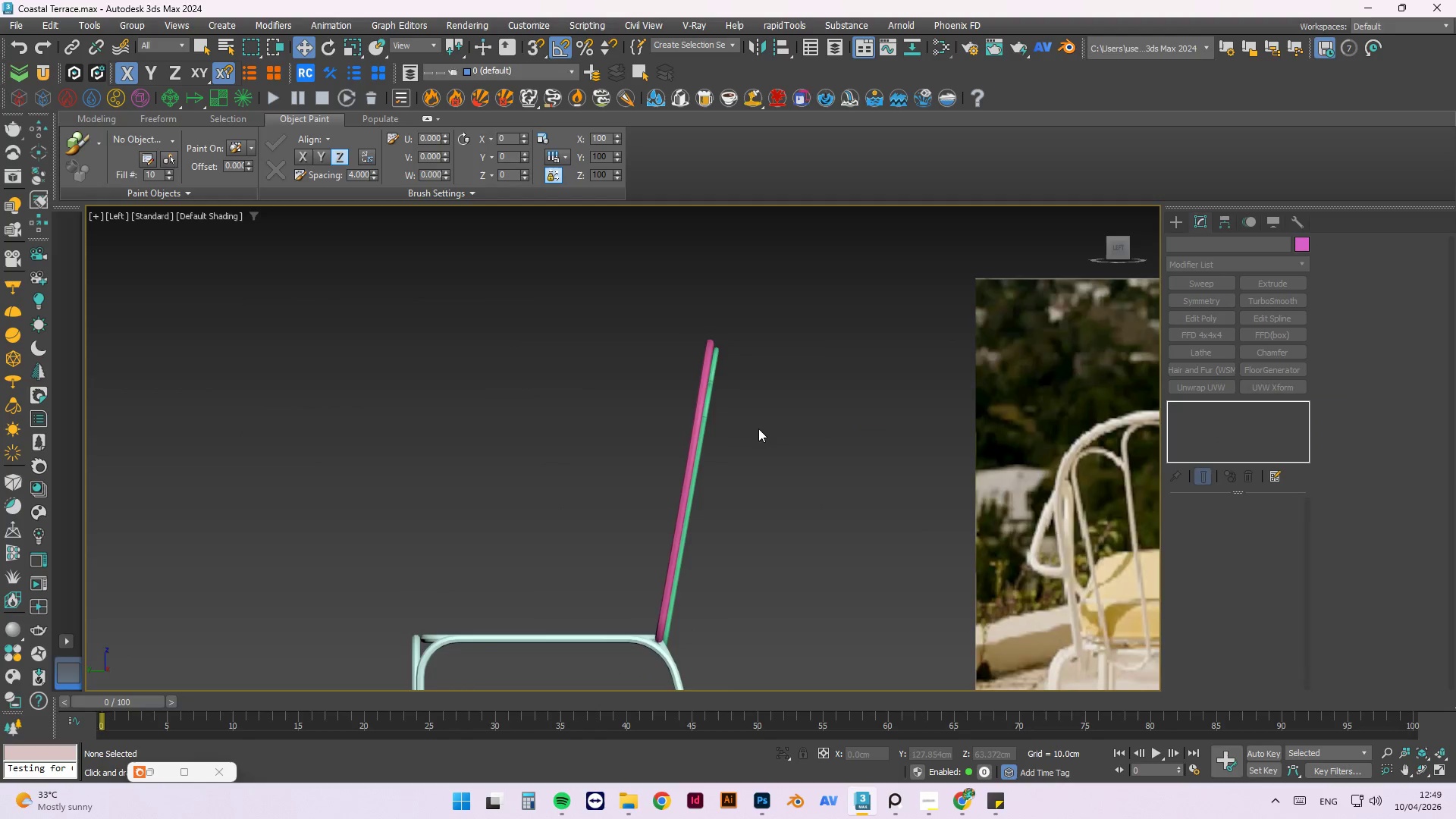 
scroll: coordinate [721, 353], scroll_direction: down, amount: 2.0
 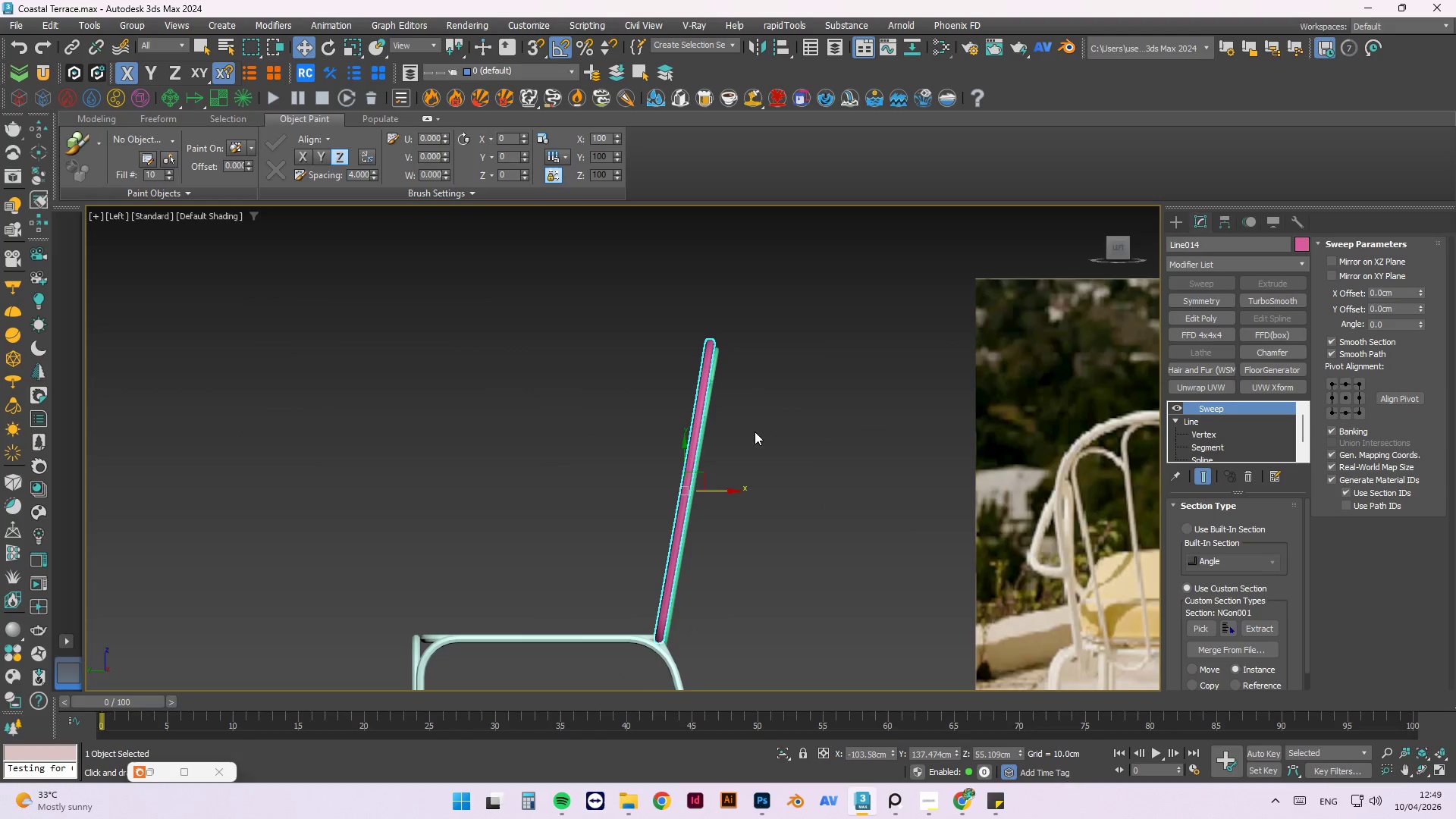 
hold_key(key=AltLeft, duration=1.5)
 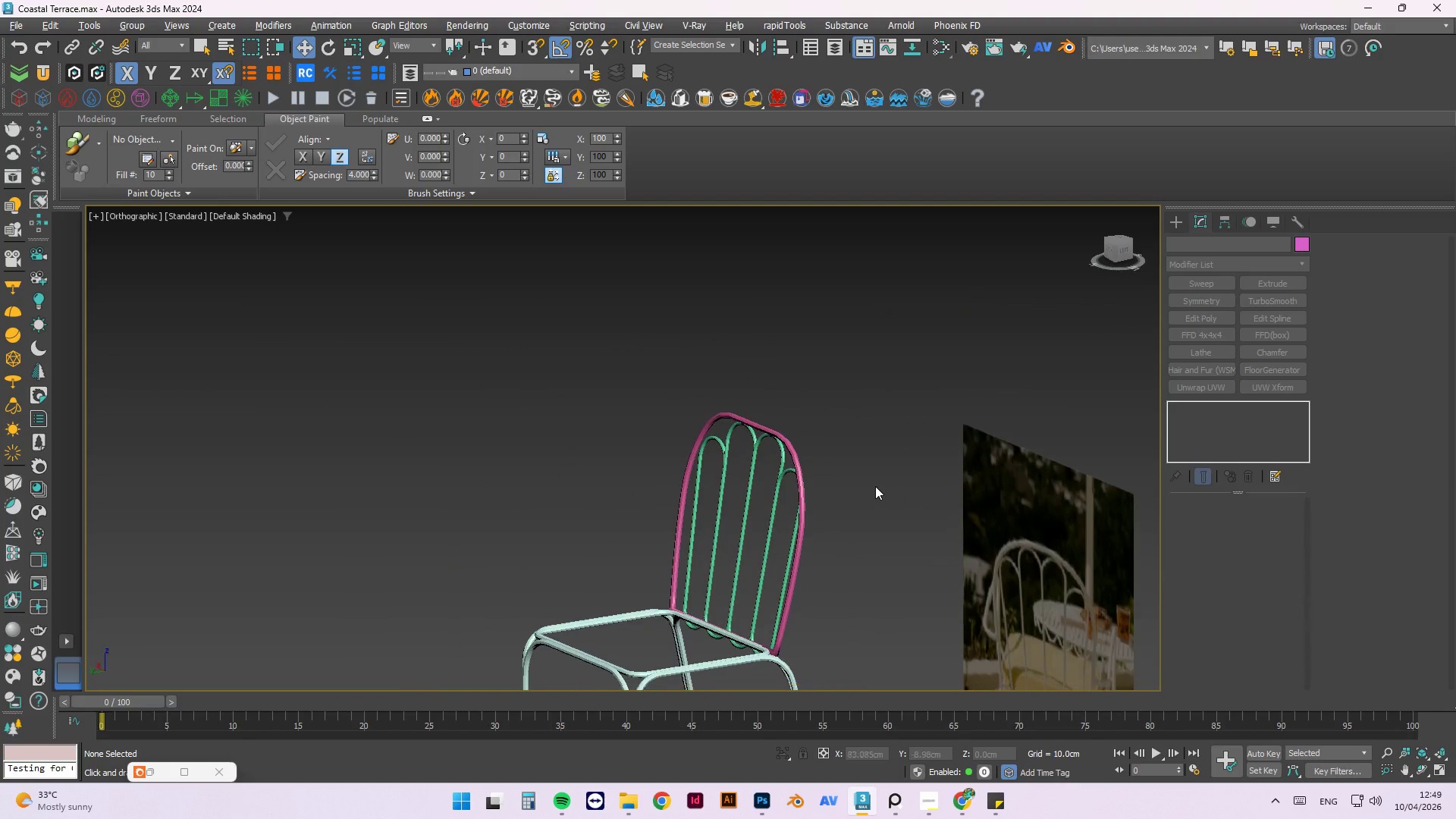 
scroll: coordinate [758, 428], scroll_direction: down, amount: 1.0
 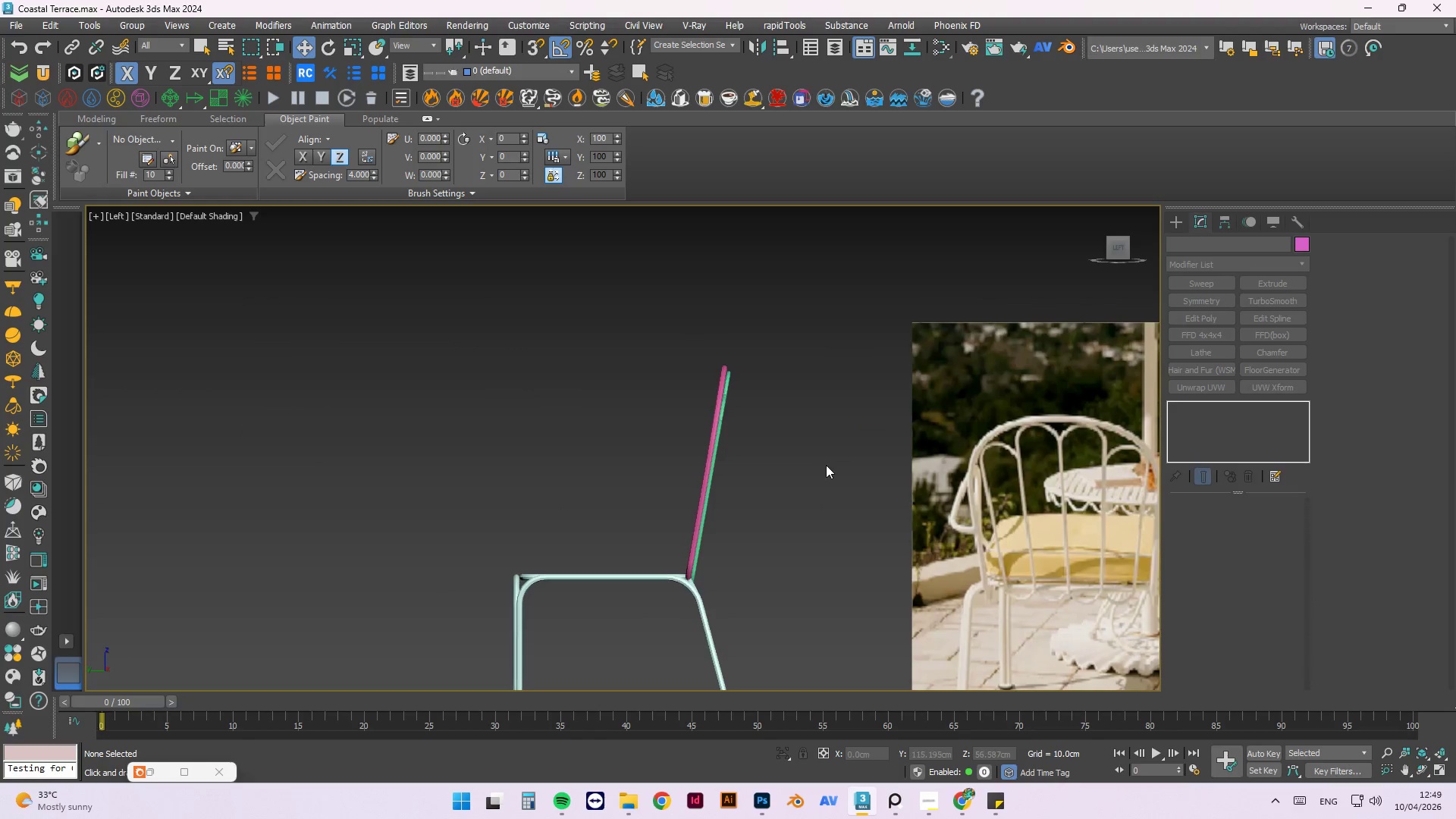 
hold_key(key=AltLeft, duration=0.61)
 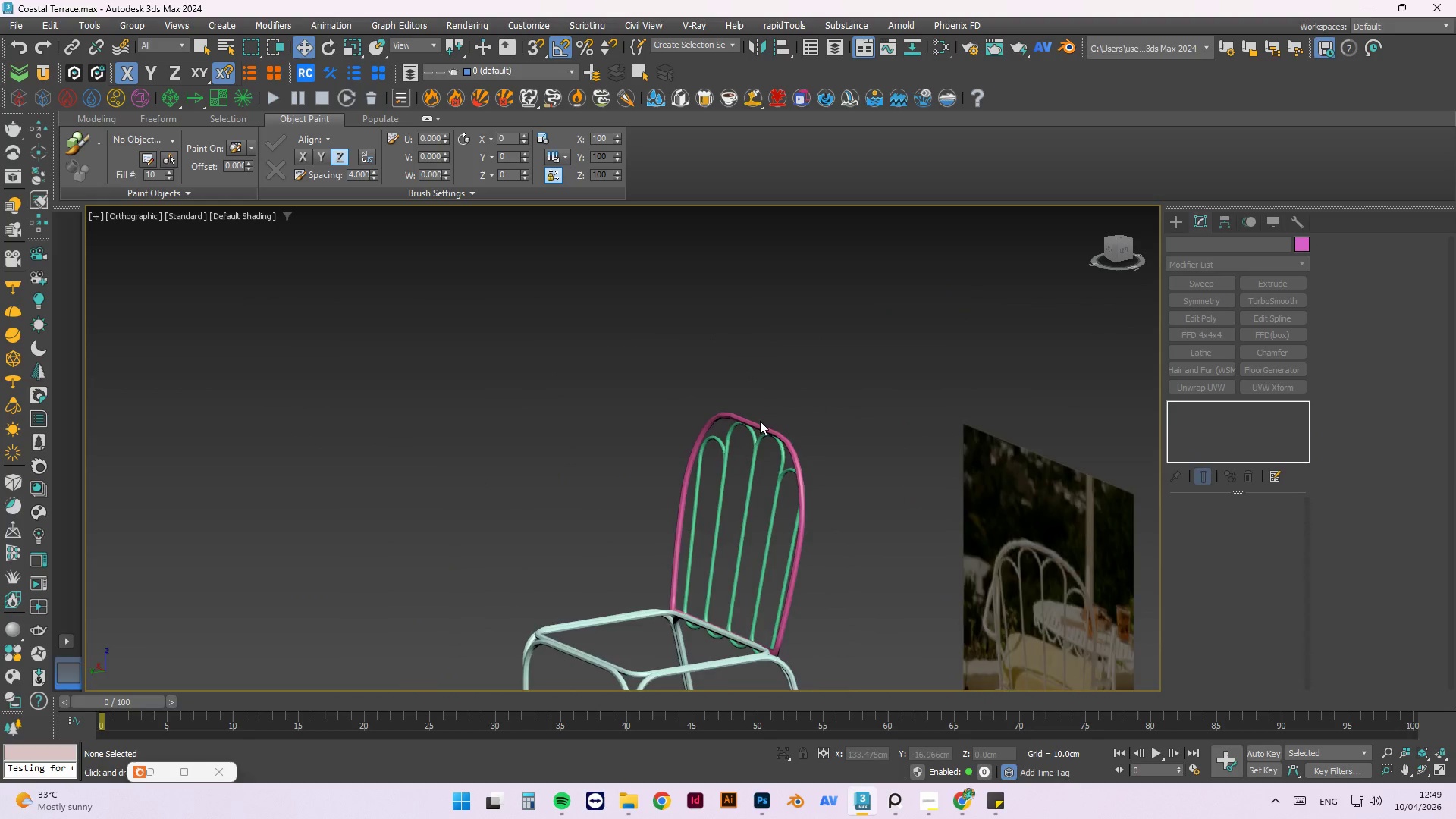 
scroll: coordinate [754, 422], scroll_direction: up, amount: 2.0
 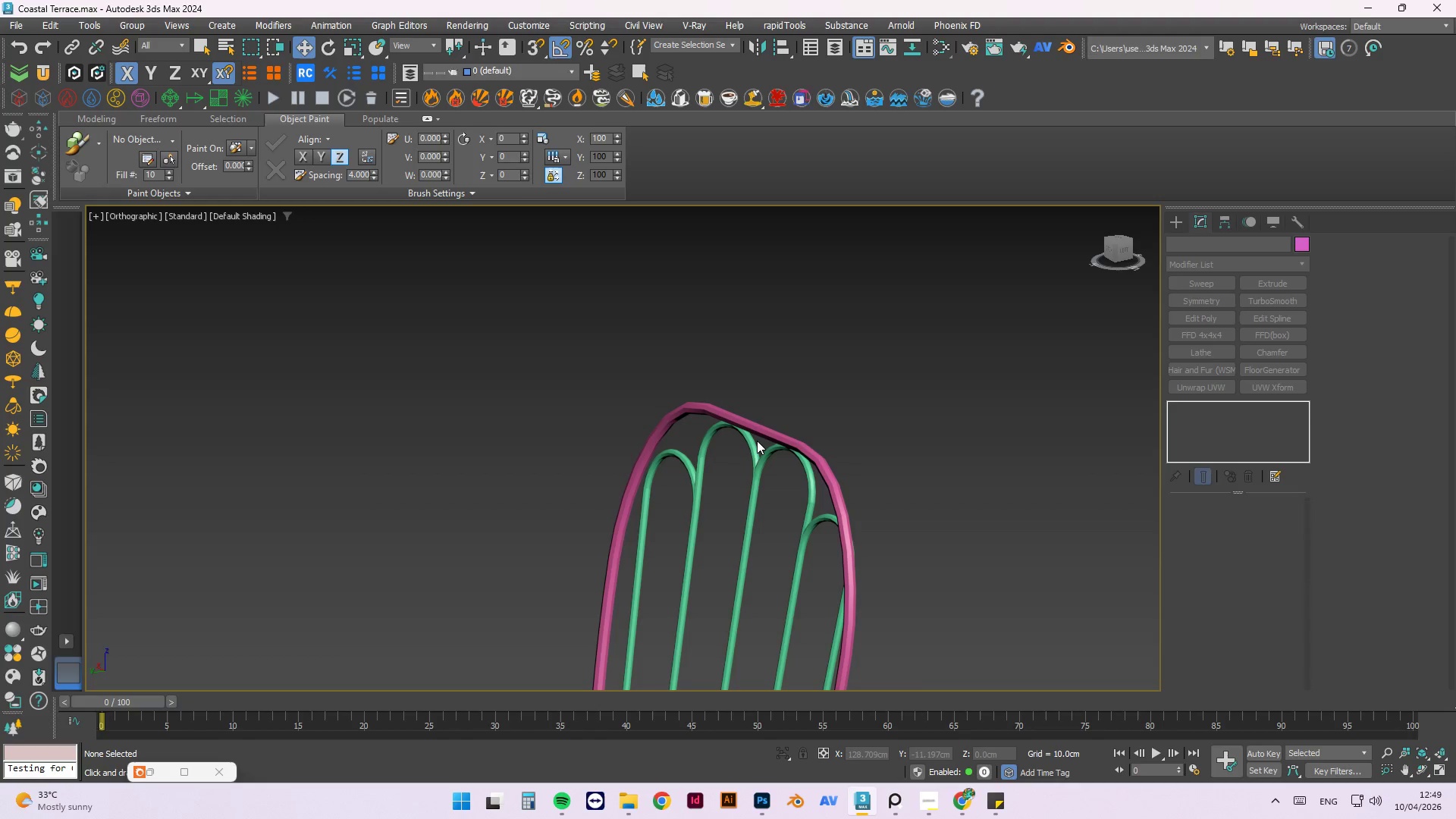 
scroll: coordinate [755, 439], scroll_direction: down, amount: 2.0
 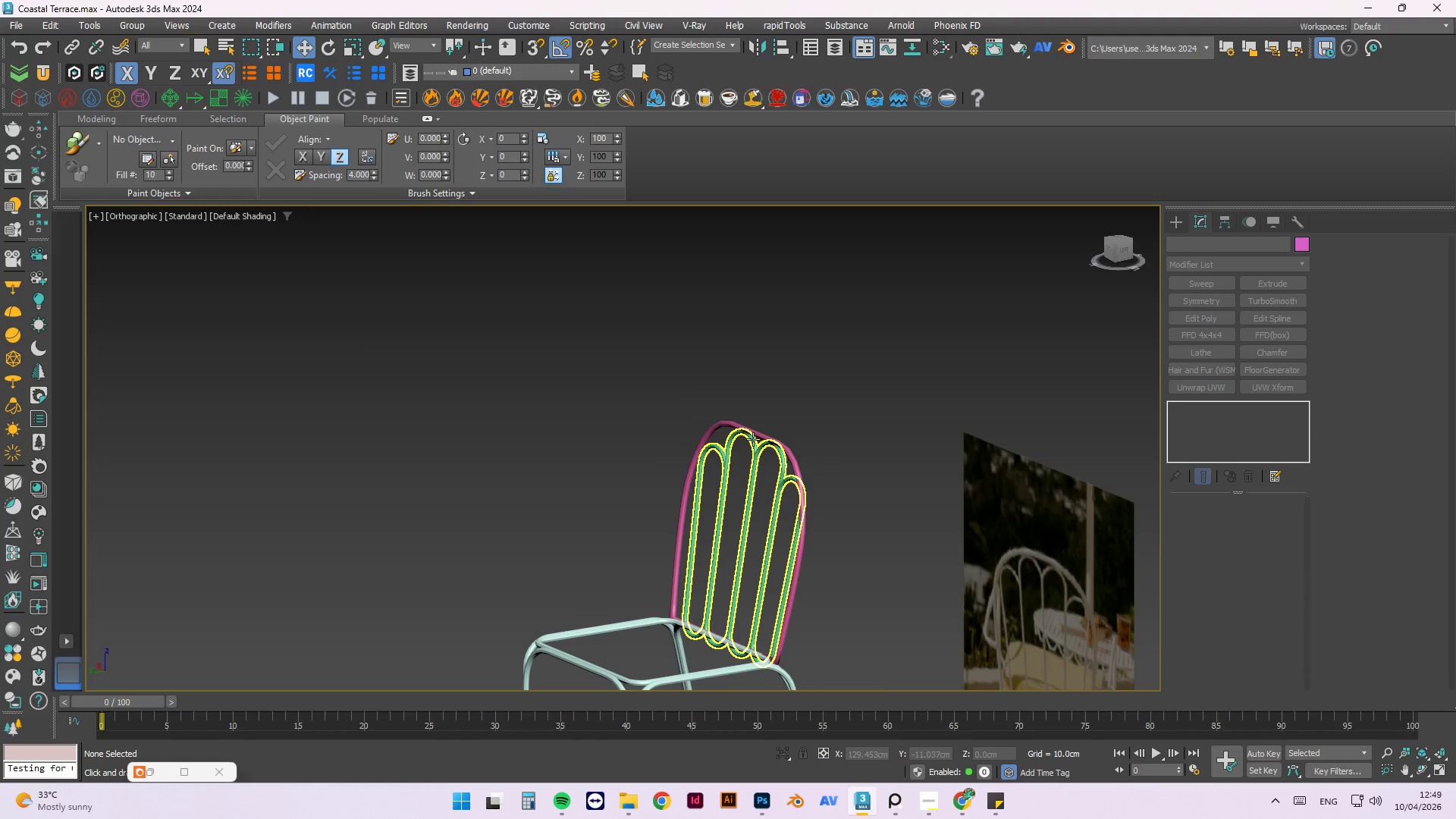 
key(Control+S)
 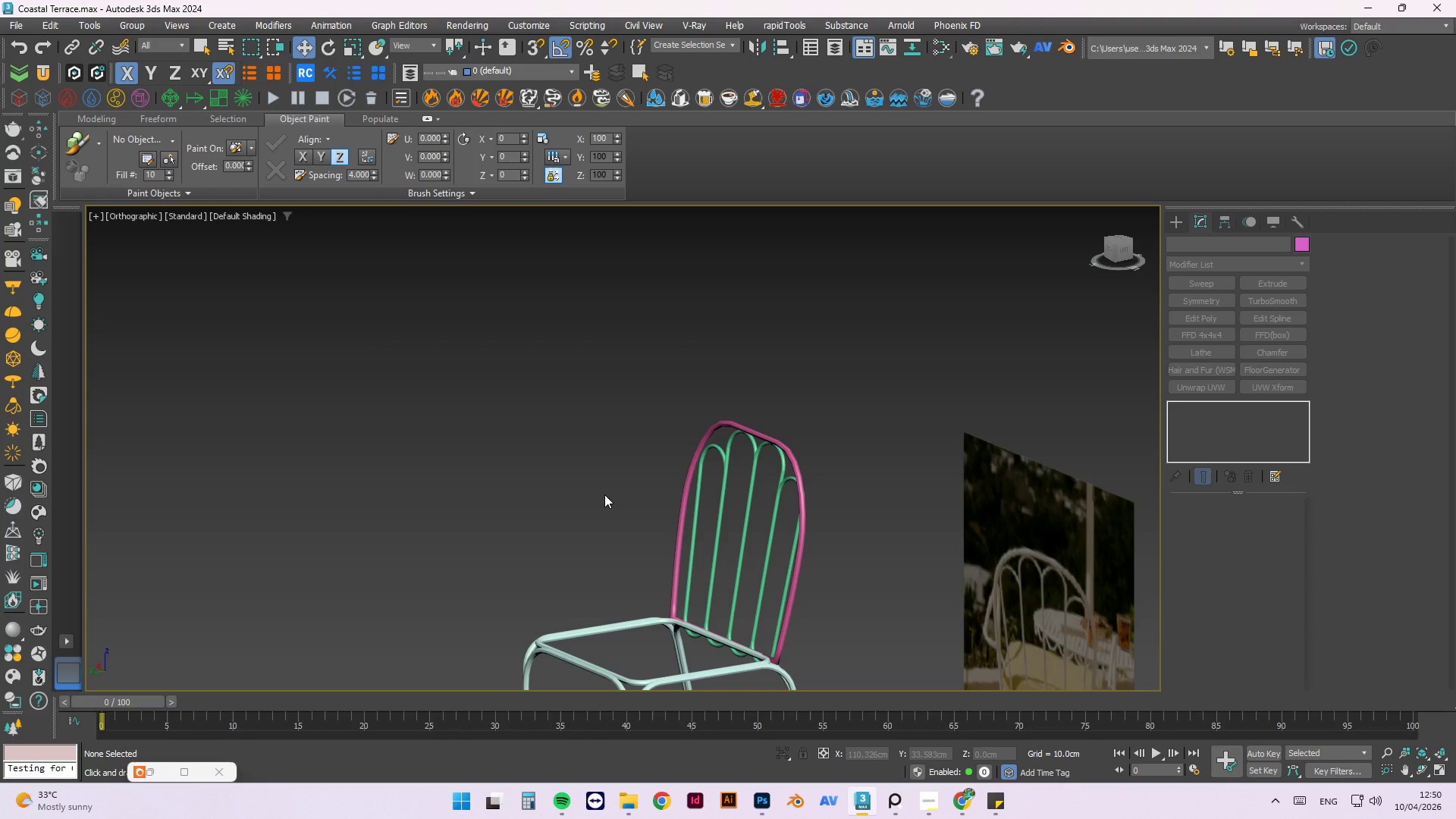 
wait(48.28)
 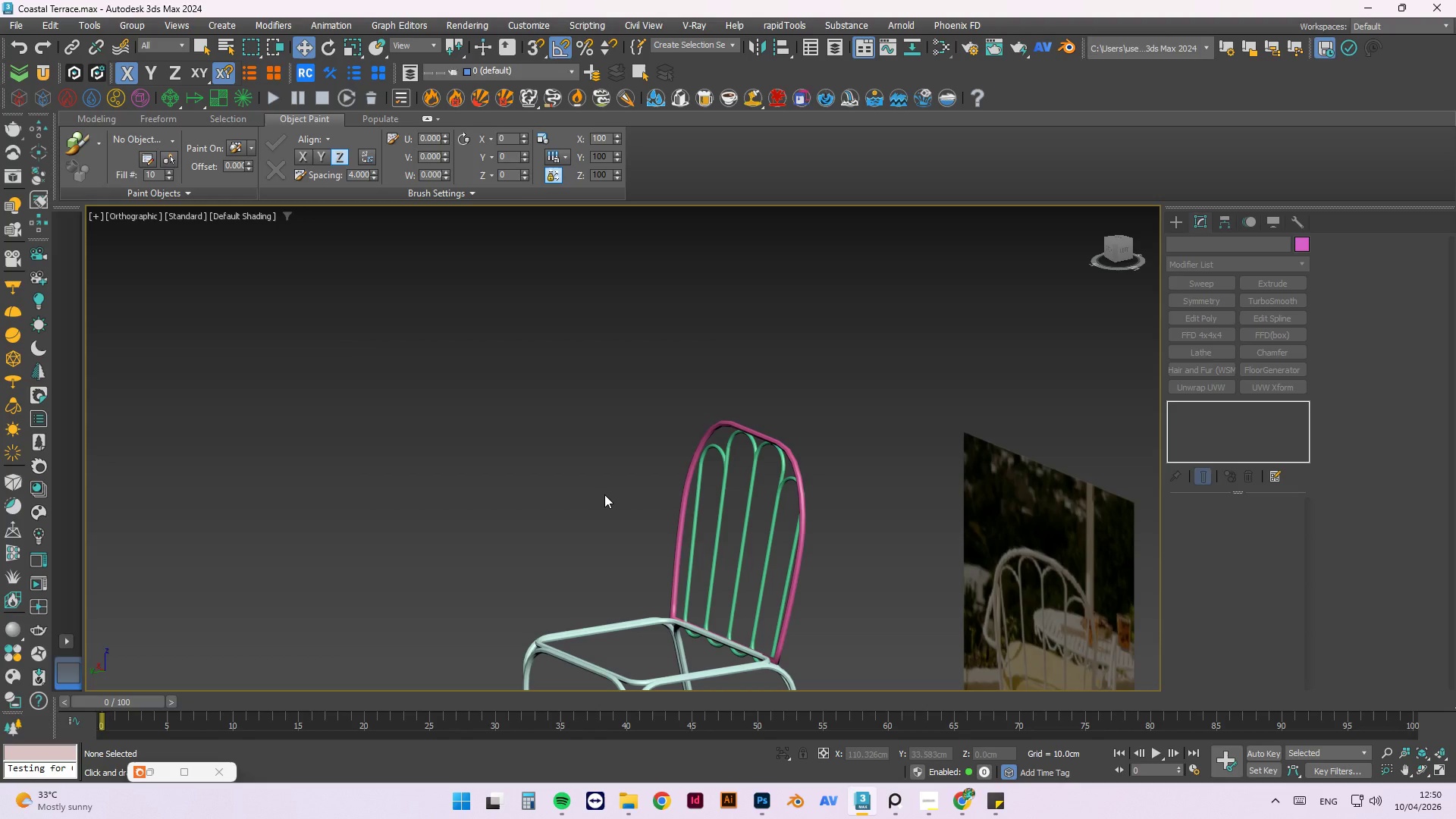 
scroll: coordinate [720, 384], scroll_direction: down, amount: 1.0
 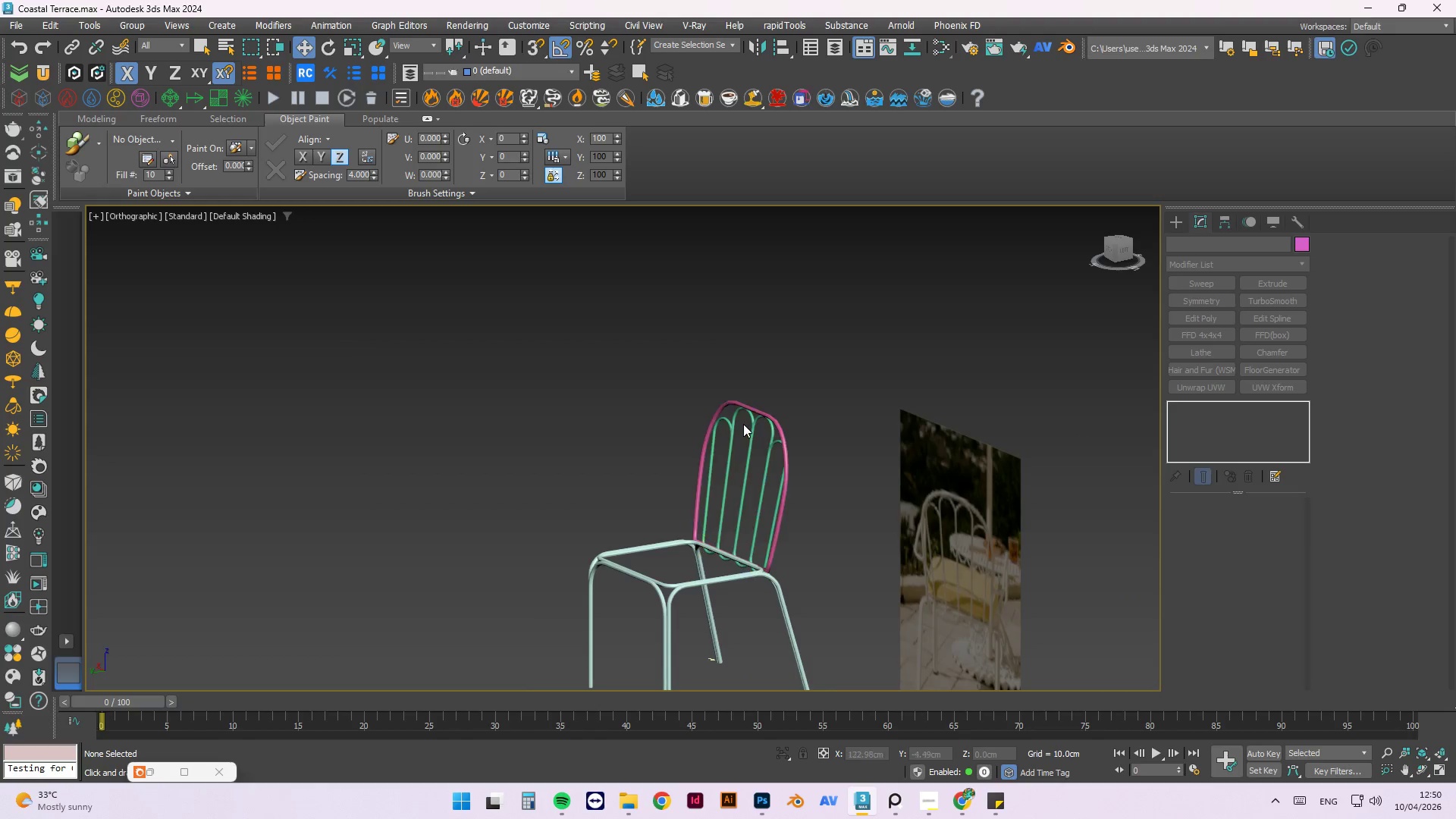 
scroll: coordinate [743, 425], scroll_direction: up, amount: 2.0
 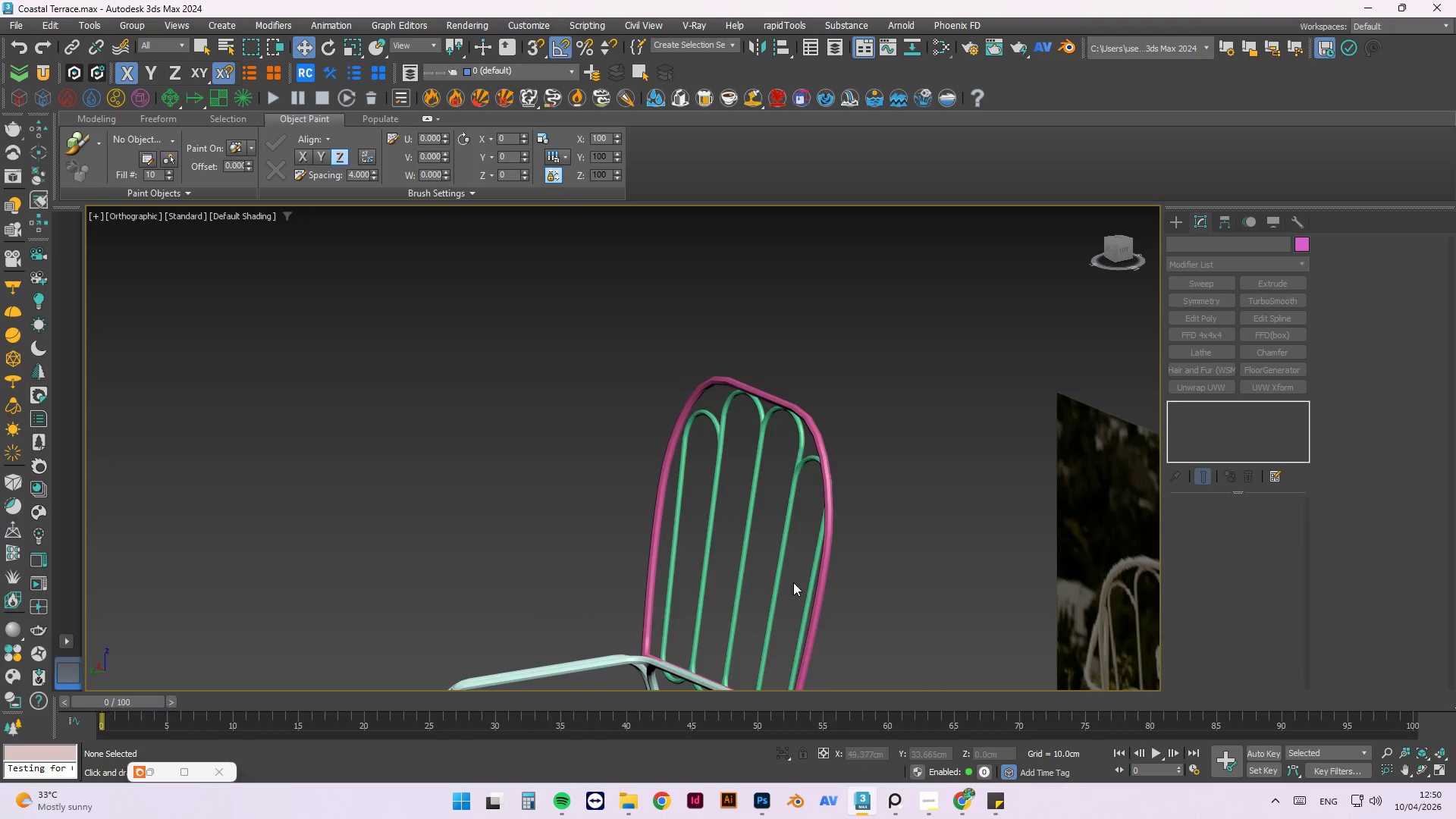 
scroll: coordinate [790, 429], scroll_direction: down, amount: 1.0
 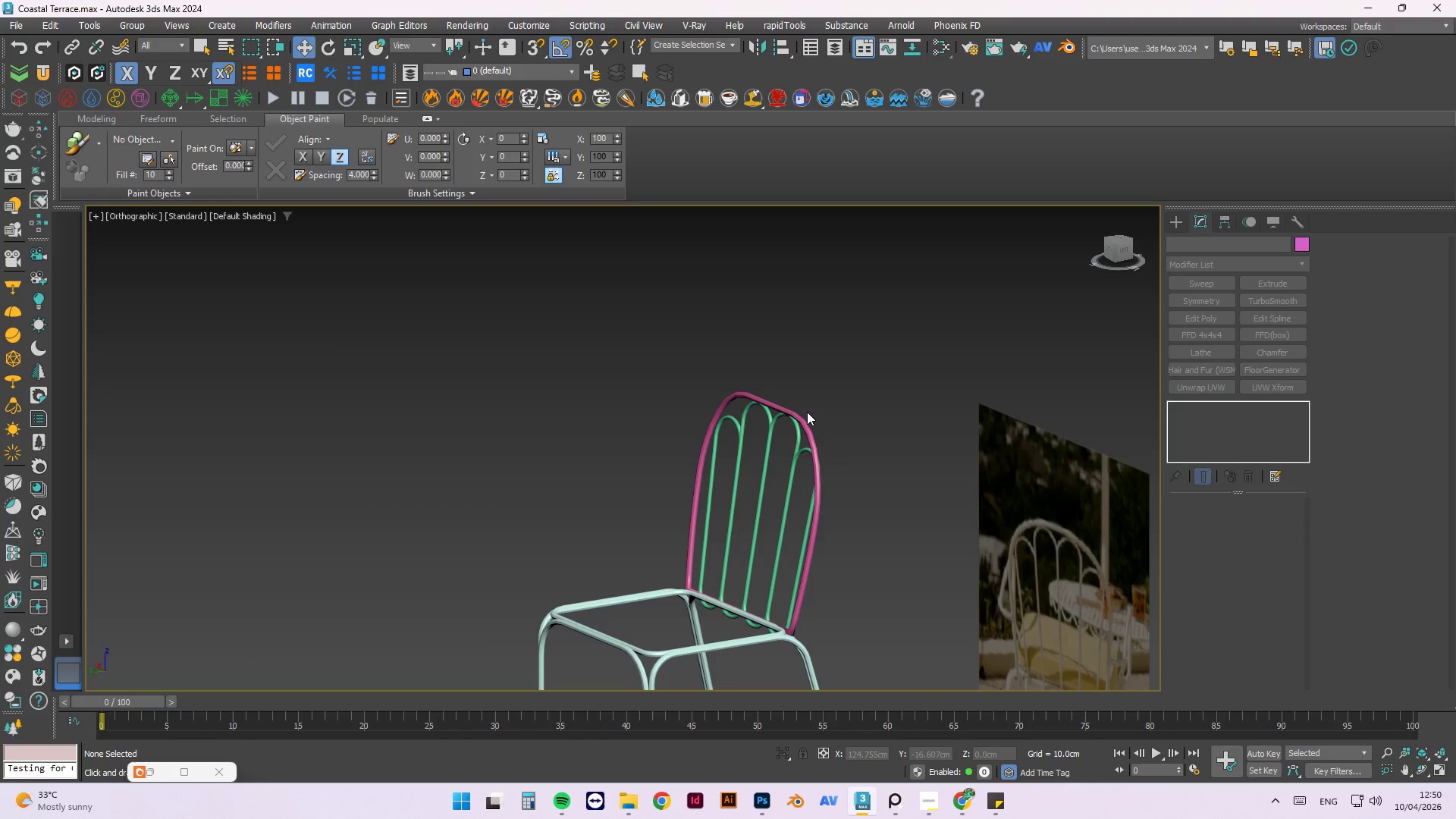 
wait(5.36)
 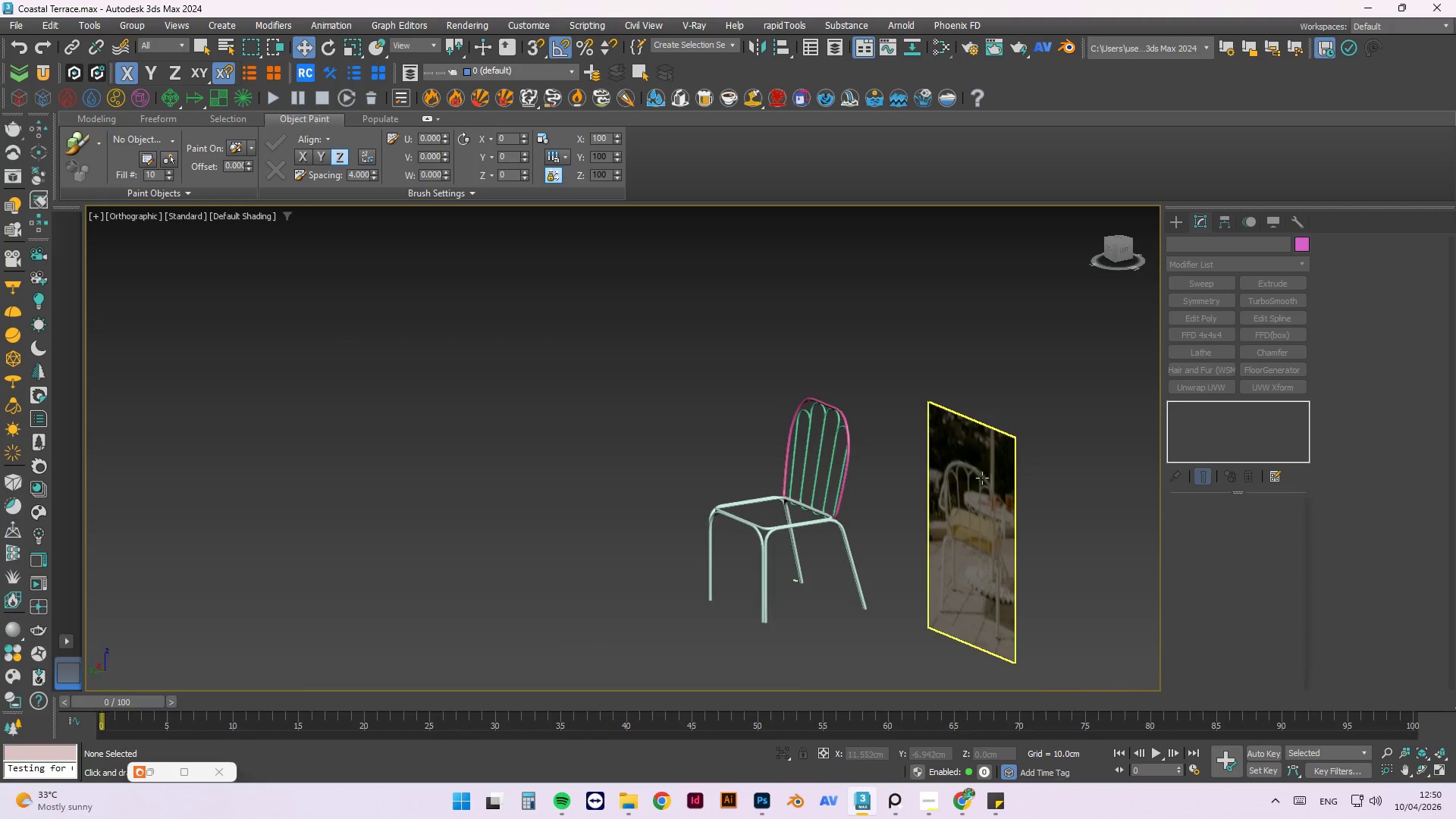 
hold_key(key=AltLeft, duration=0.5)
 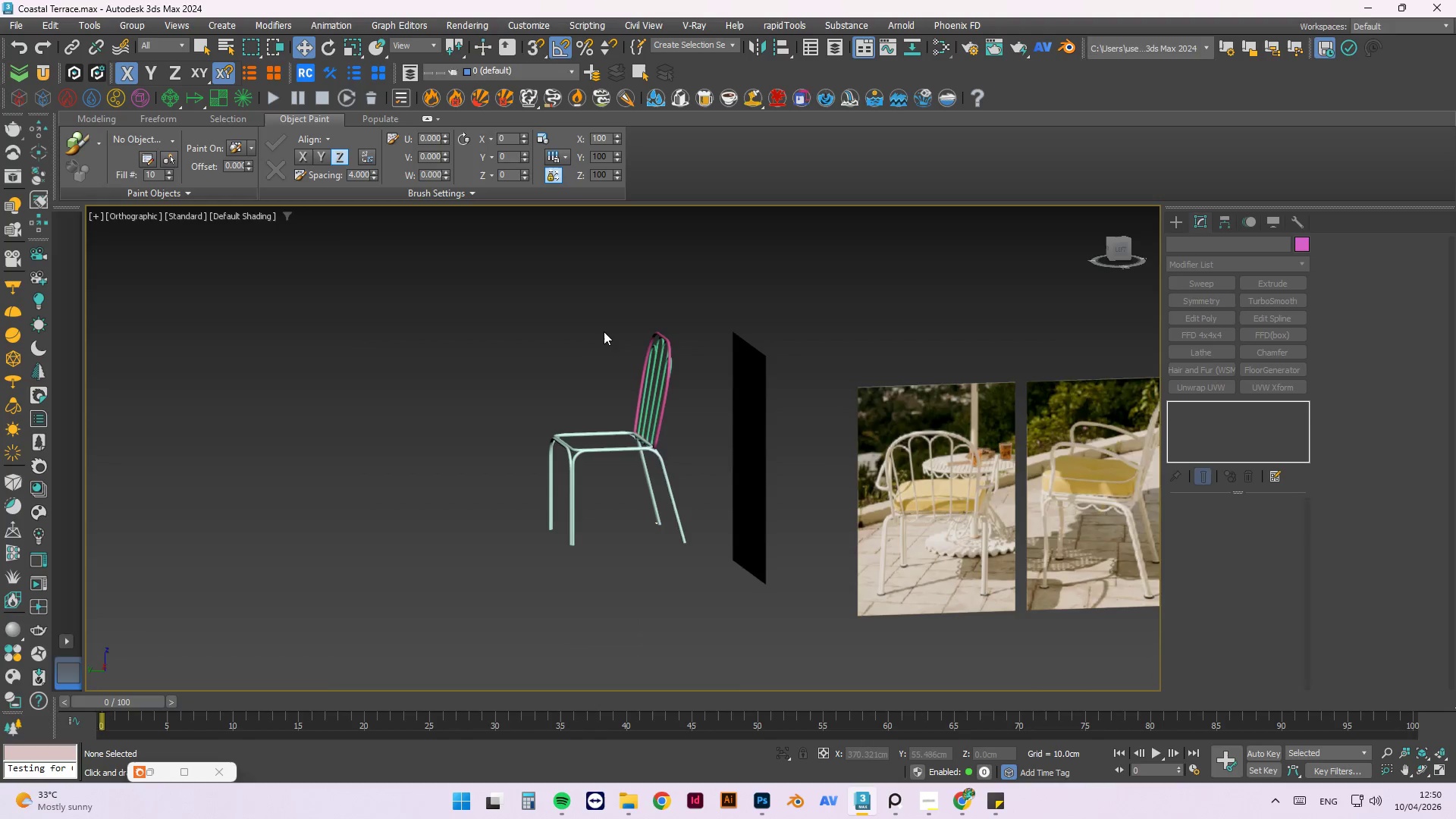 
scroll: coordinate [877, 403], scroll_direction: down, amount: 2.0
 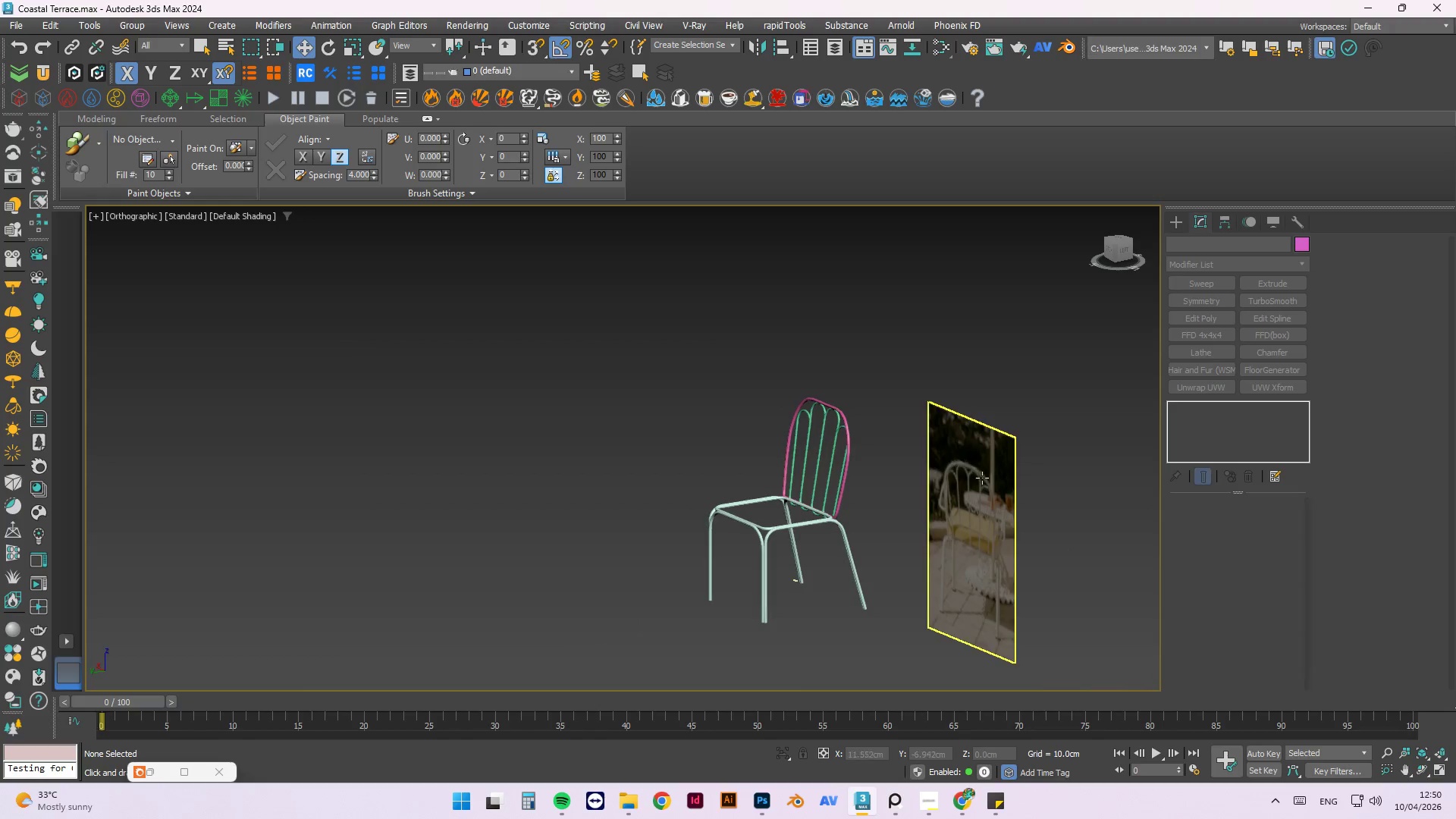 
left_click([755, 366])
 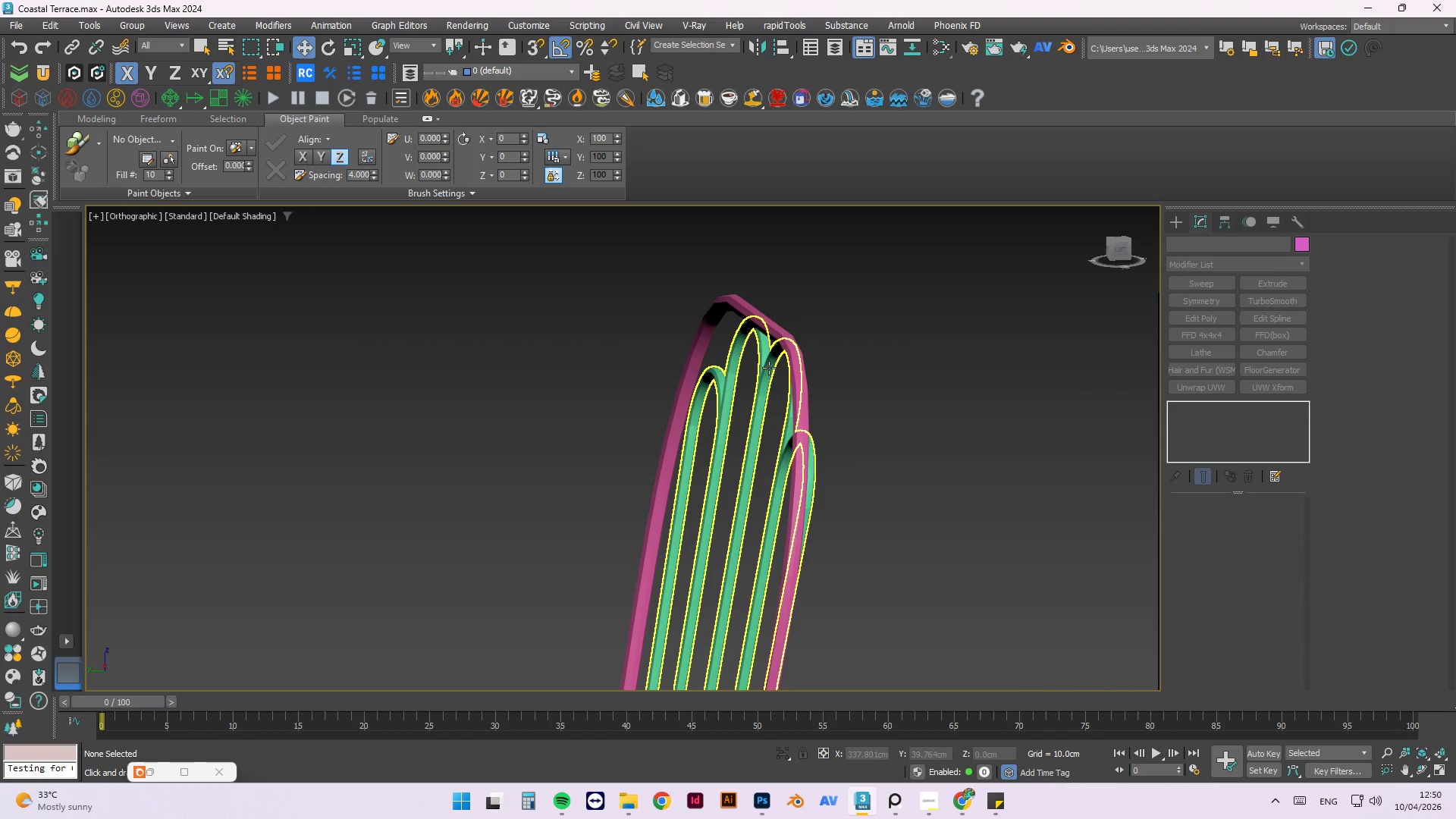 
scroll: coordinate [739, 372], scroll_direction: up, amount: 5.0
 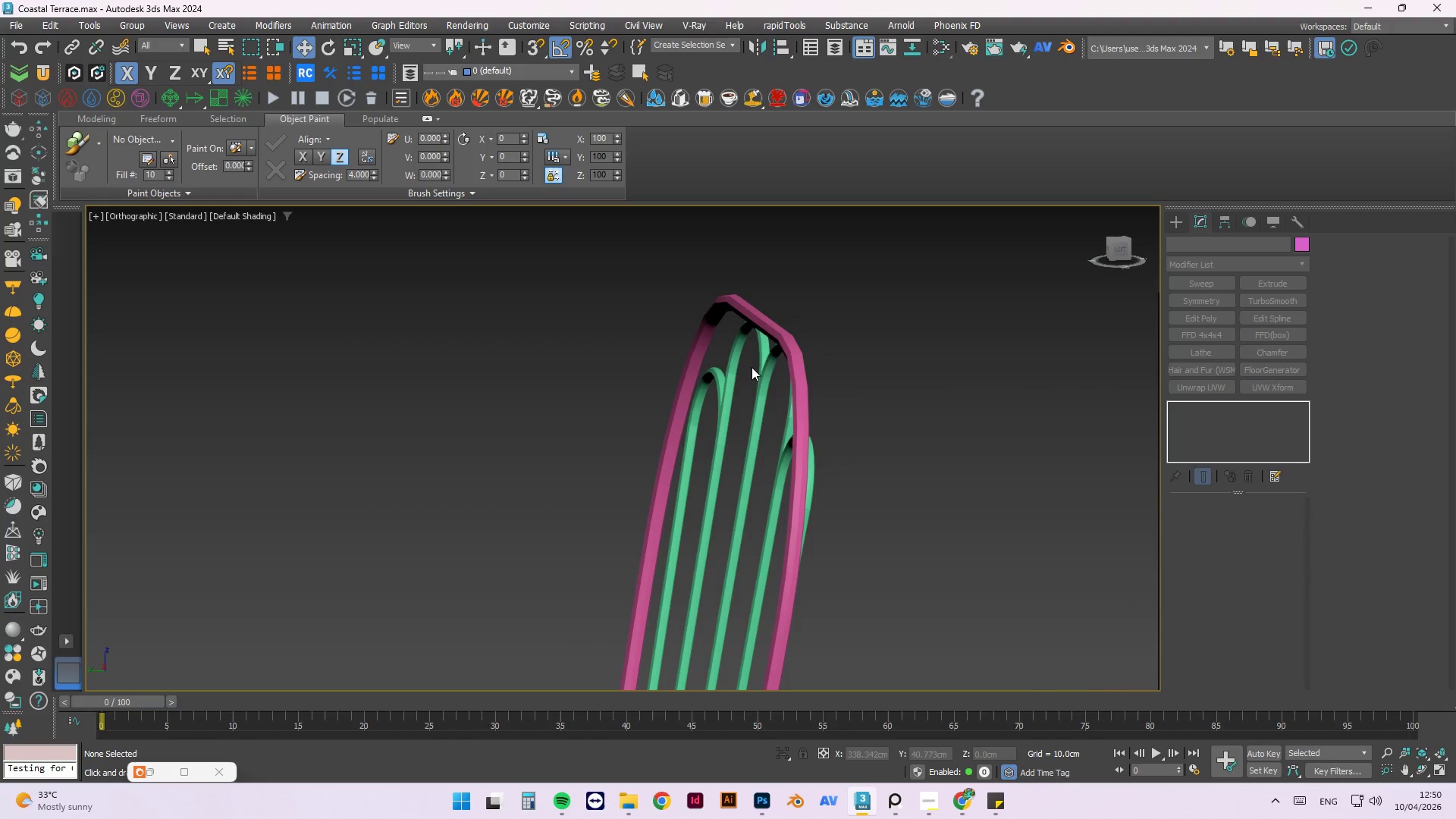 
double_click([770, 368])
 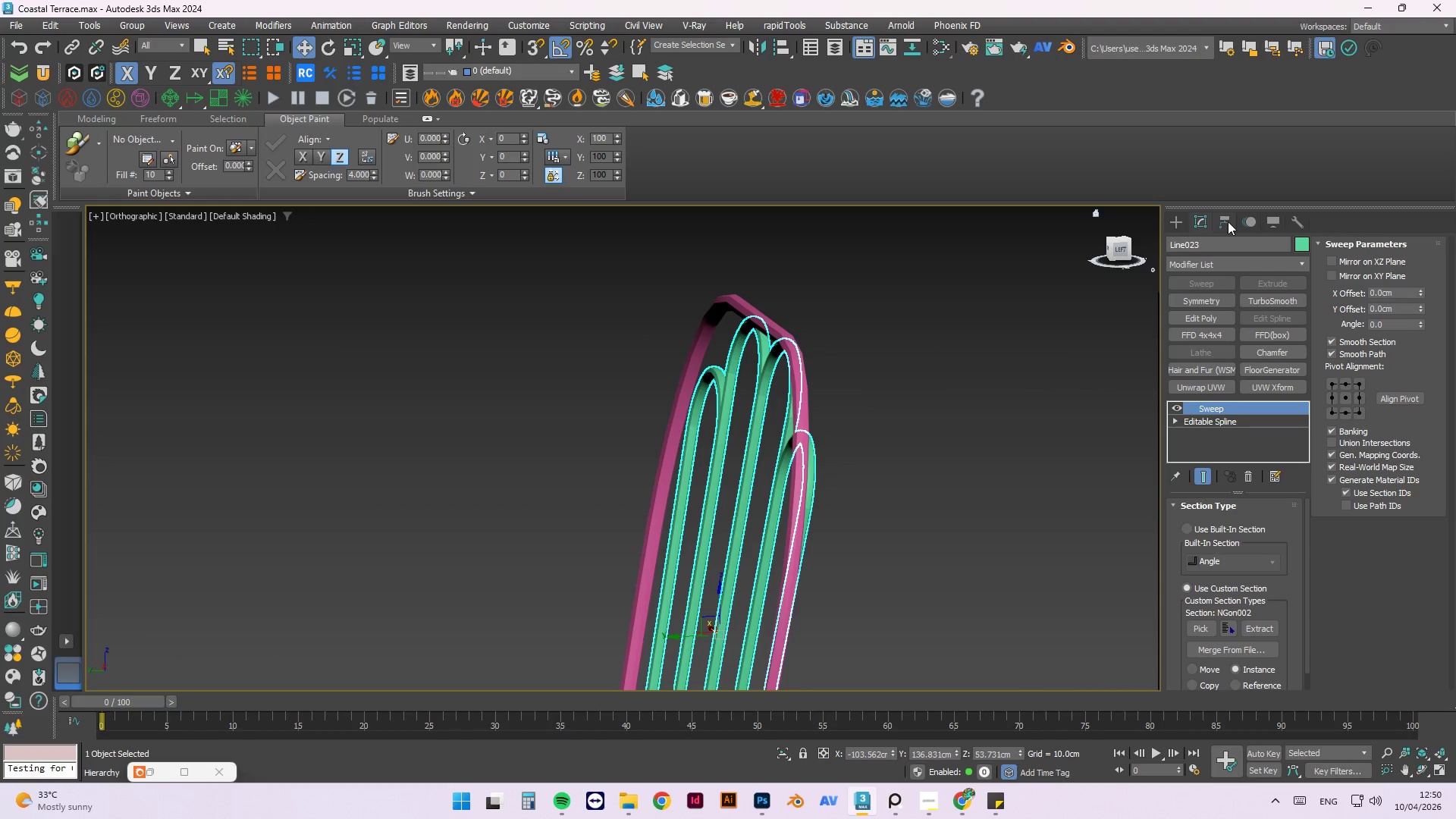 
key(F)
 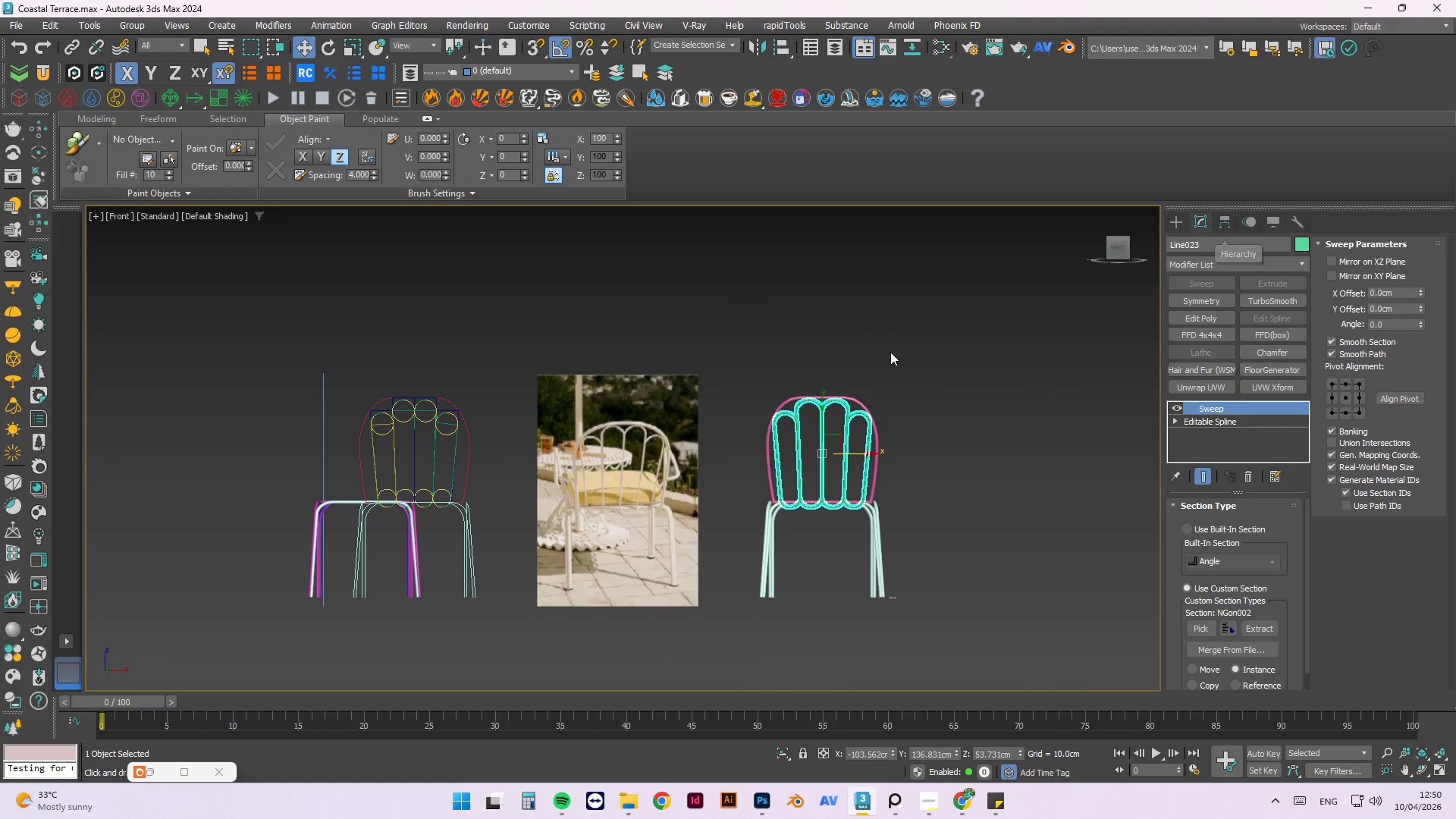 
scroll: coordinate [806, 442], scroll_direction: up, amount: 3.0
 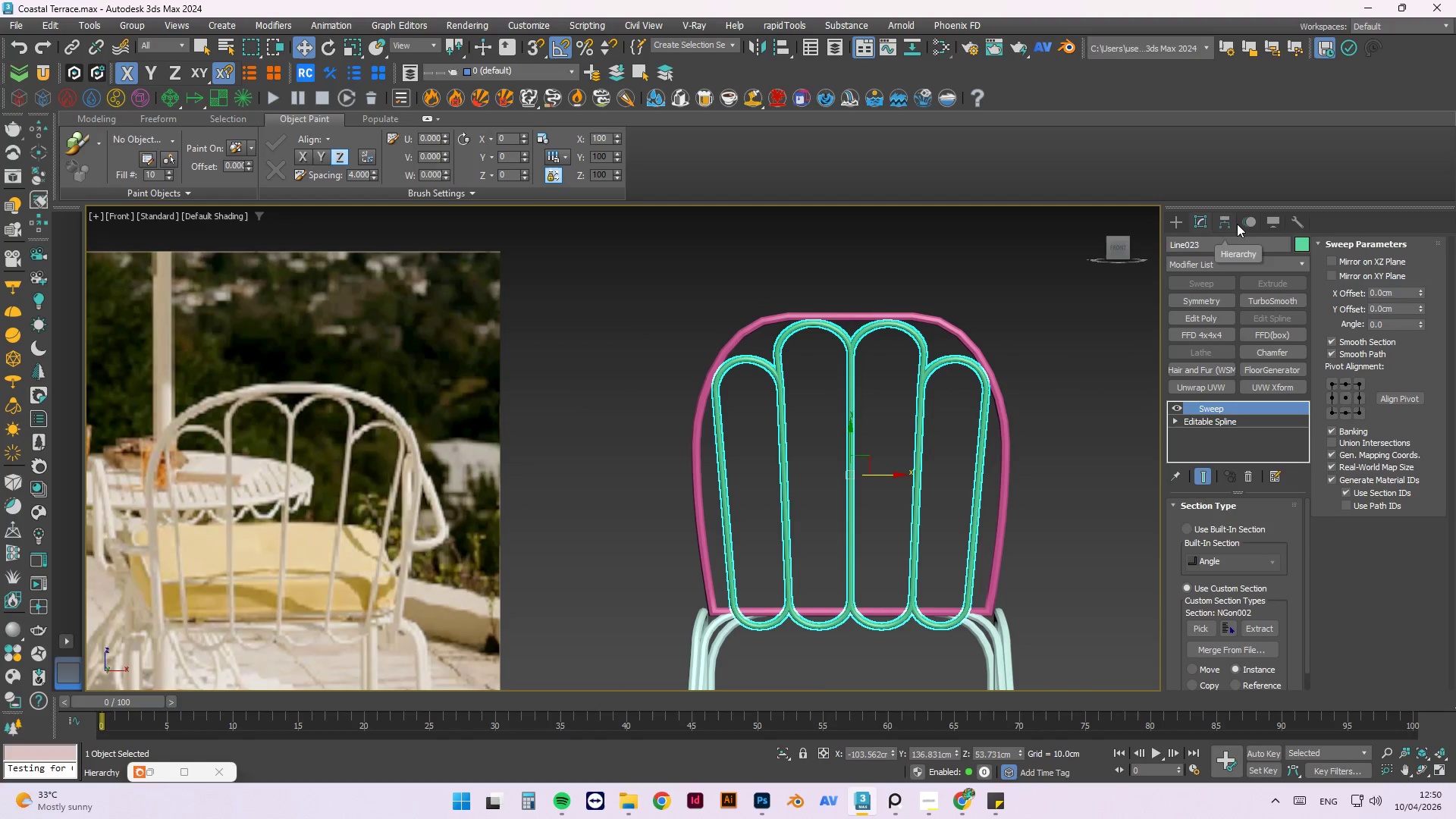 
left_click([1225, 222])
 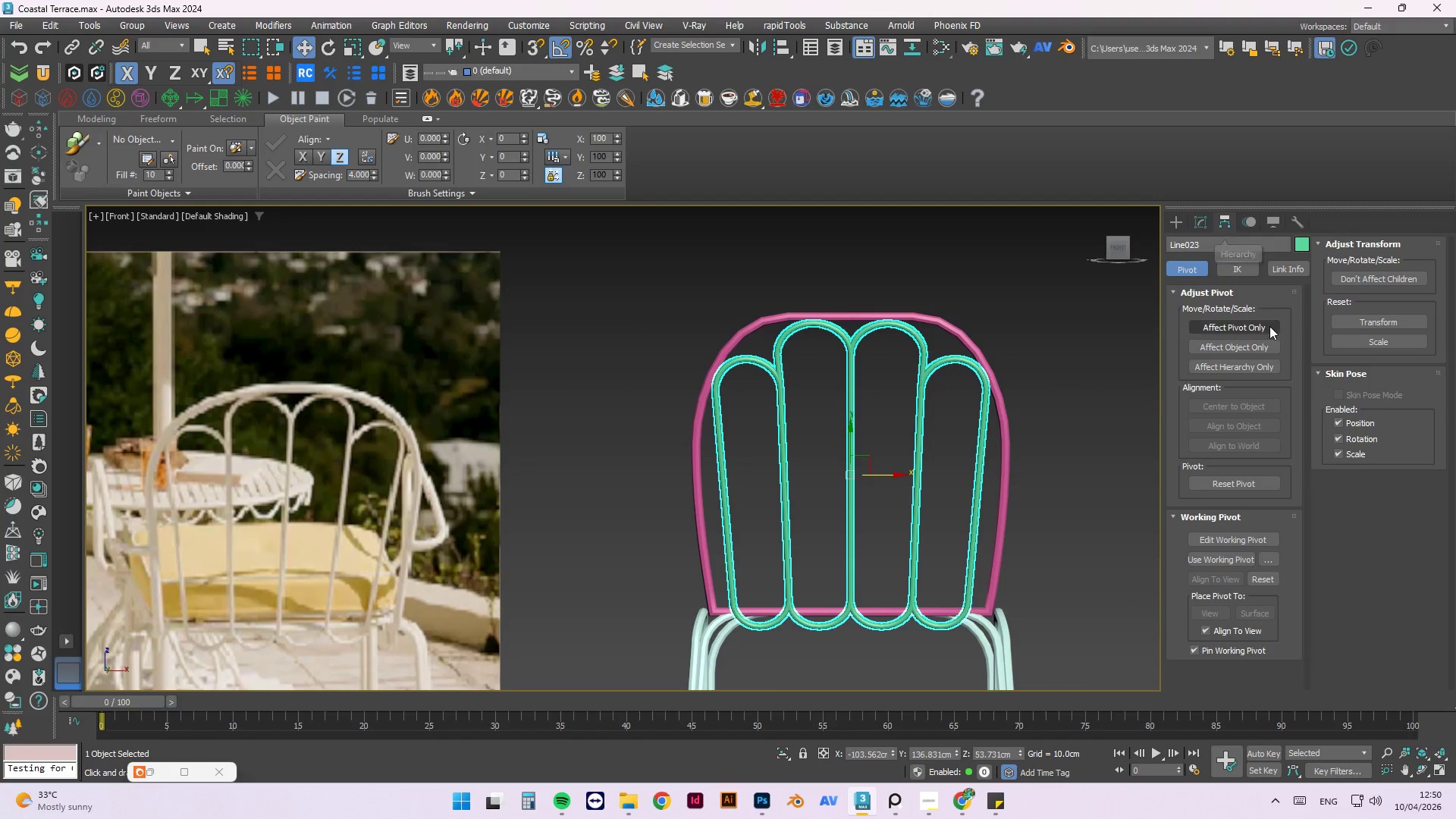 
left_click([1262, 325])
 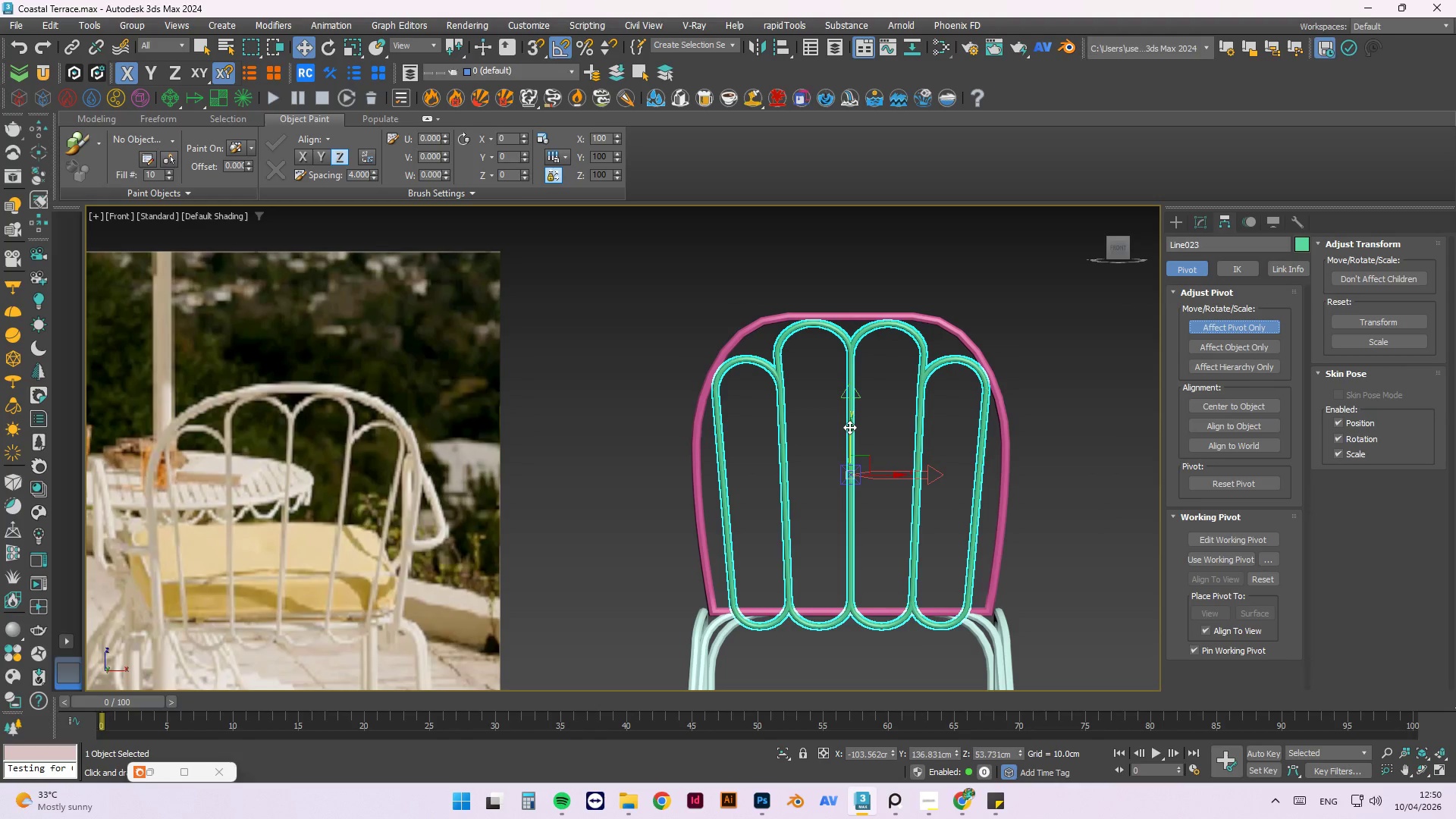 
left_click_drag(start_coordinate=[849, 427], to_coordinate=[868, 249])
 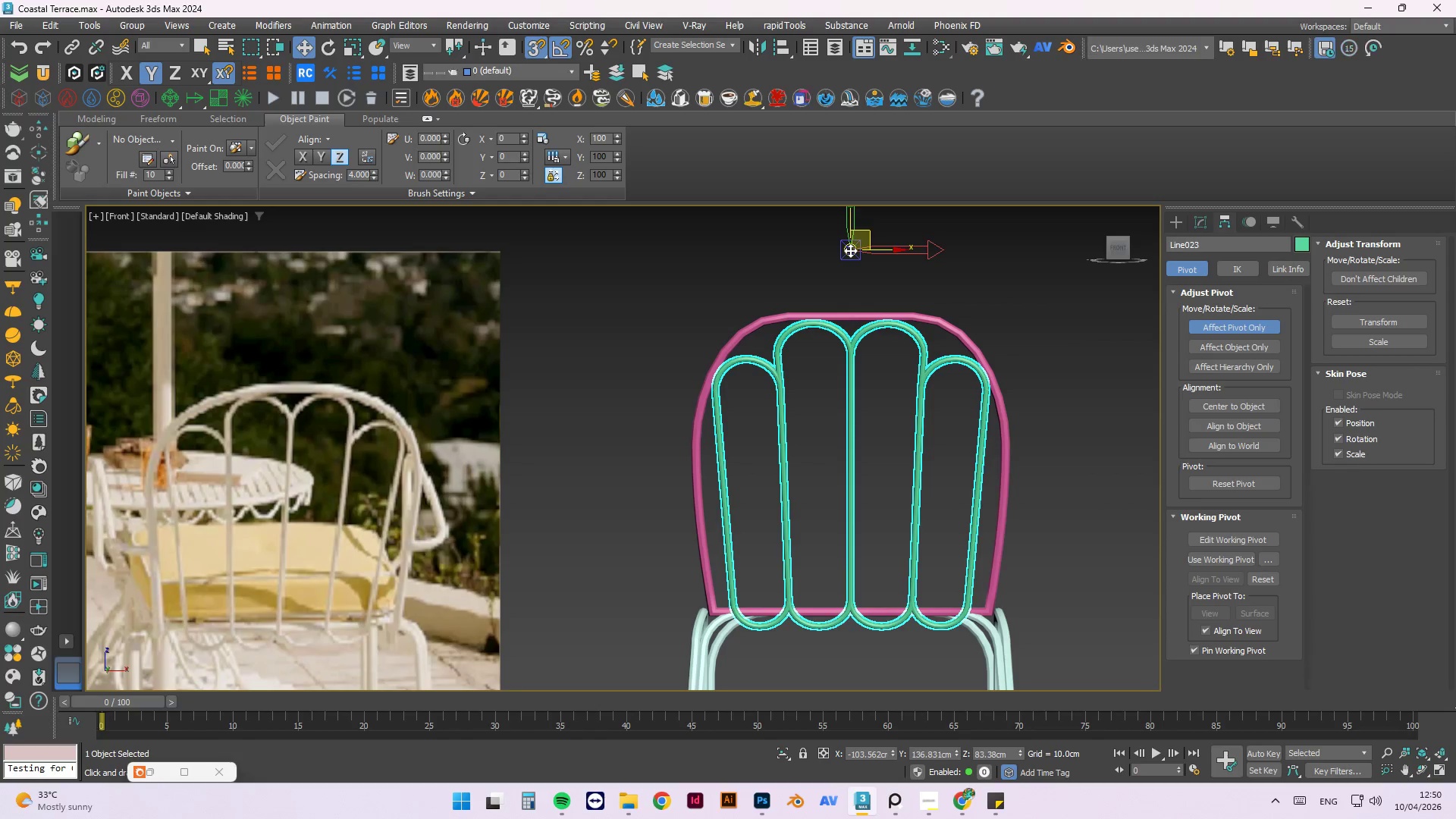 
key(F)
 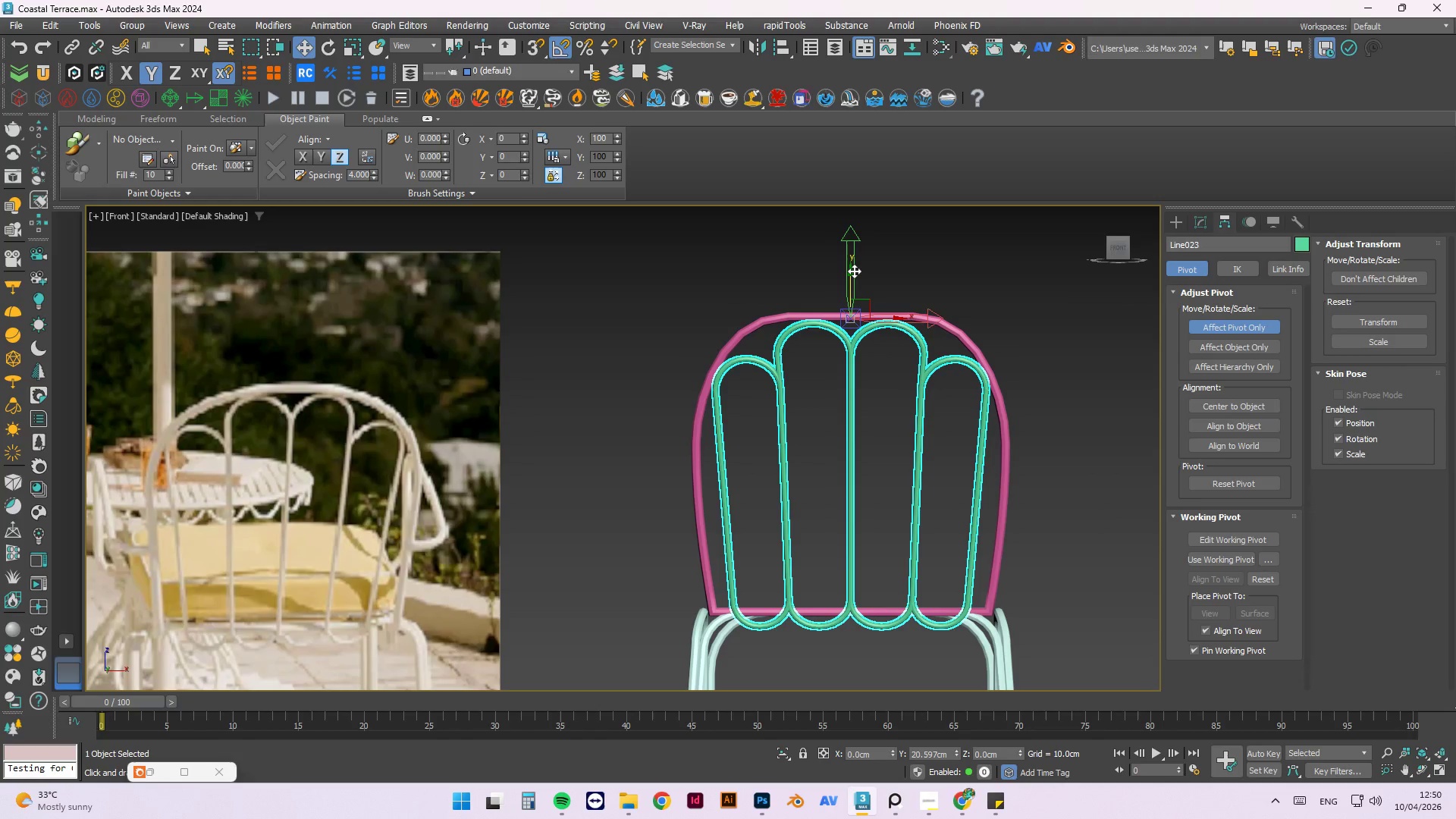 
key(S)
 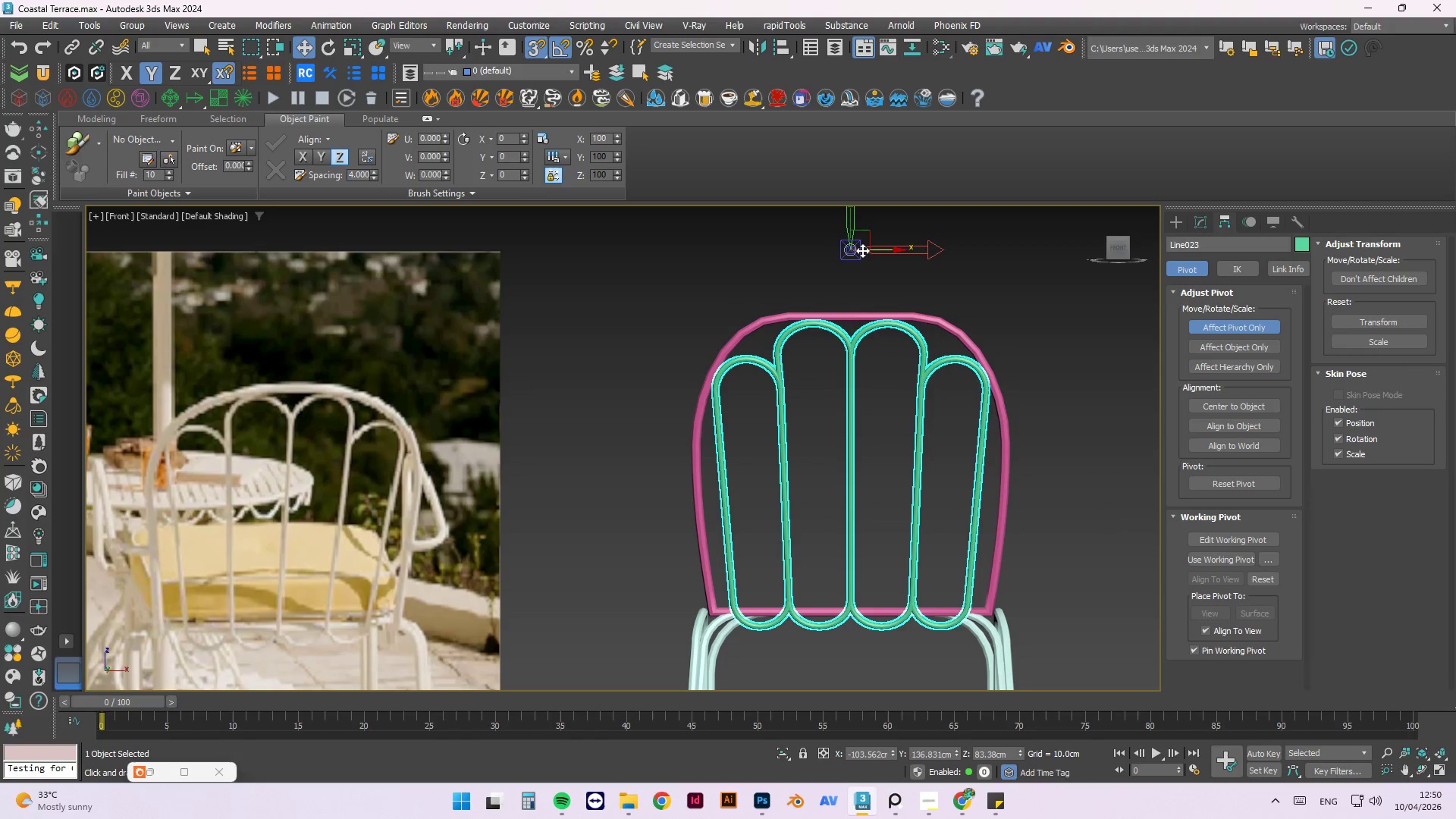 
left_click_drag(start_coordinate=[850, 250], to_coordinate=[871, 326])
 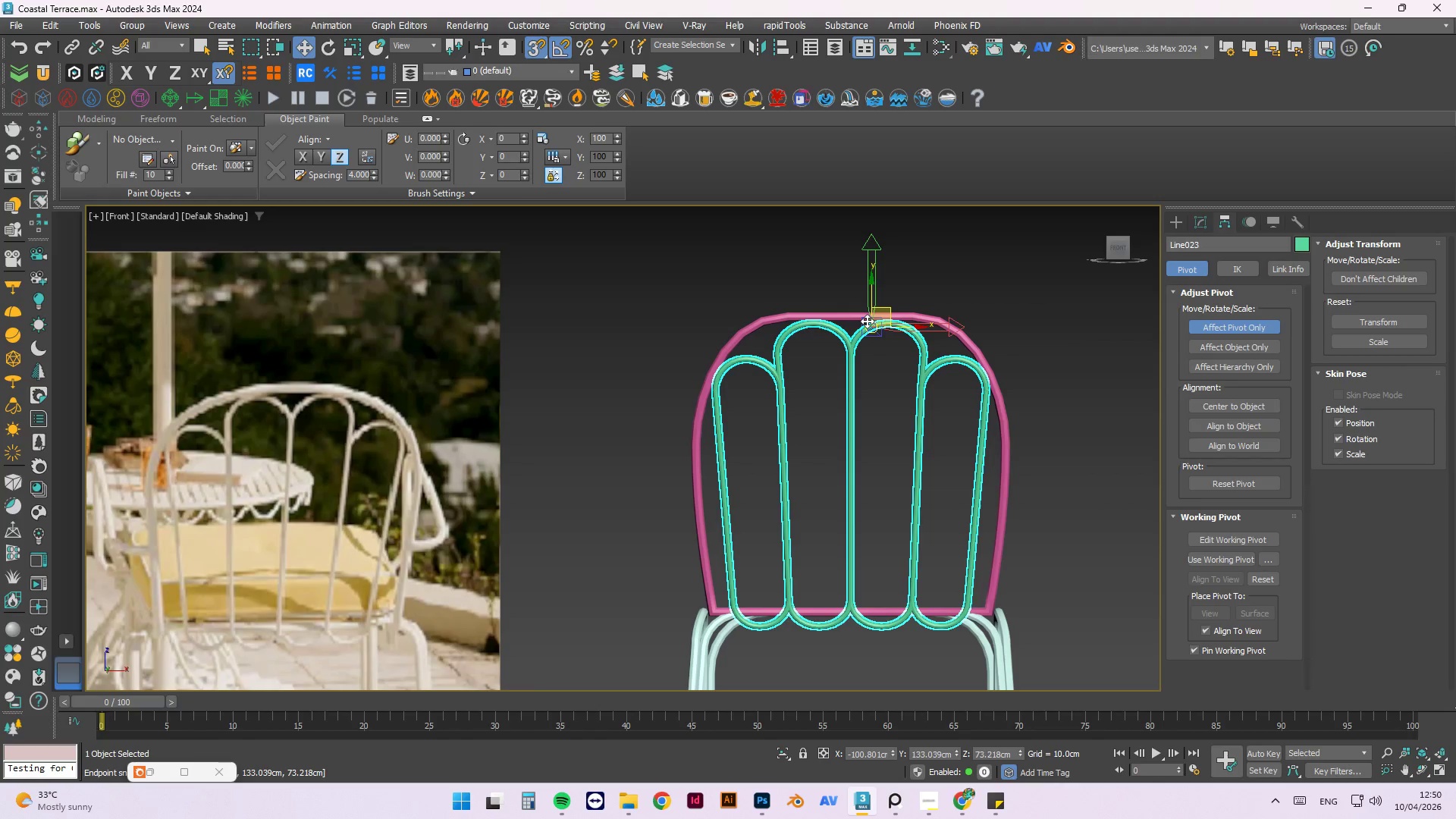 
key(Control+Z)
 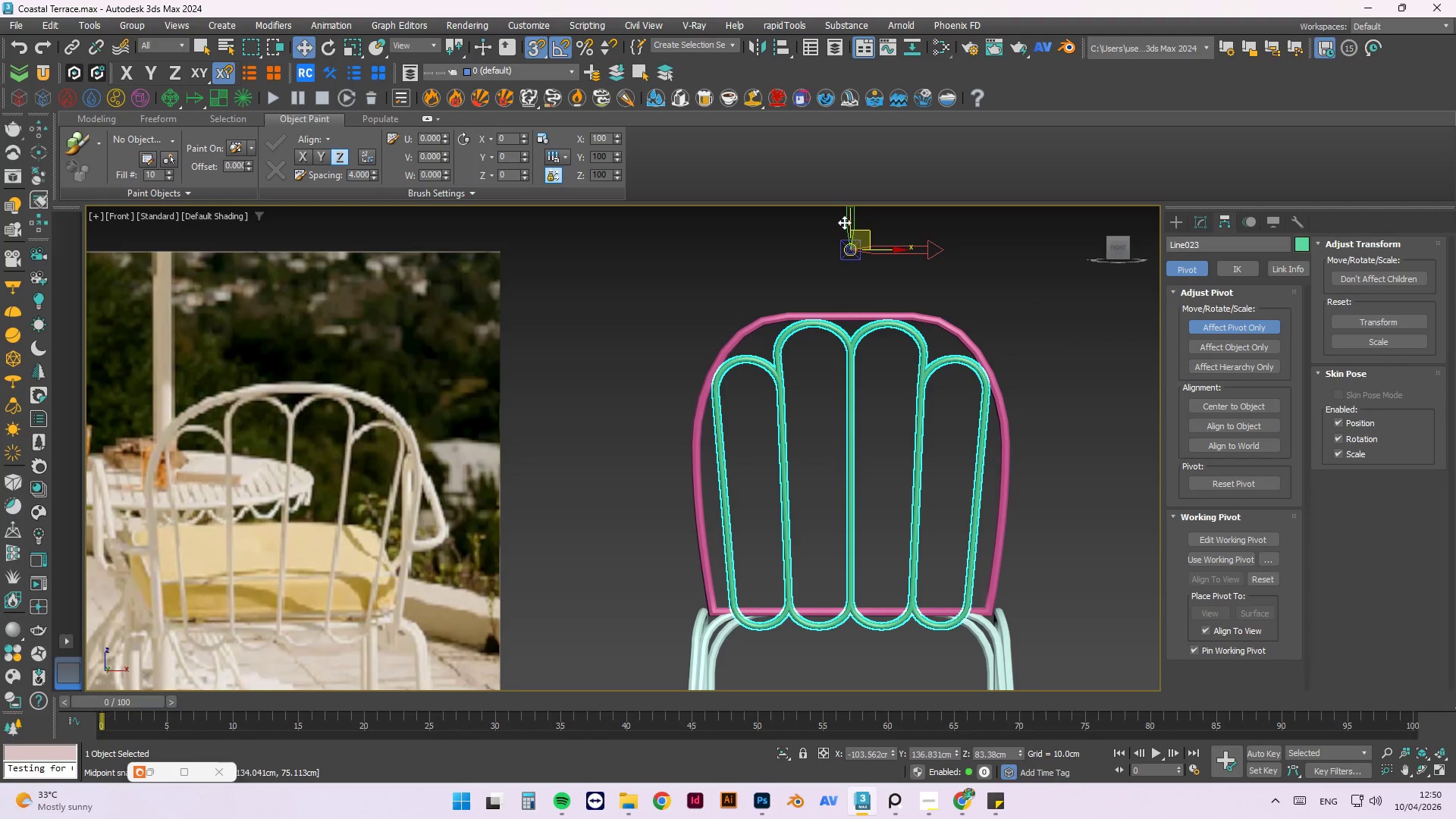 
key(Control+Z)
 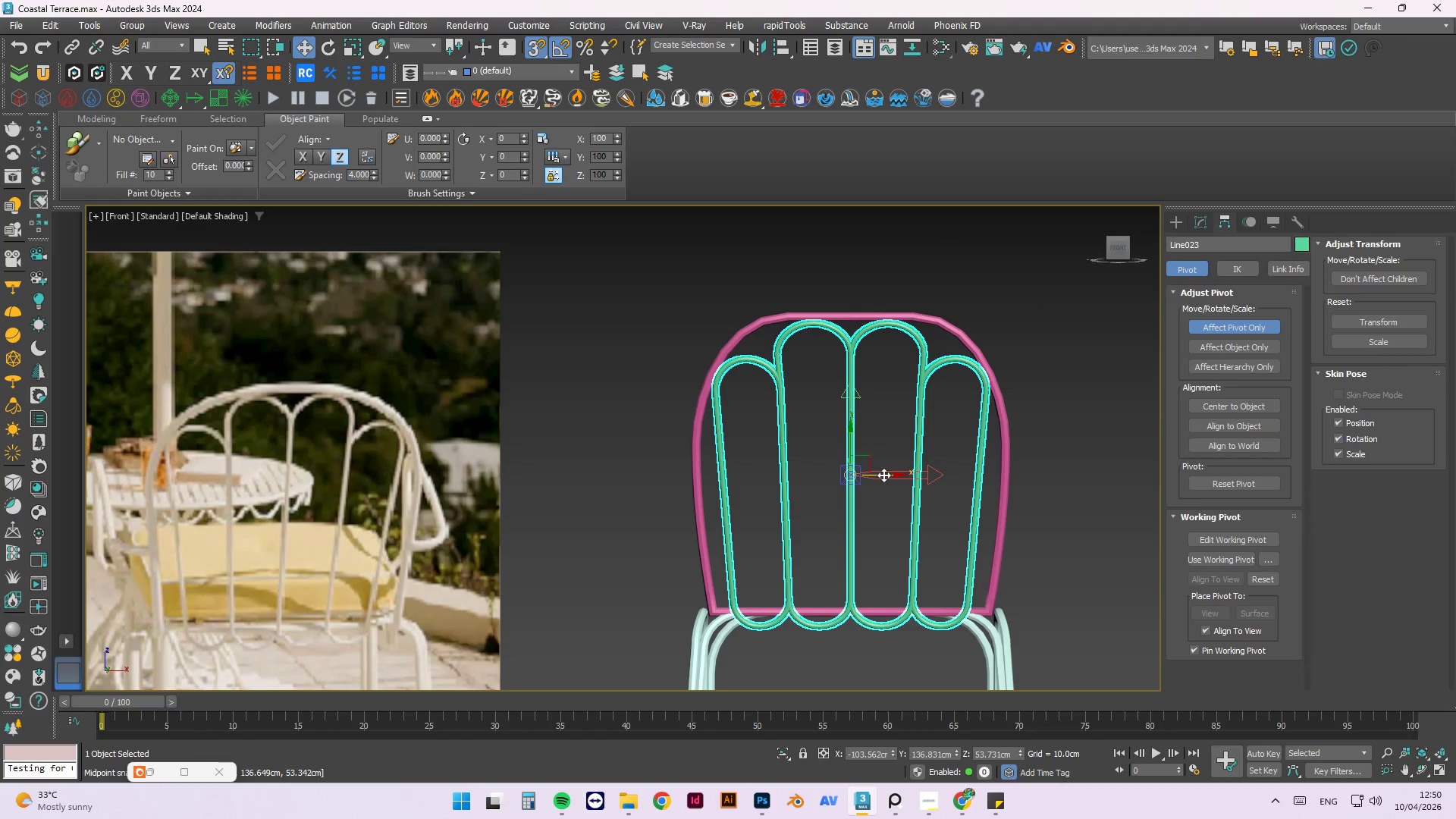 
left_click_drag(start_coordinate=[852, 428], to_coordinate=[893, 314])
 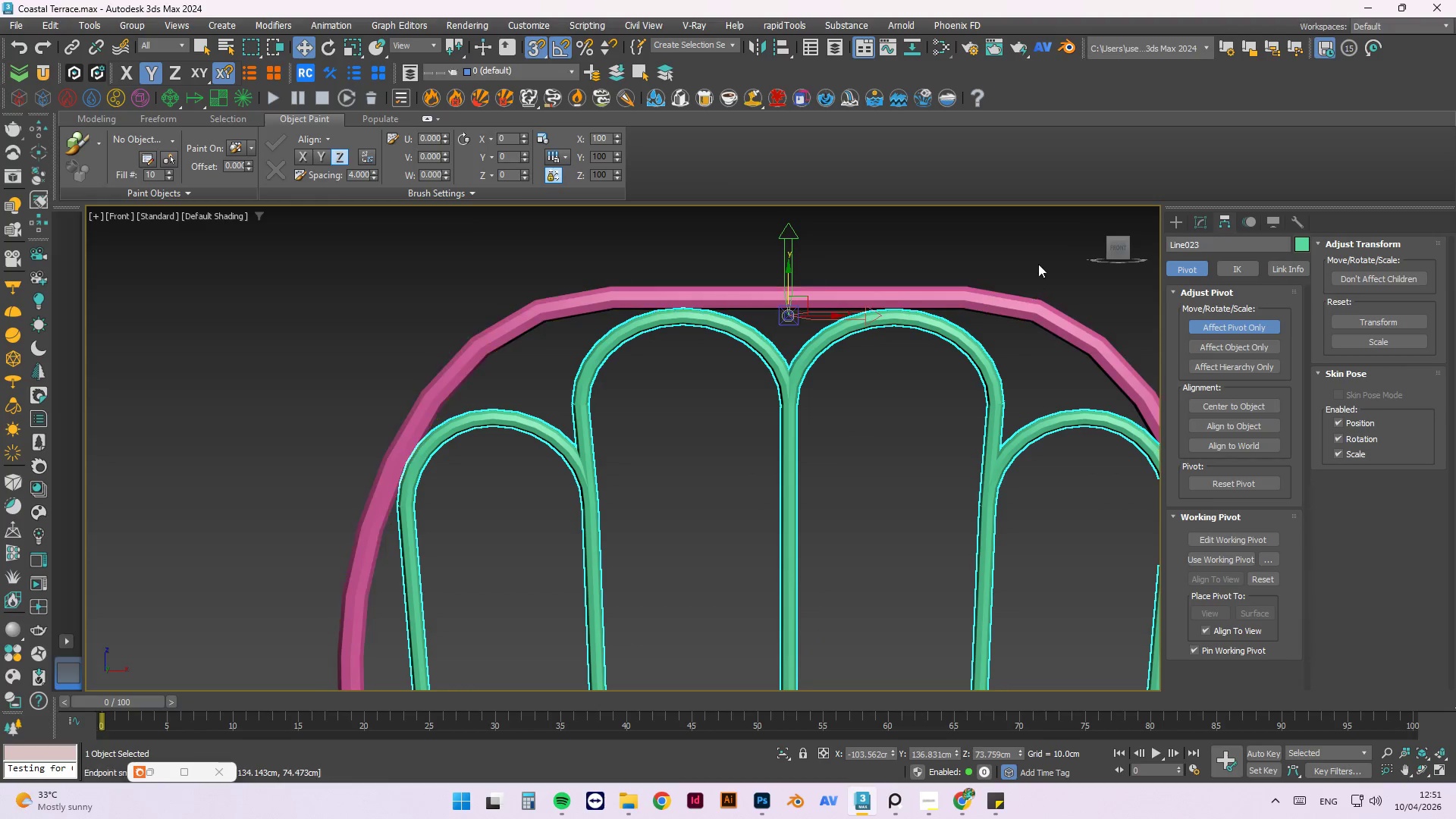 
scroll: coordinate [884, 327], scroll_direction: up, amount: 3.0
 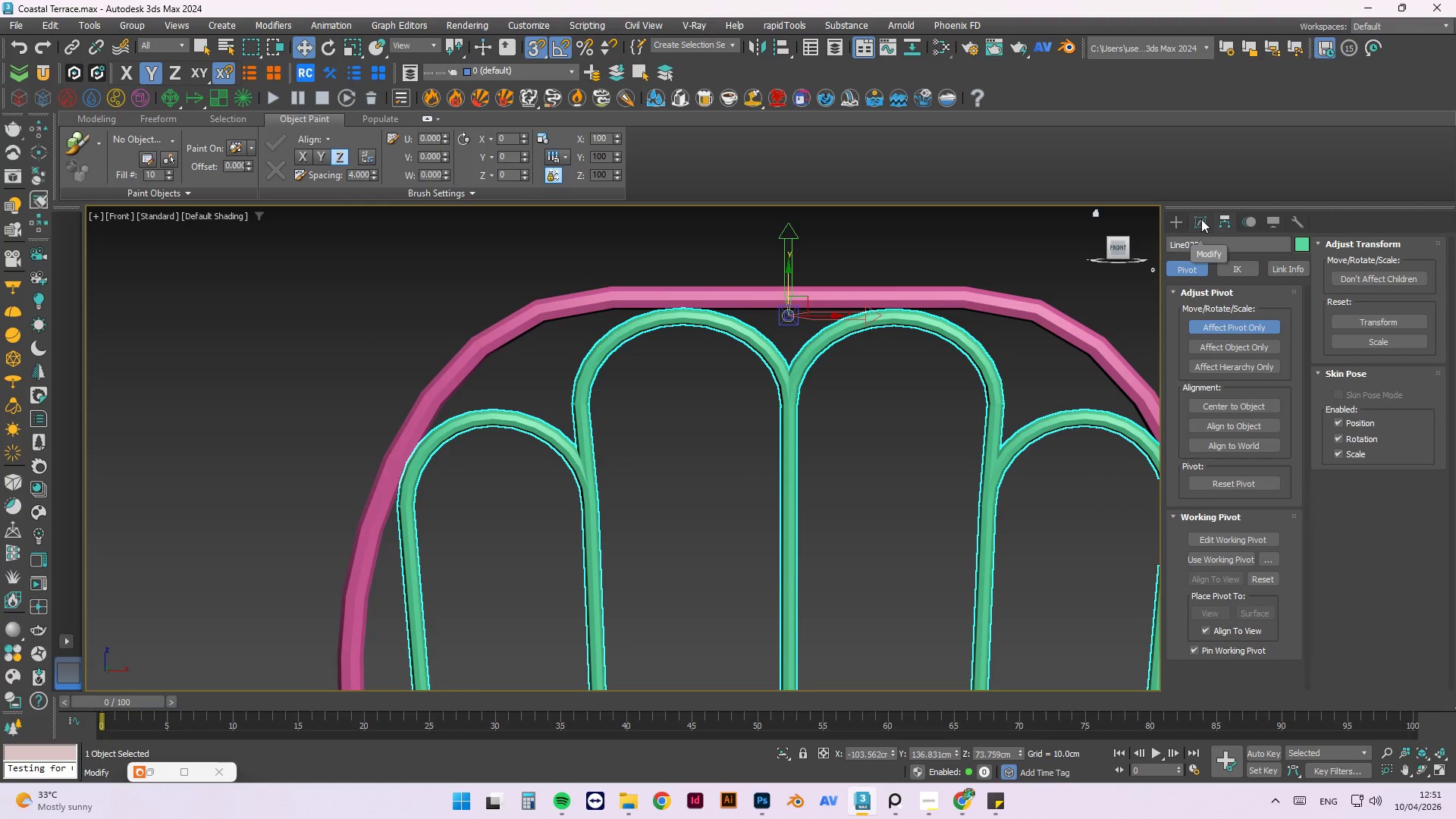 
left_click([1201, 225])
 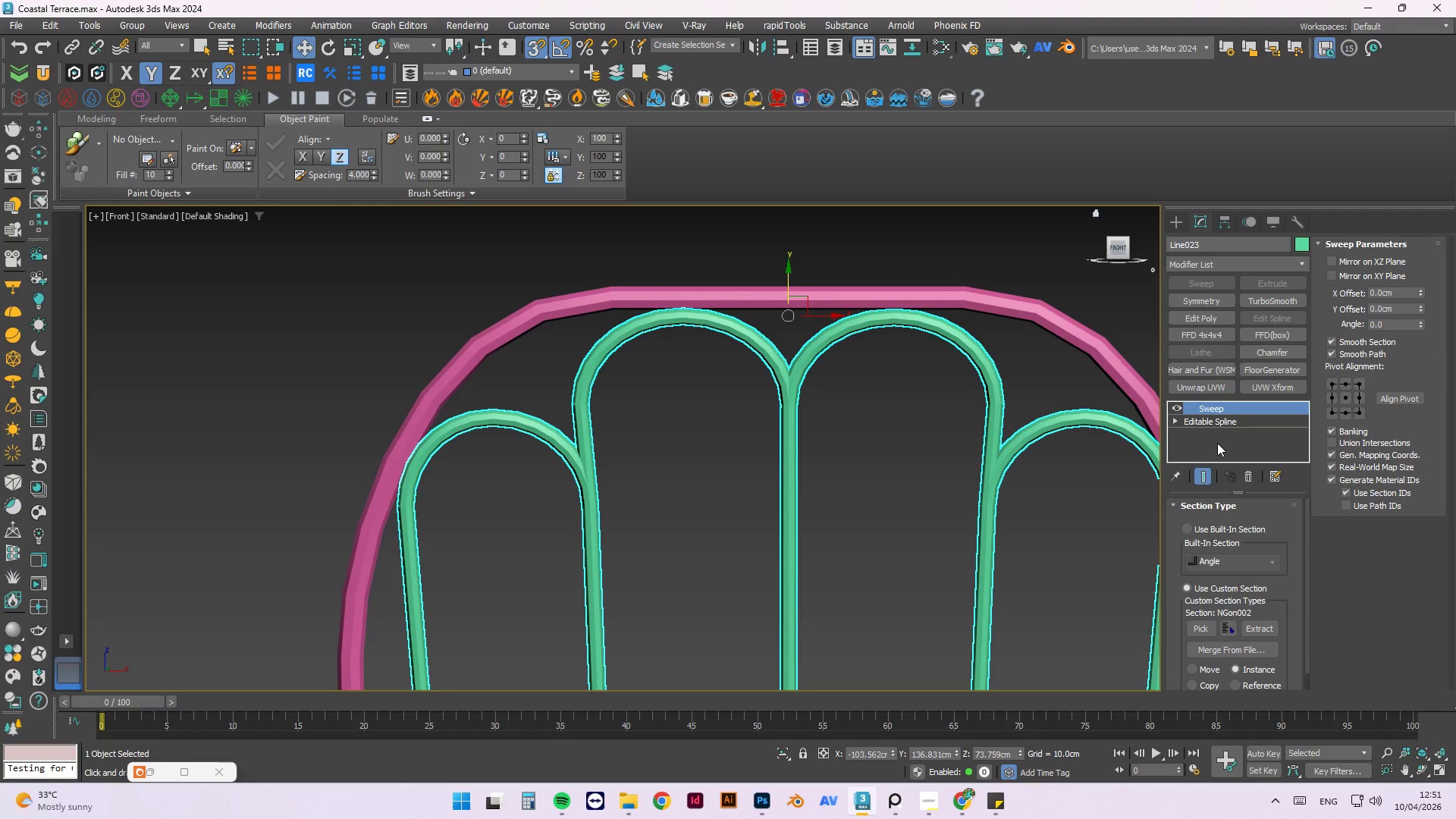 
left_click([1175, 404])
 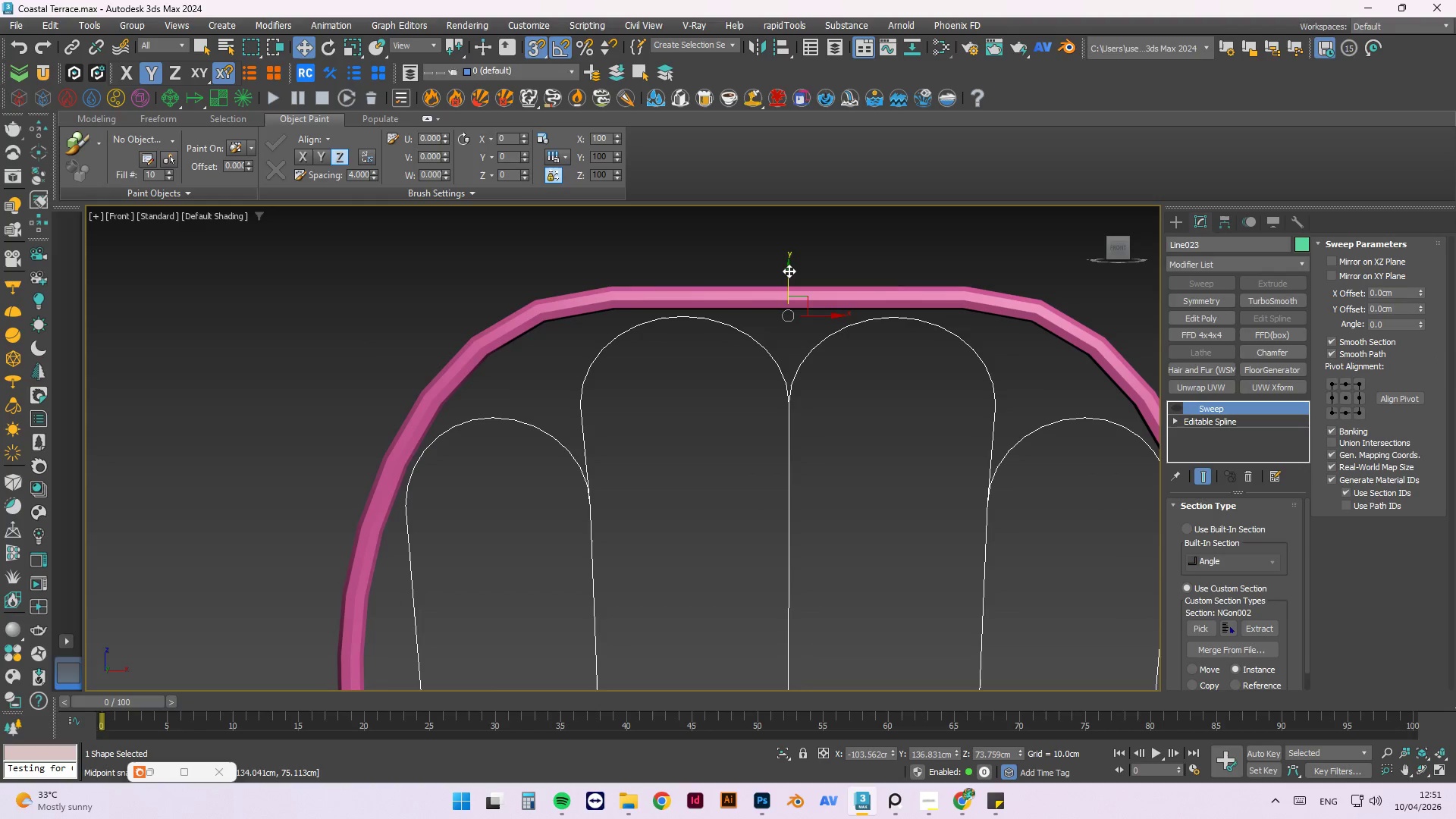 
left_click_drag(start_coordinate=[788, 271], to_coordinate=[827, 320])
 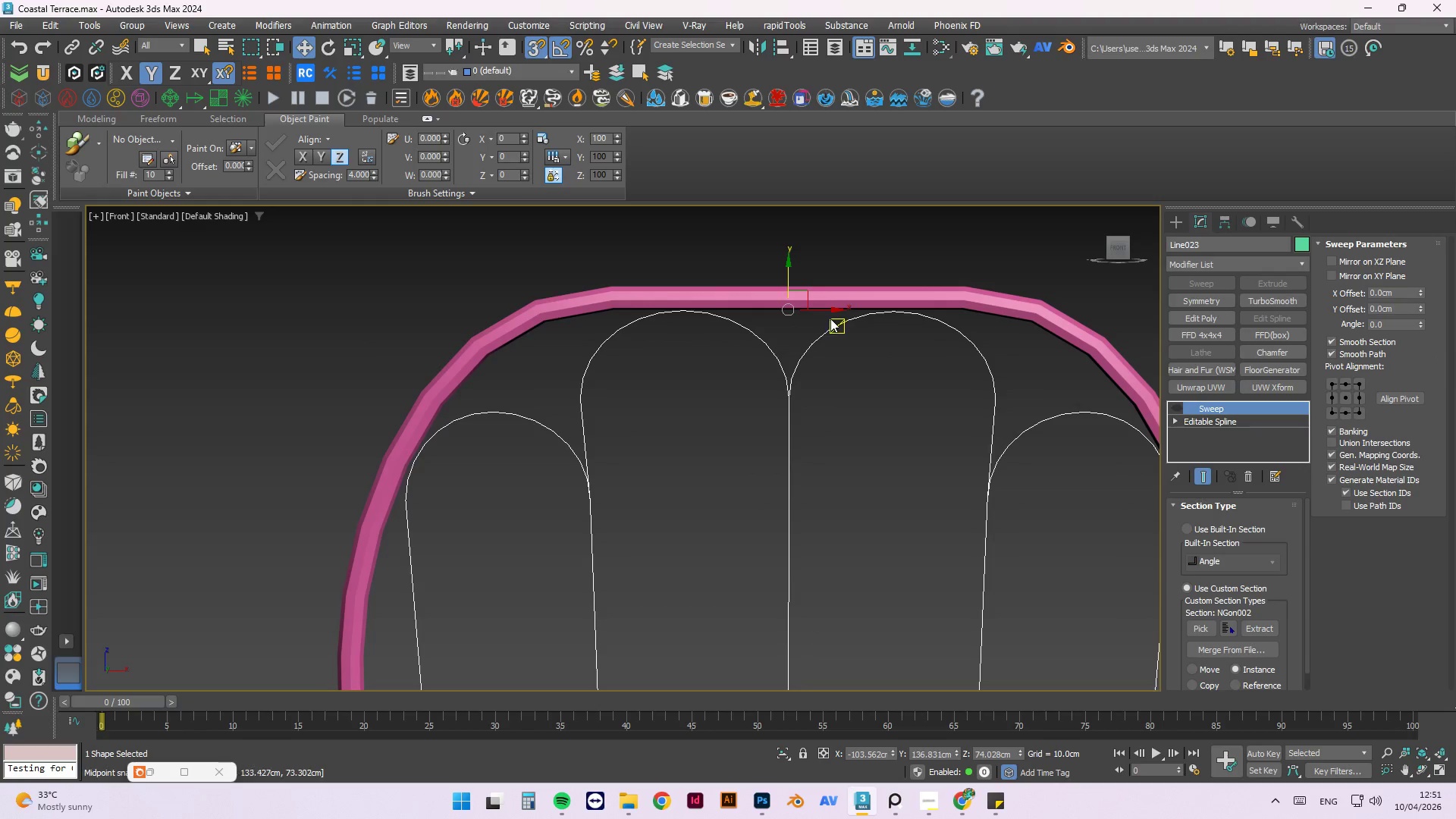 
key(Control+ControlLeft)
 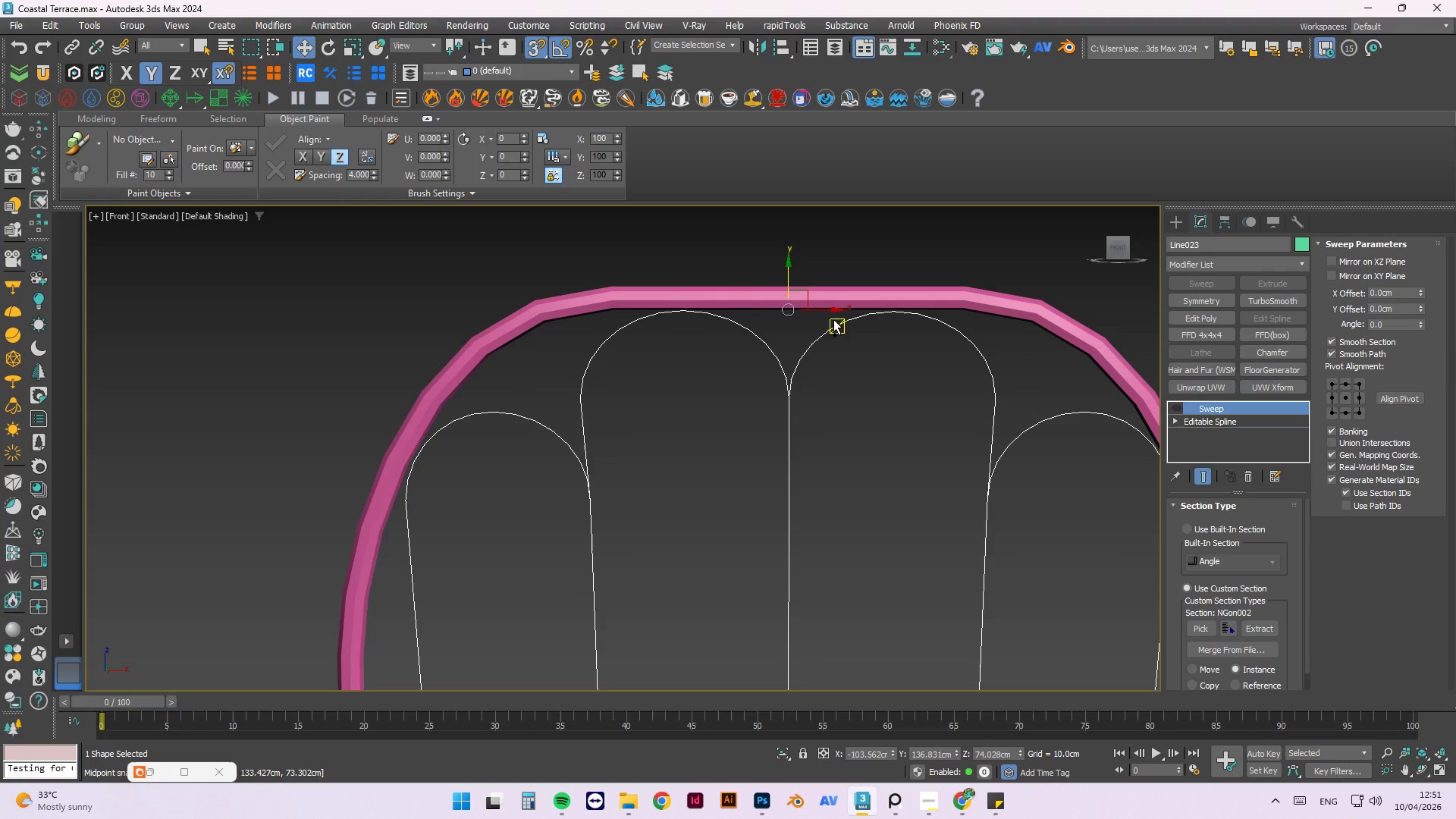 
key(Control+Z)
 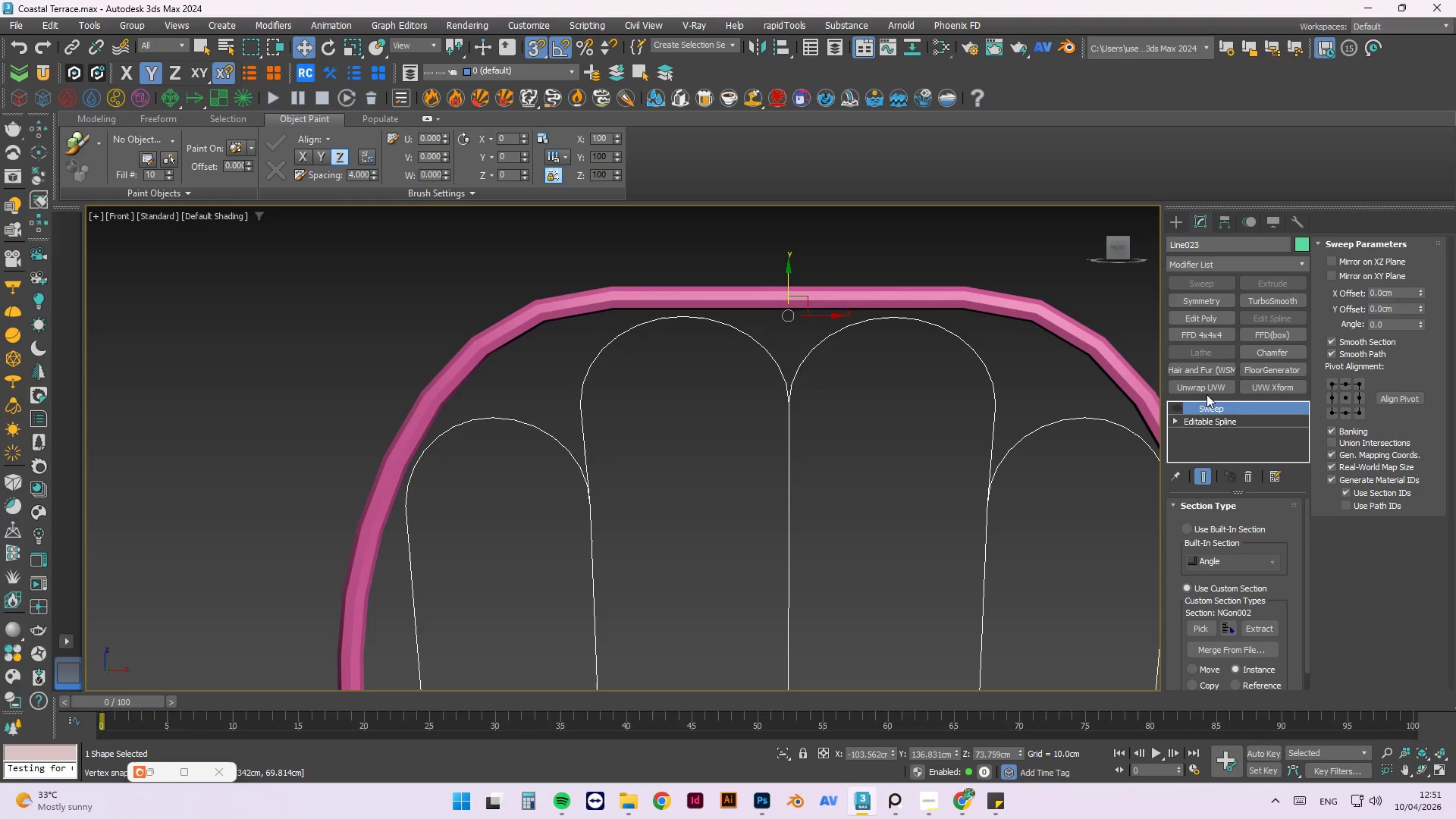 
left_click([1231, 422])
 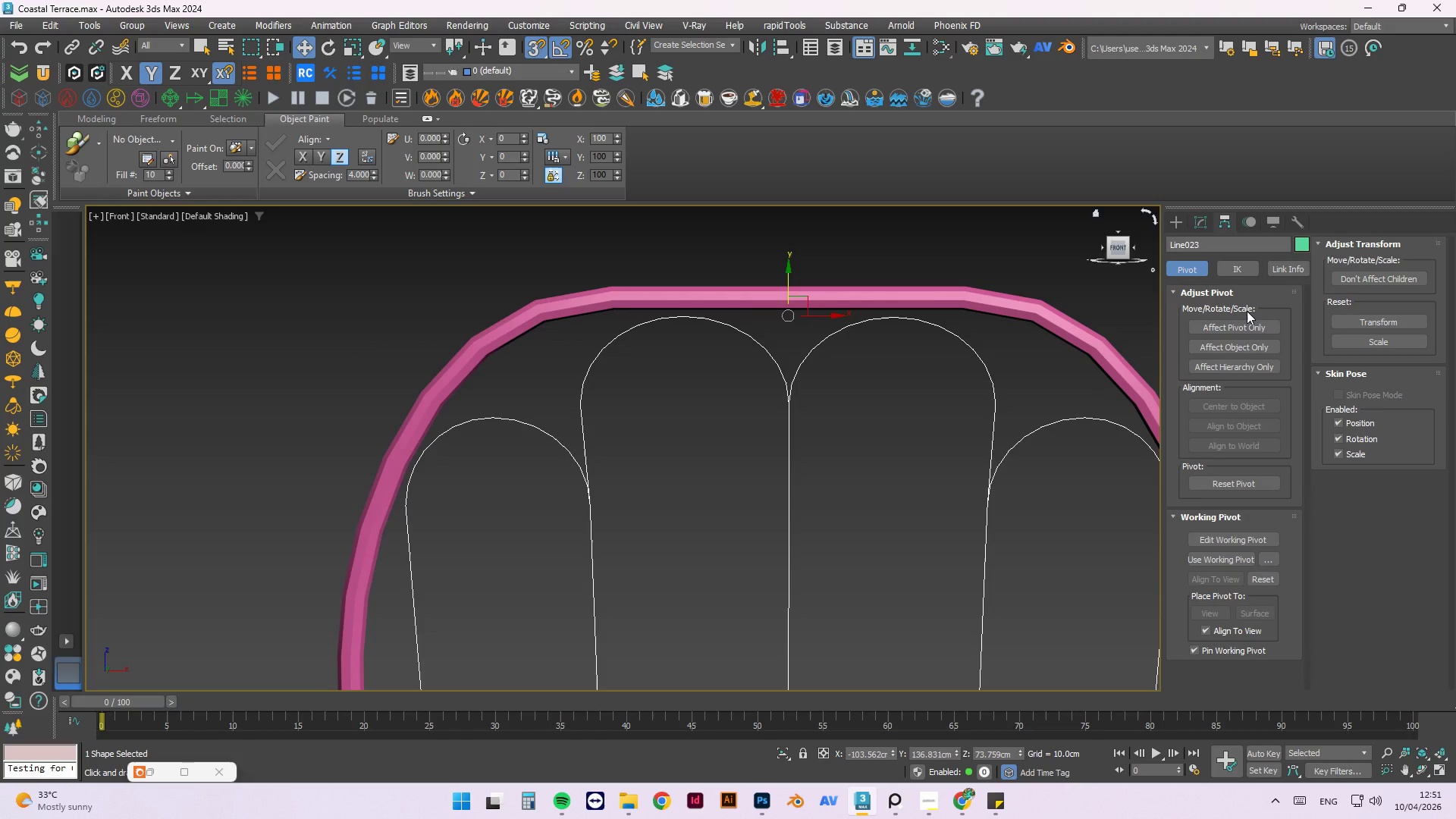 
wait(7.56)
 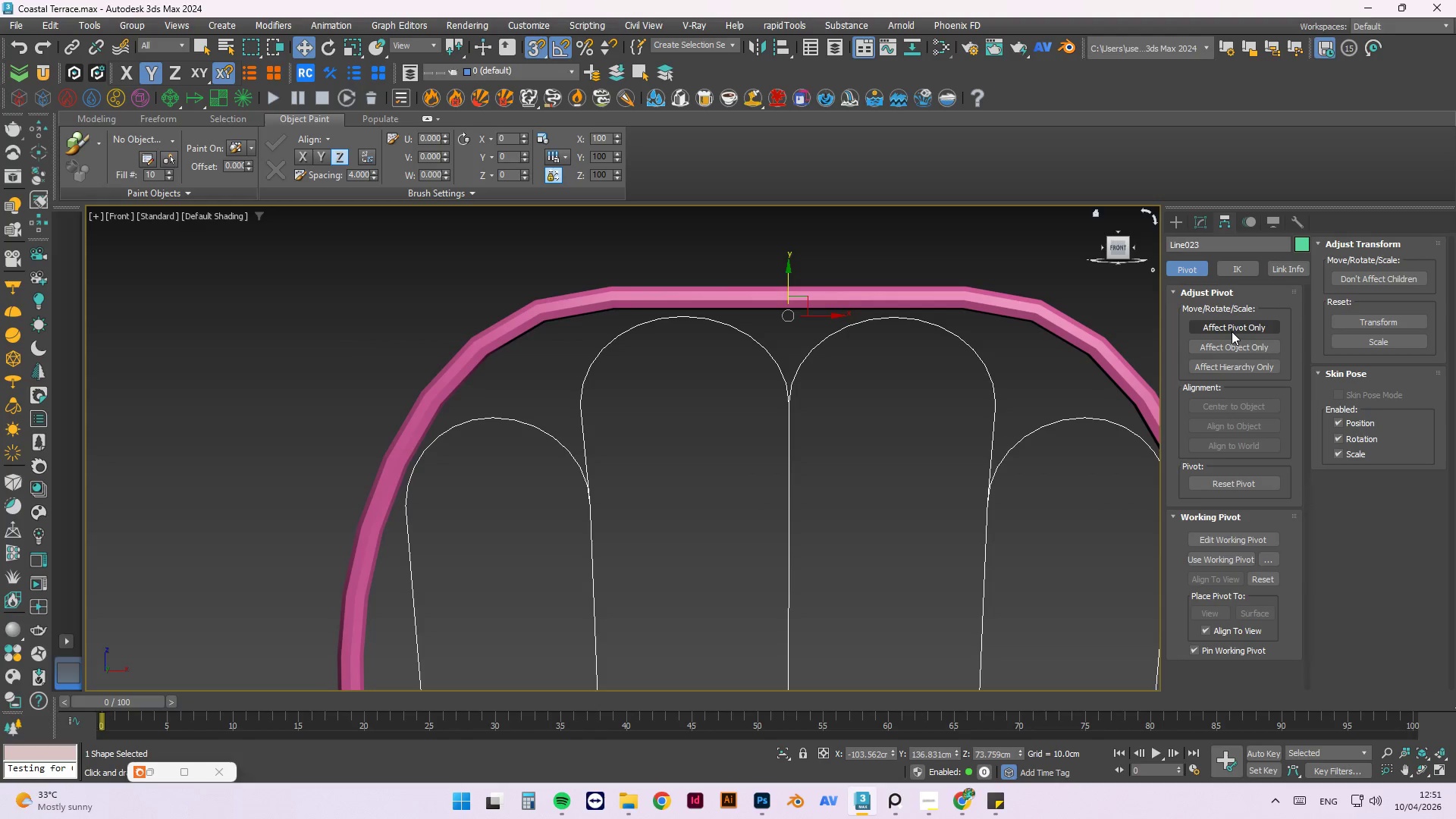 
left_click([1230, 325])
 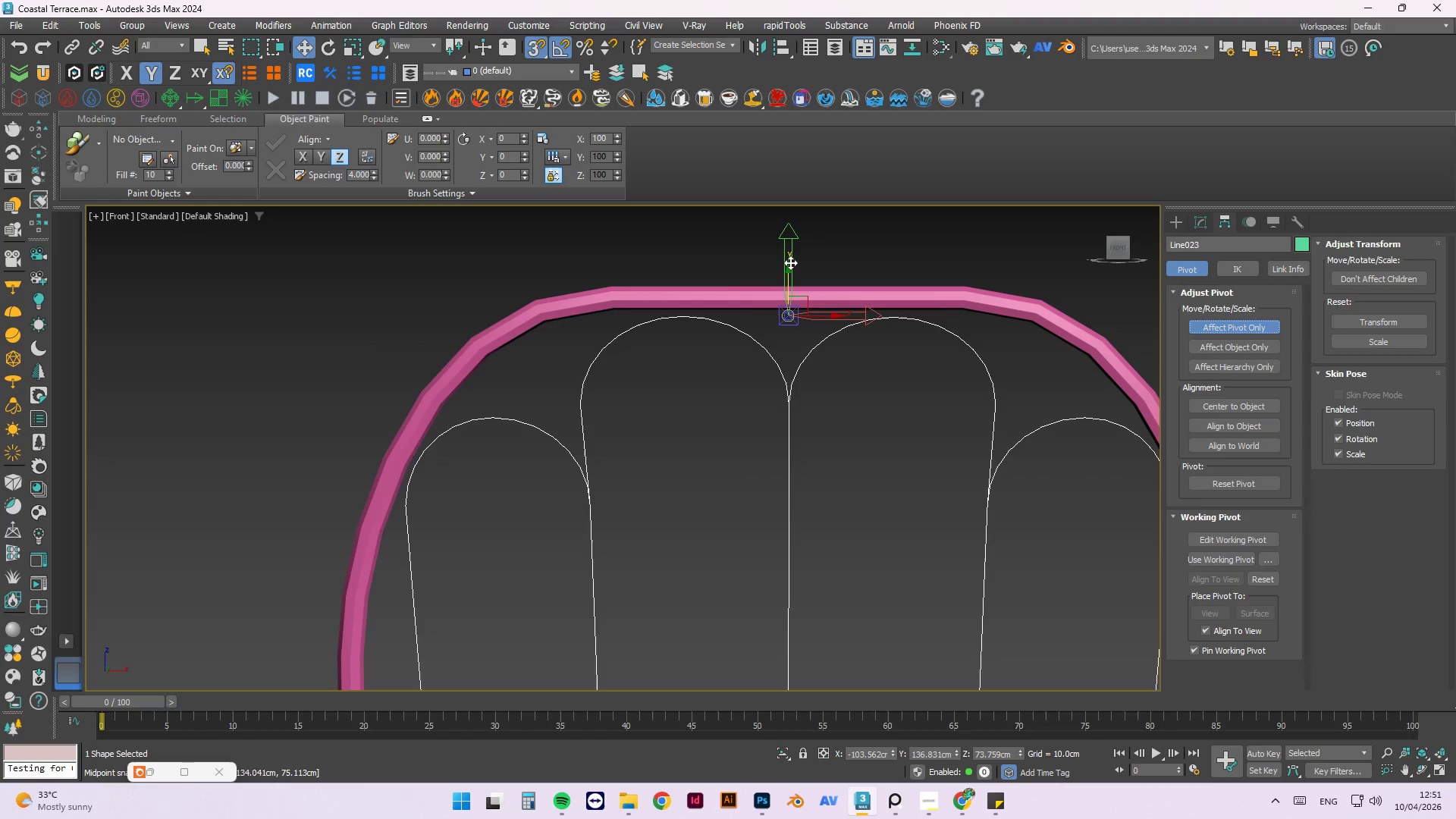 
left_click_drag(start_coordinate=[789, 268], to_coordinate=[894, 320])
 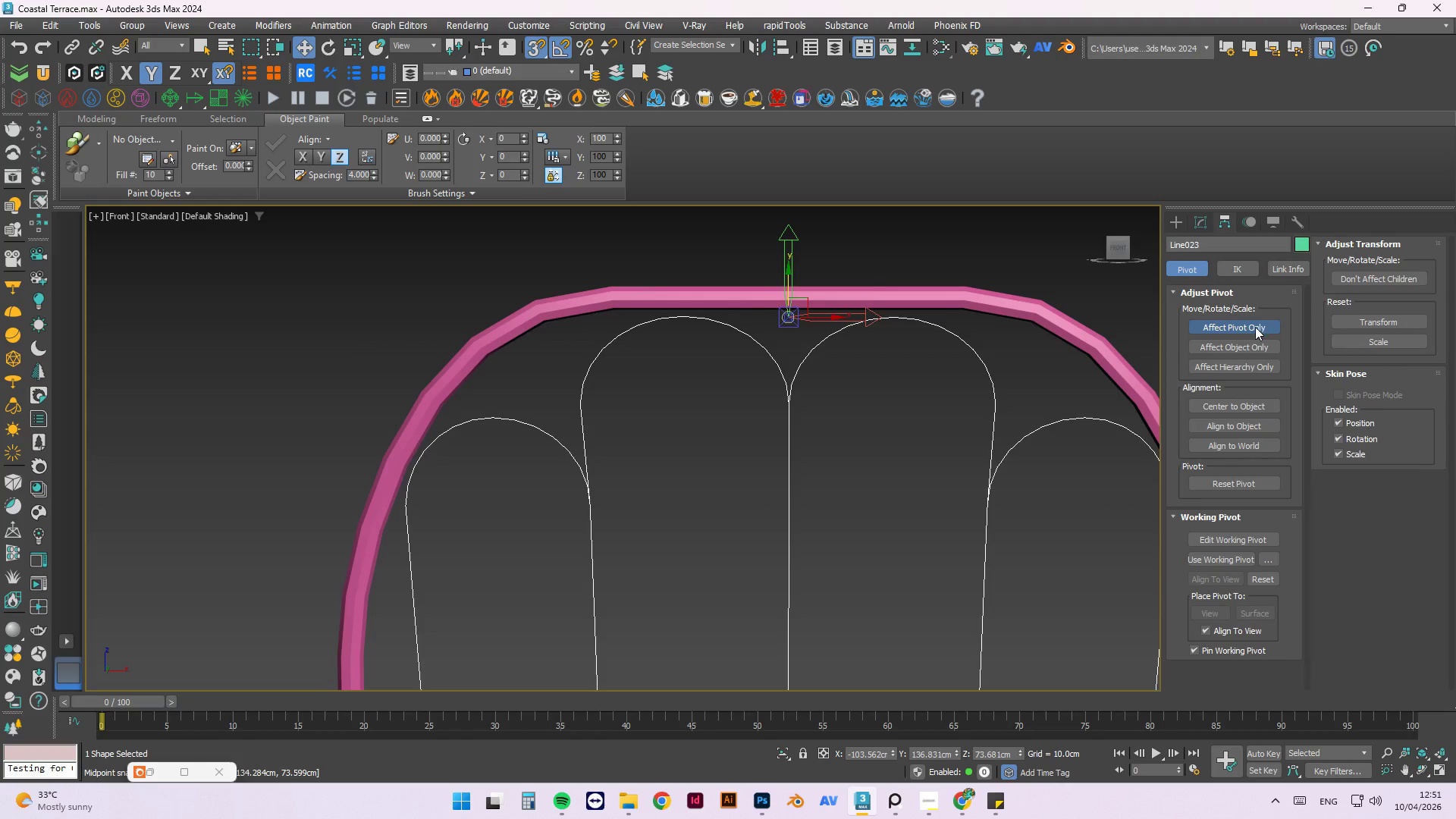 
left_click([1252, 329])
 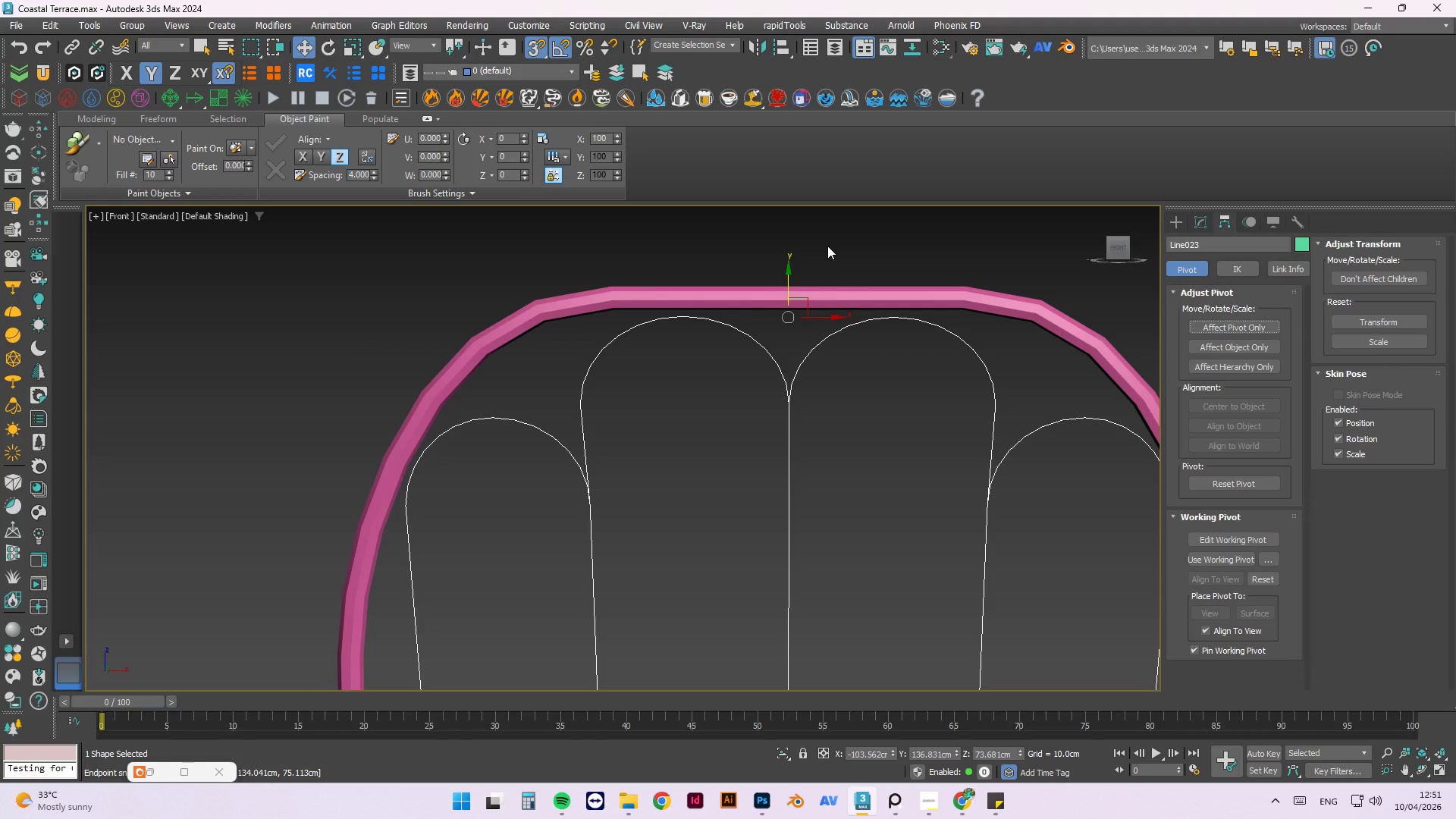 
left_click([827, 246])
 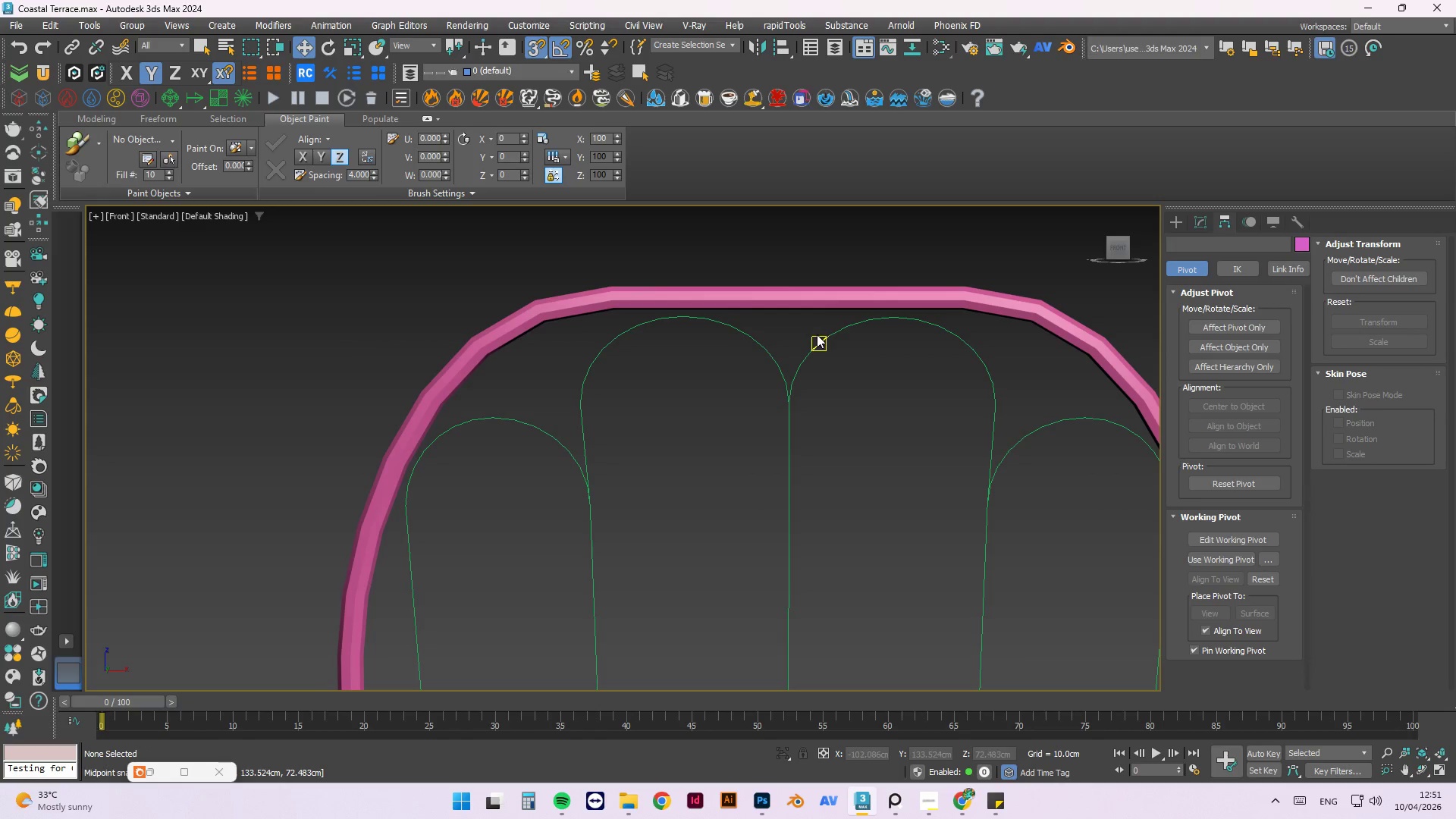 
left_click([817, 334])
 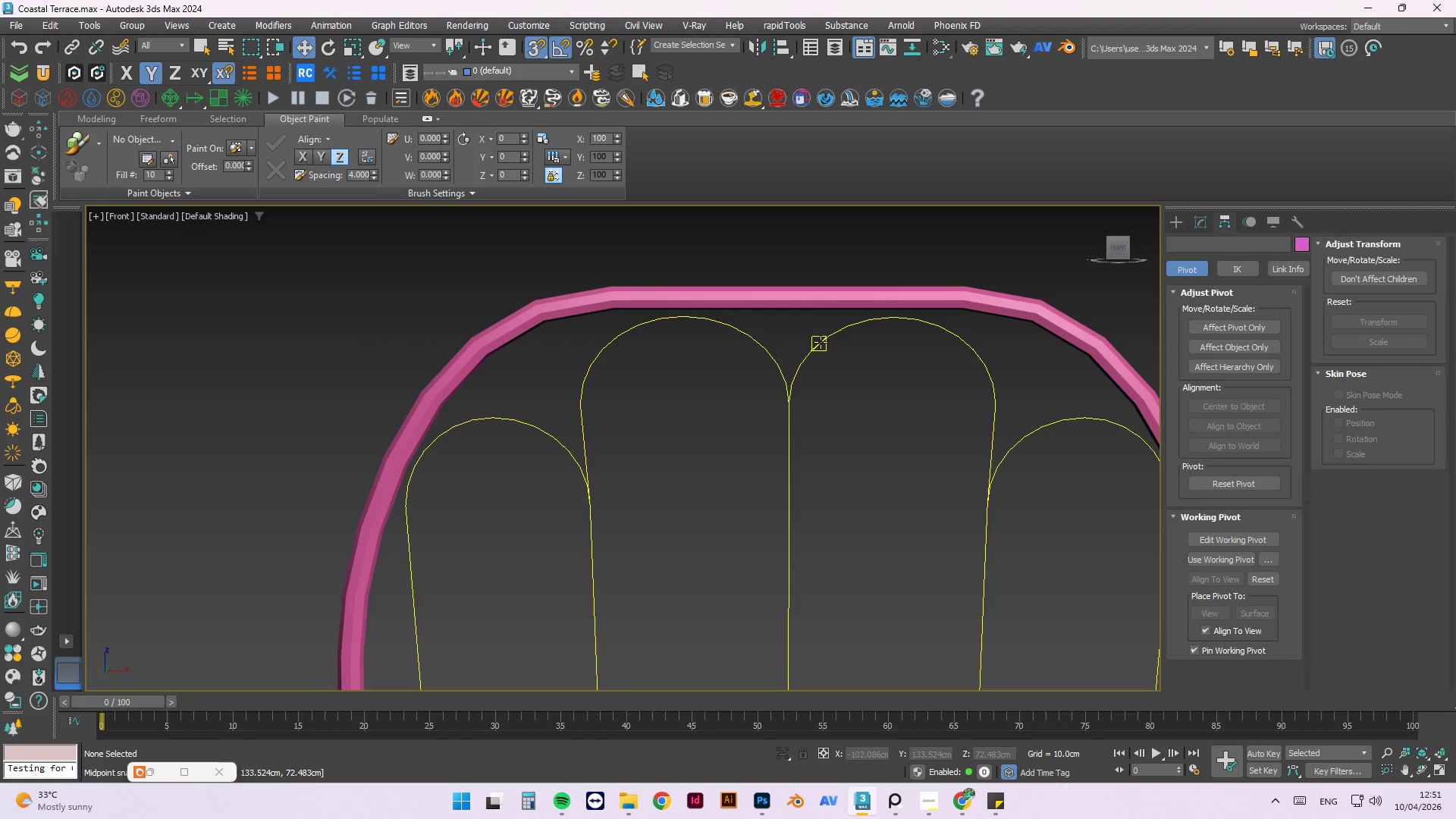 
left_click([821, 343])
 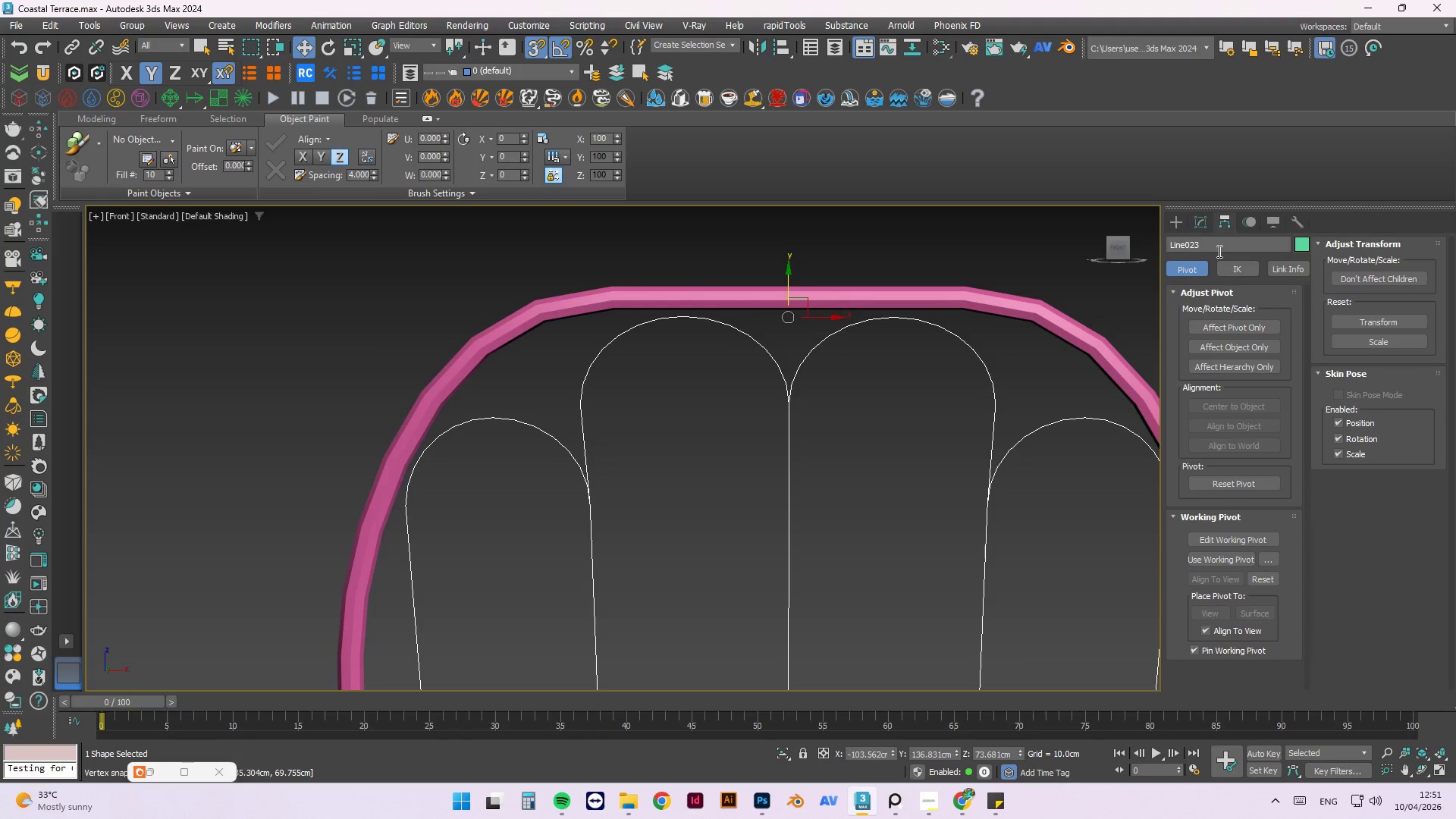 
left_click([1200, 229])
 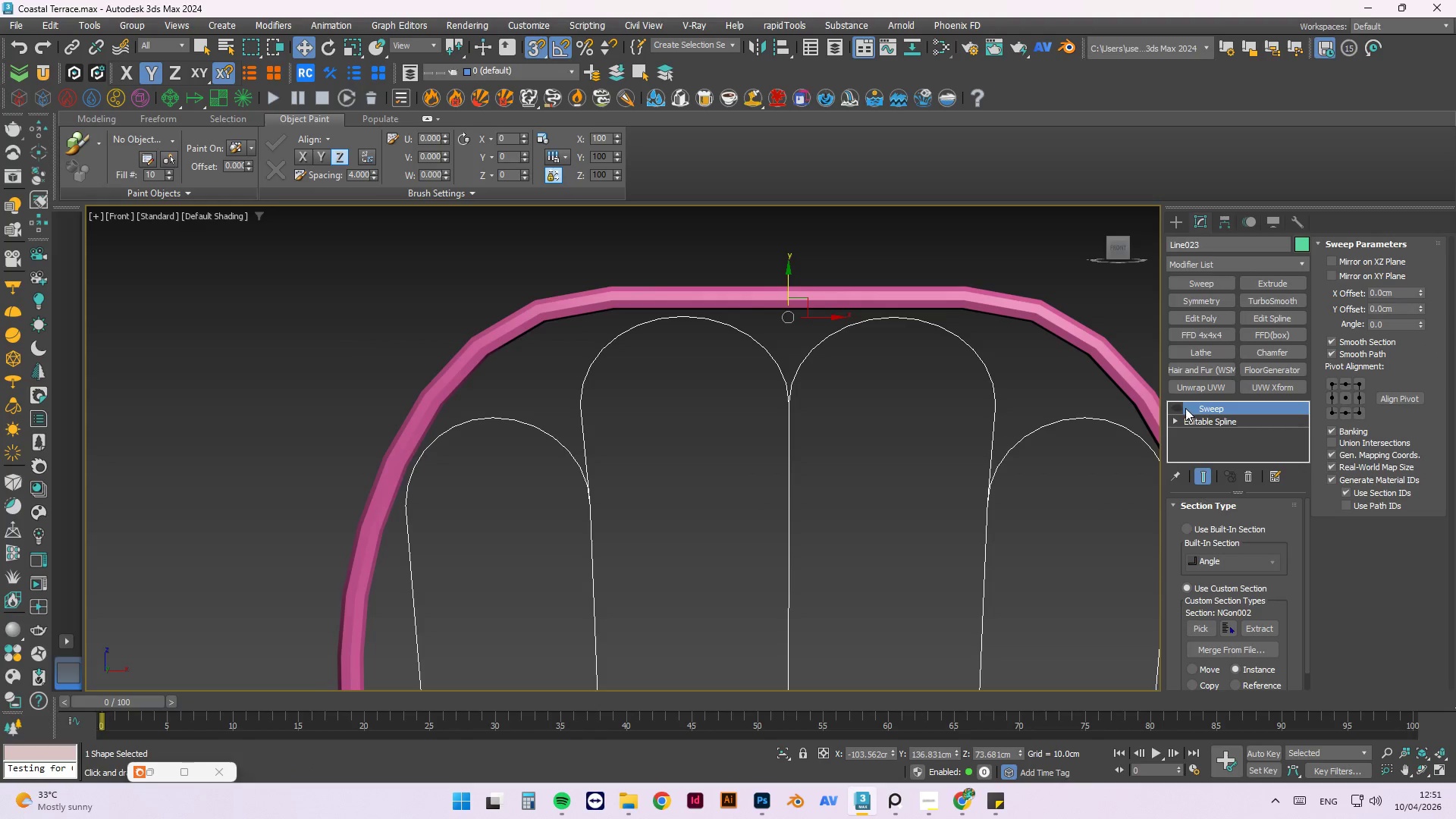 
left_click([1177, 409])
 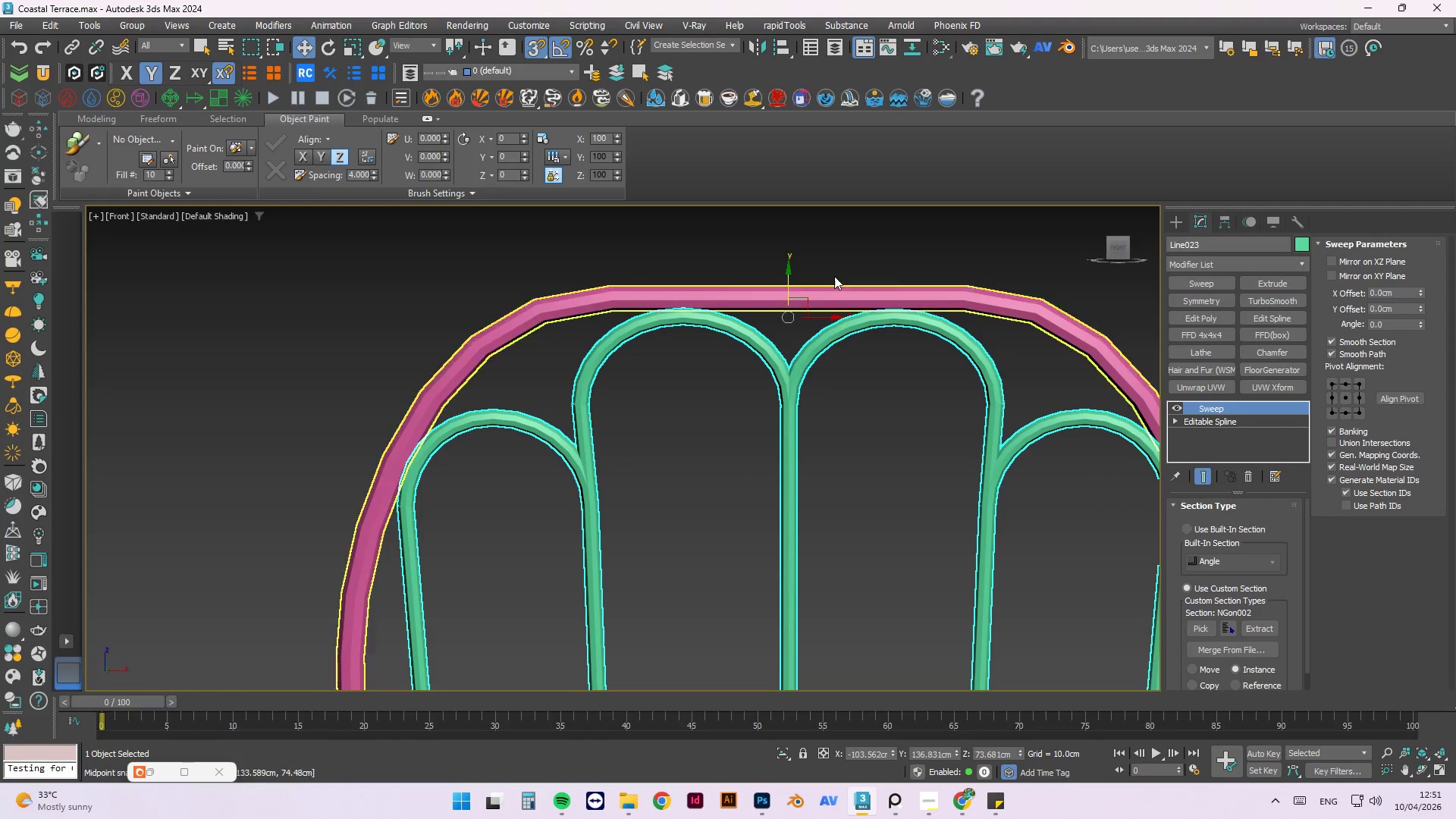 
left_click([943, 294])
 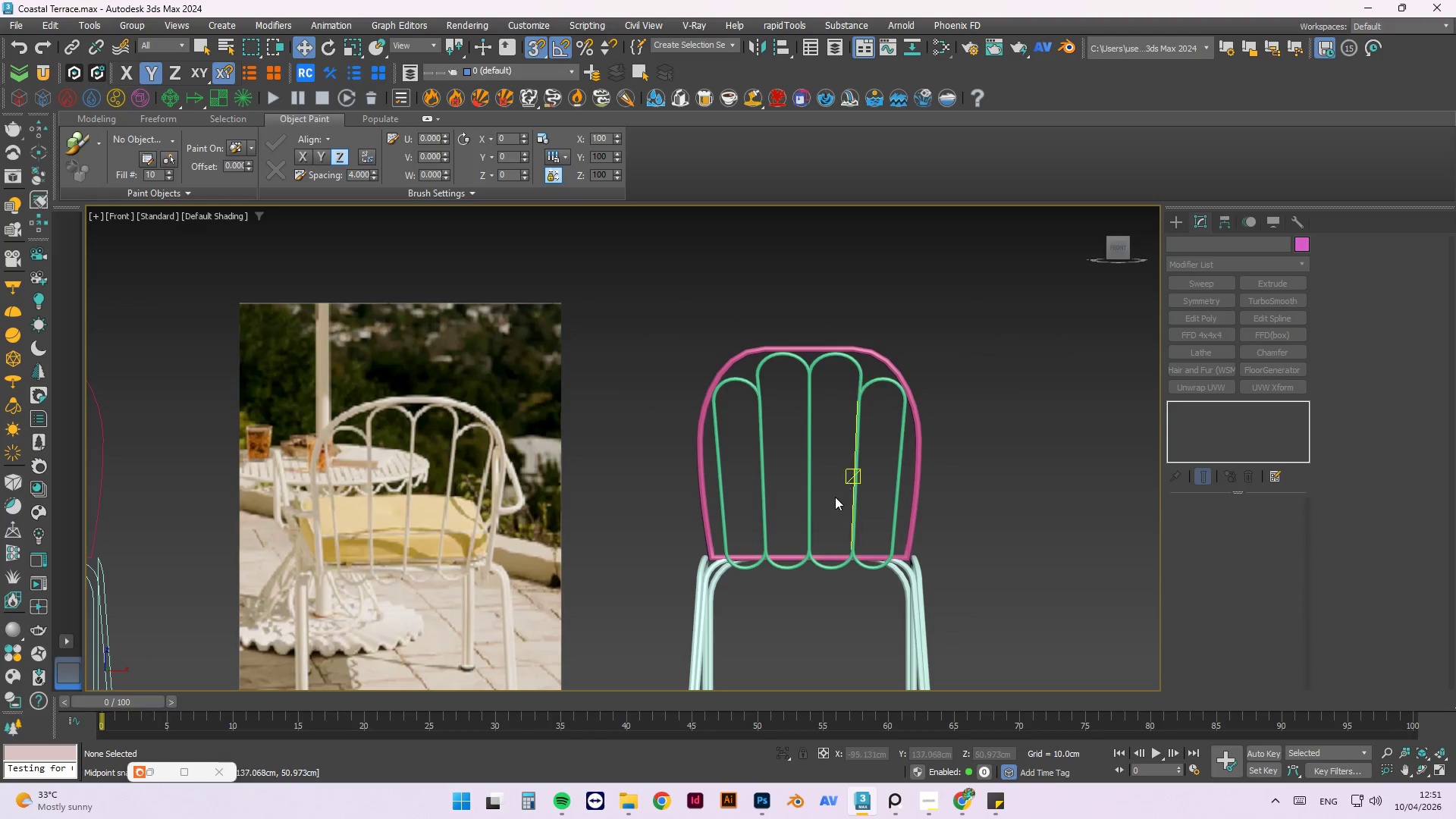 
scroll: coordinate [798, 350], scroll_direction: down, amount: 4.0
 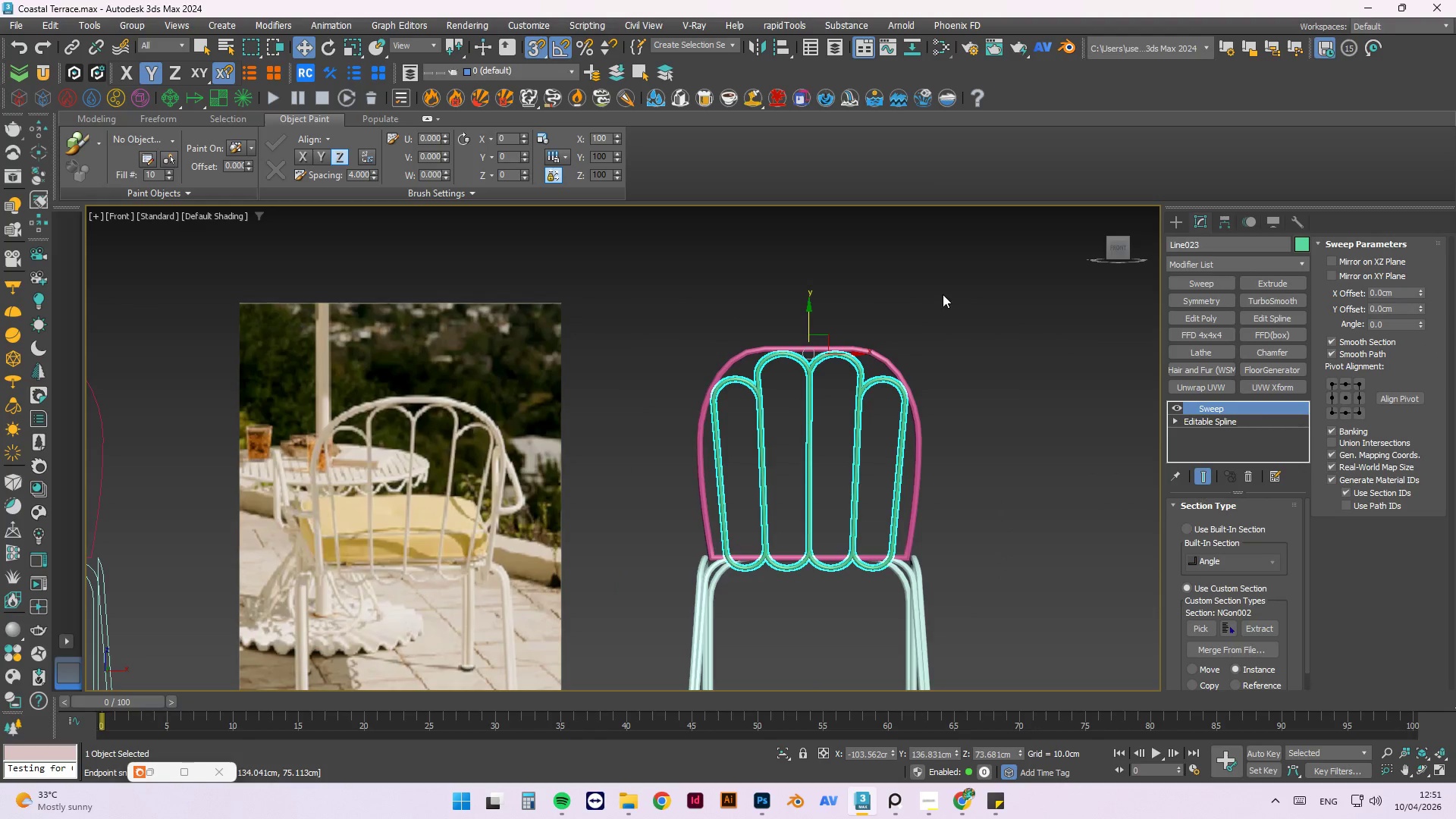 
hold_key(key=AltLeft, duration=1.51)
 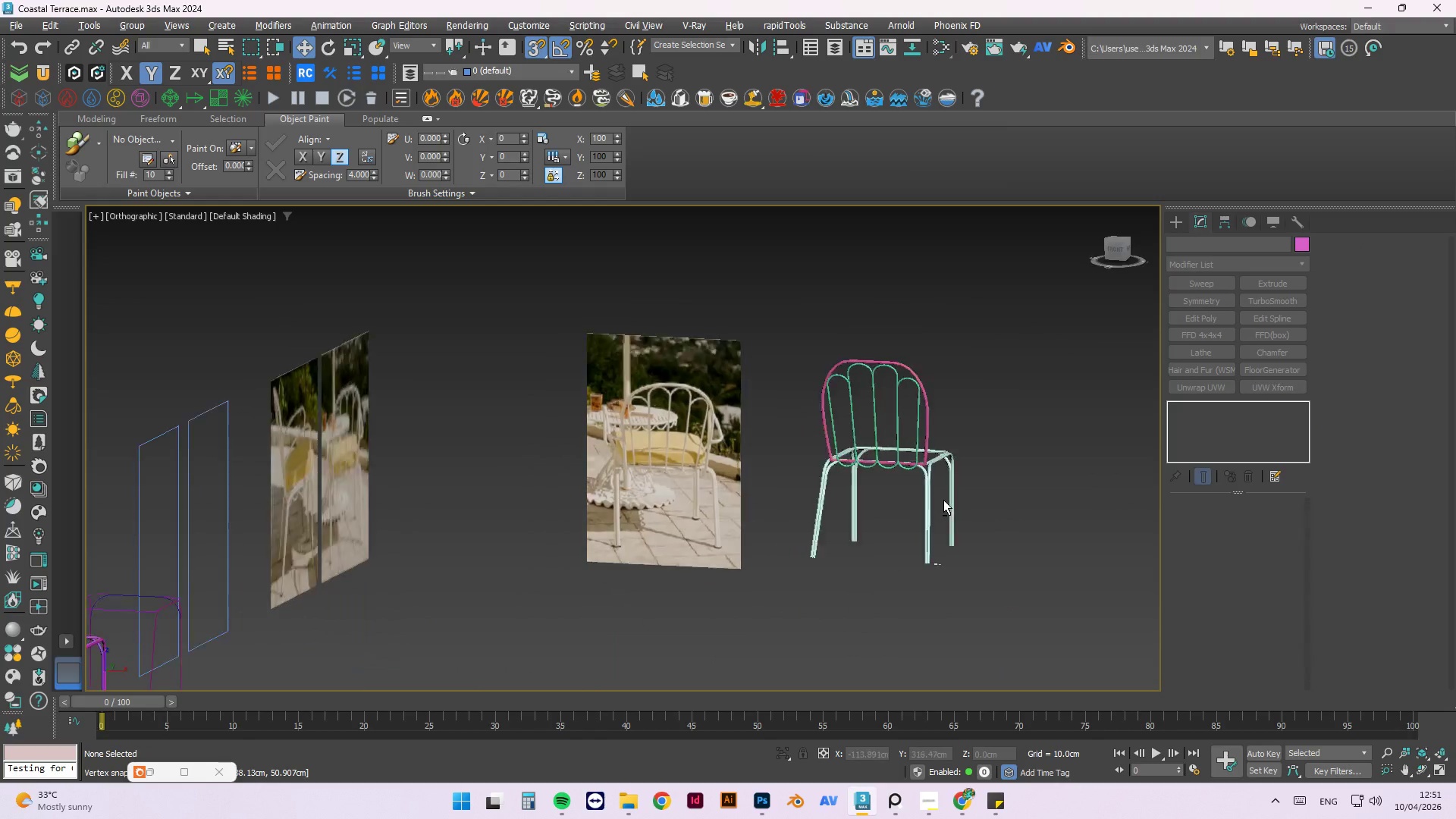 
scroll: coordinate [772, 453], scroll_direction: down, amount: 2.0
 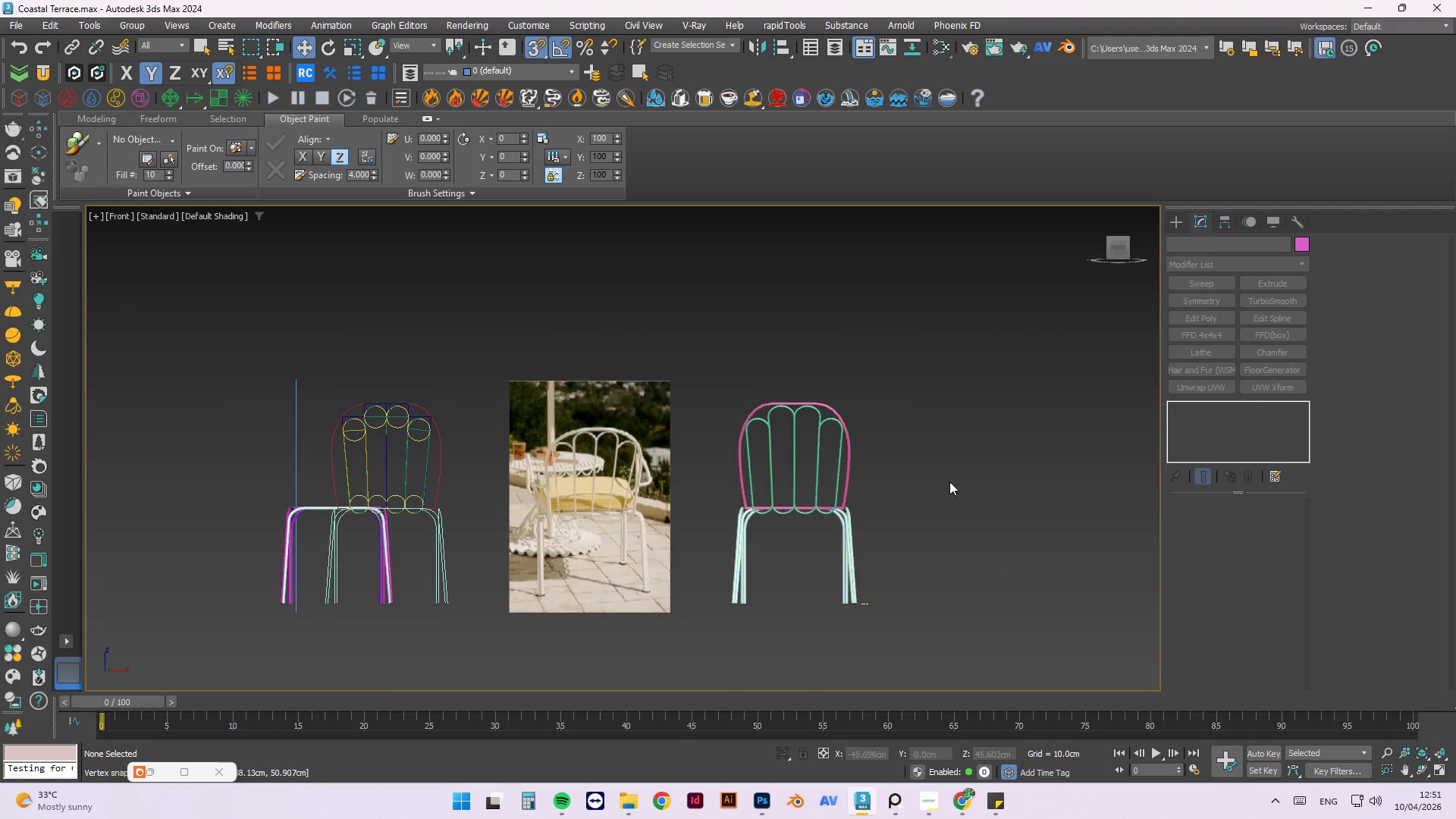 
hold_key(key=AltLeft, duration=0.84)
 